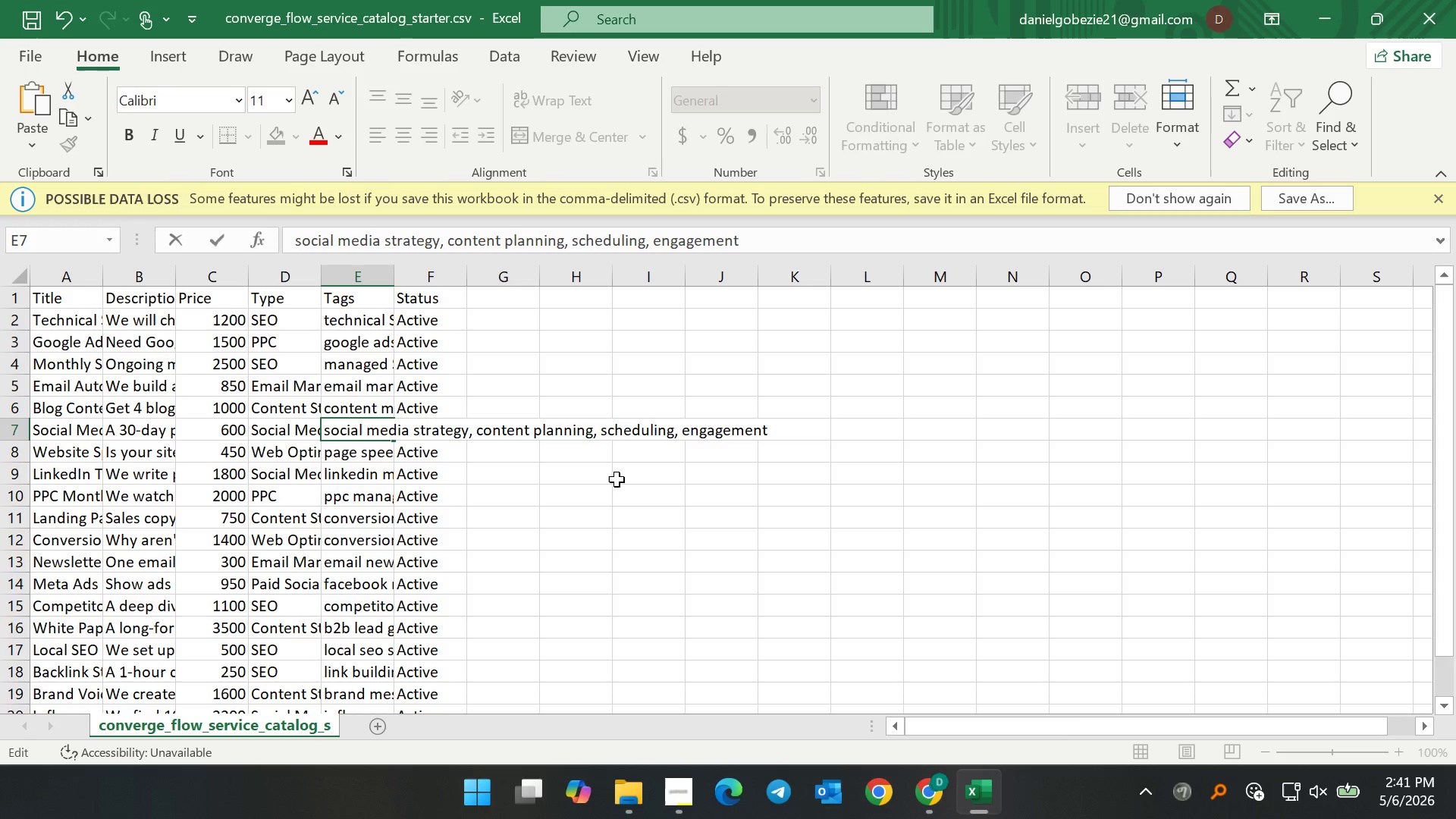 
left_click([476, 435])
 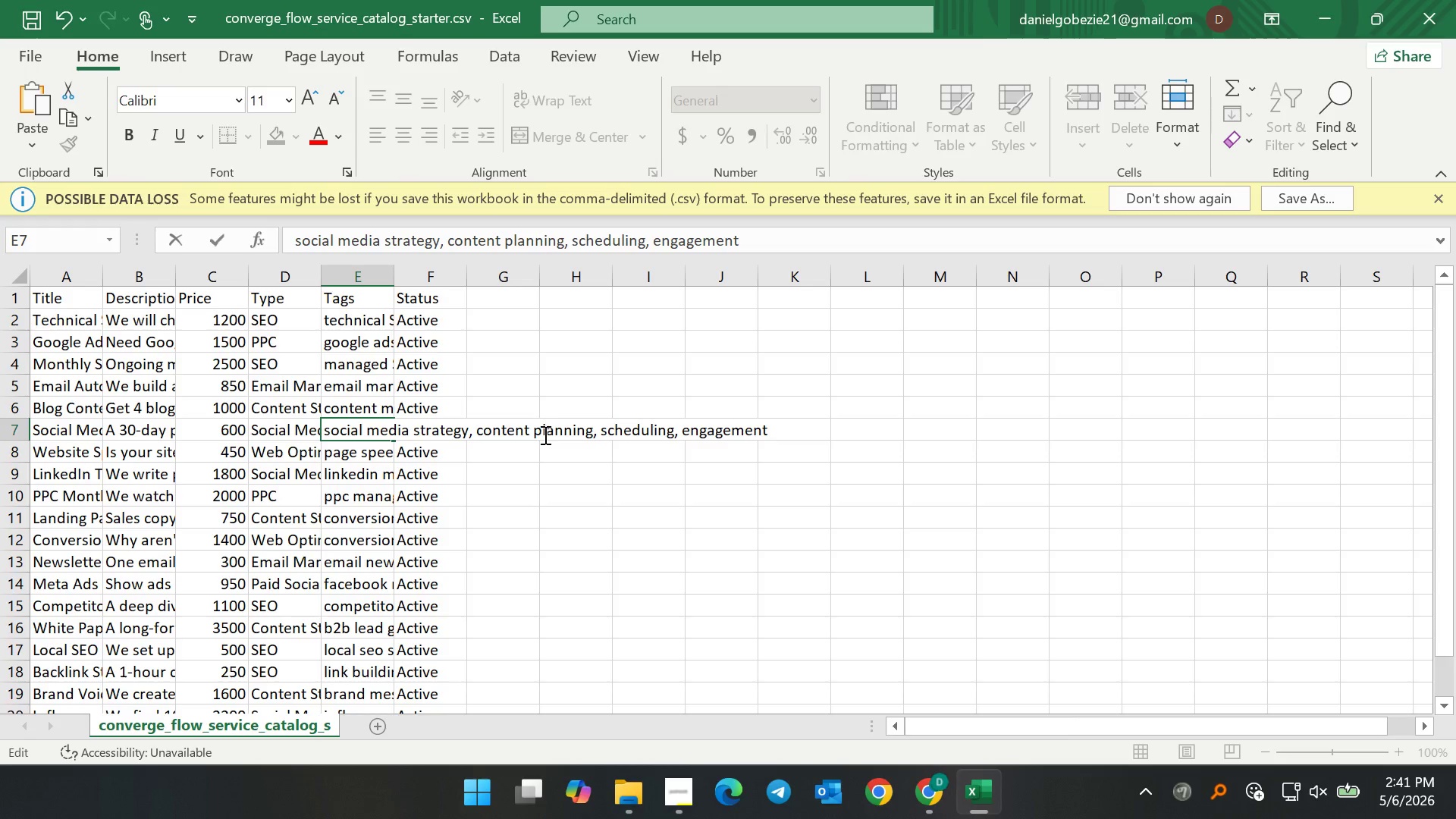 
type(social media, )
 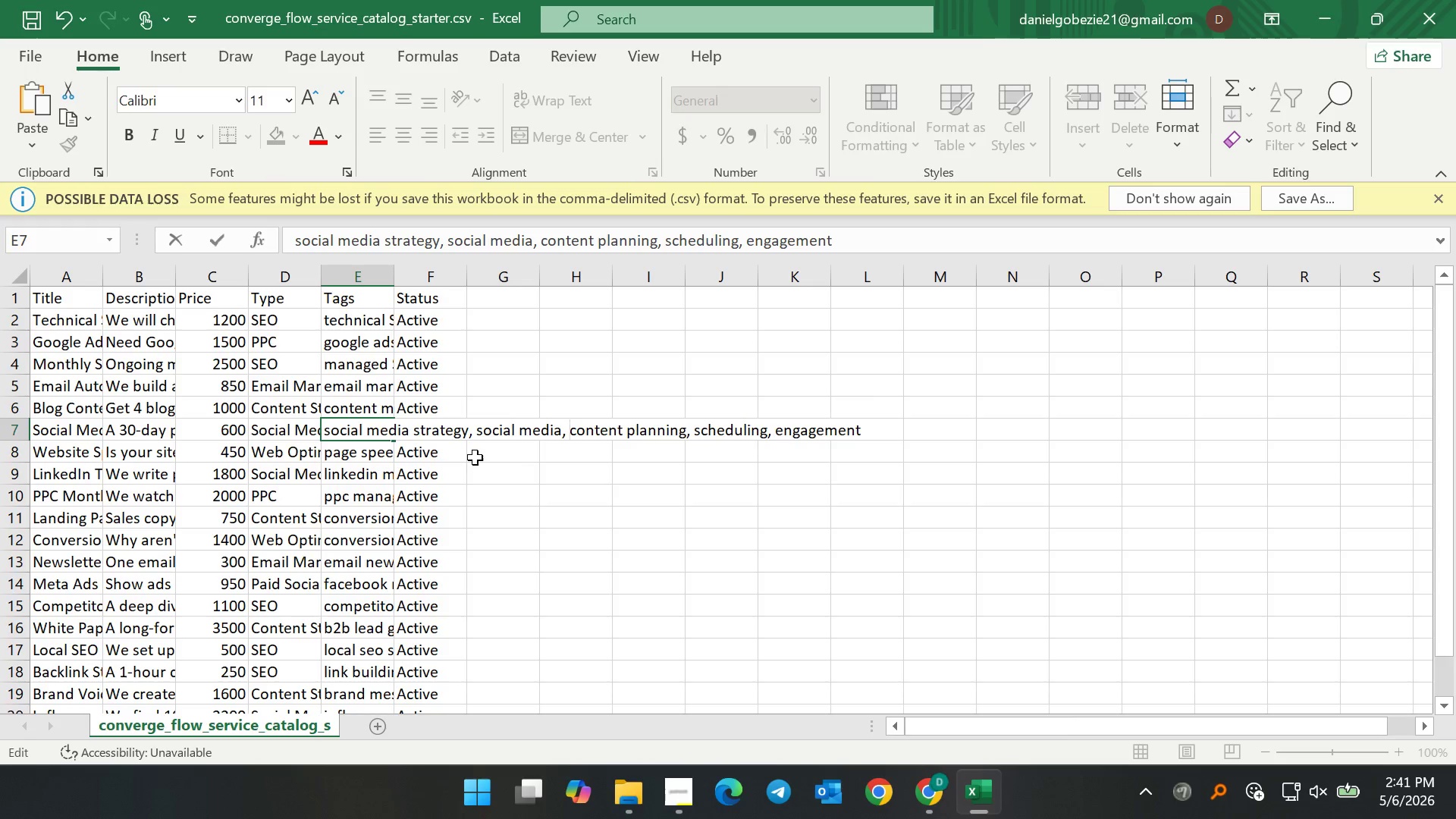 
double_click([362, 457])
 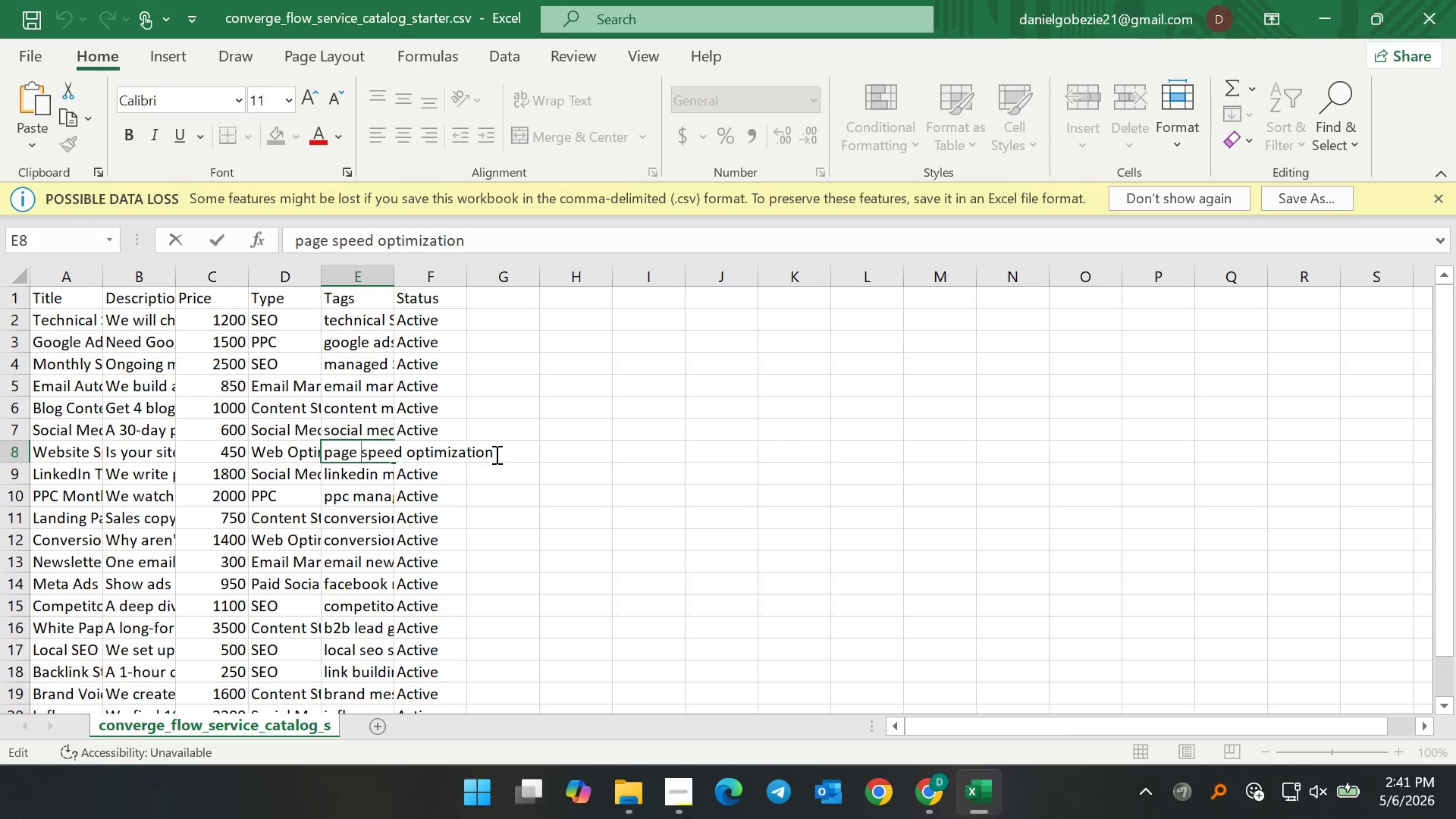 
left_click([495, 453])
 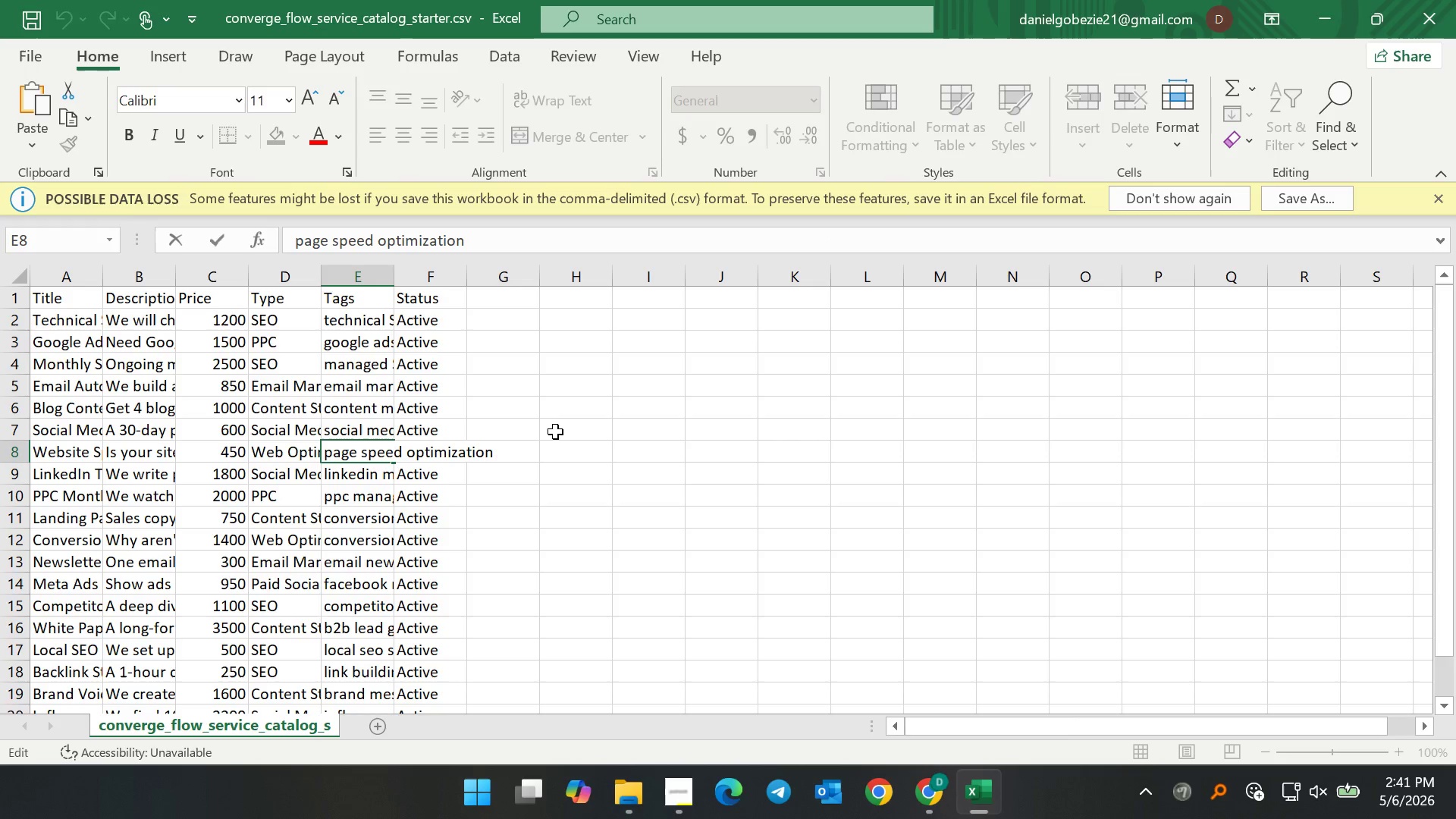 
key(Comma)
 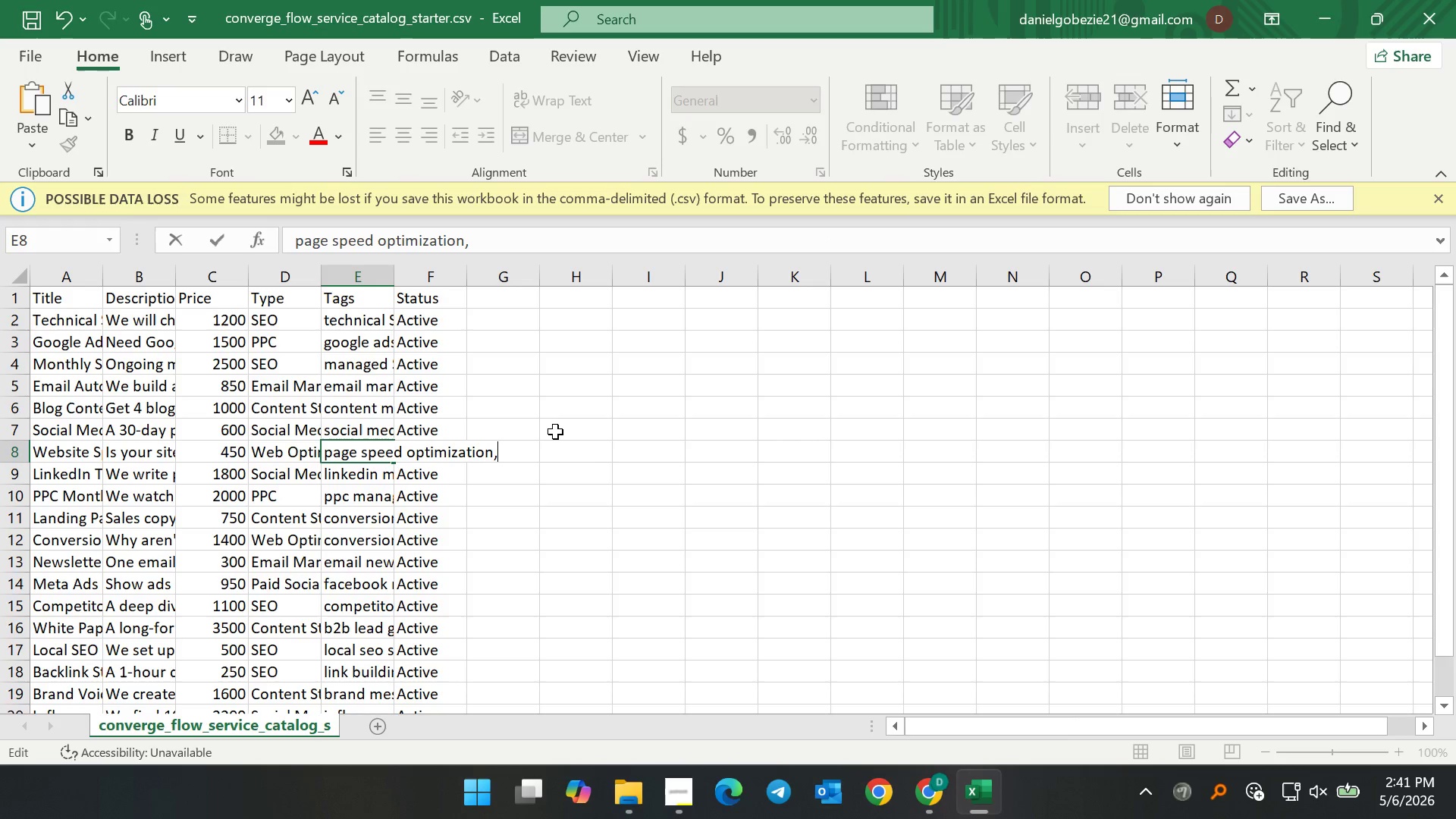 
key(Space)
 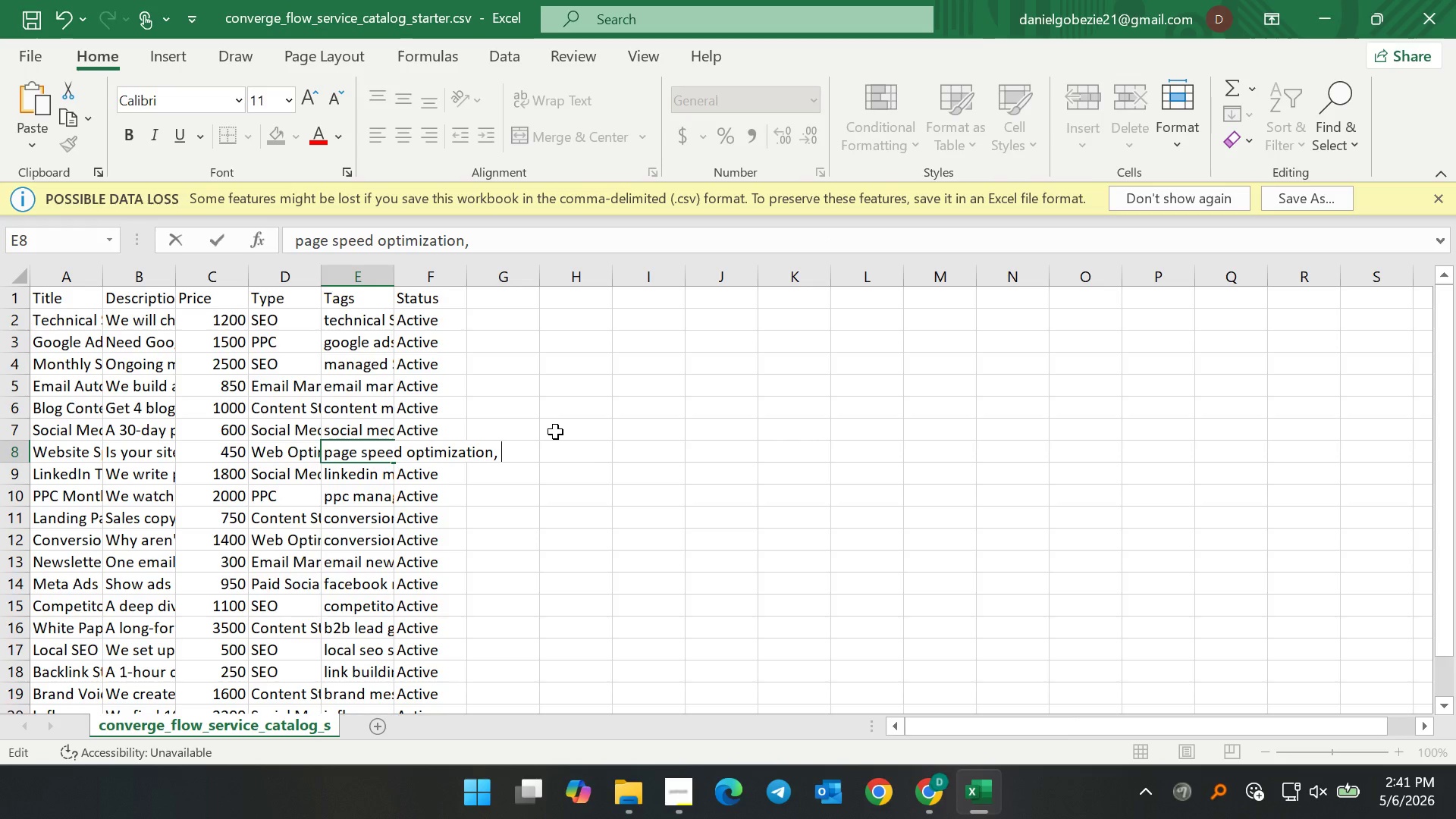 
wait(7.69)
 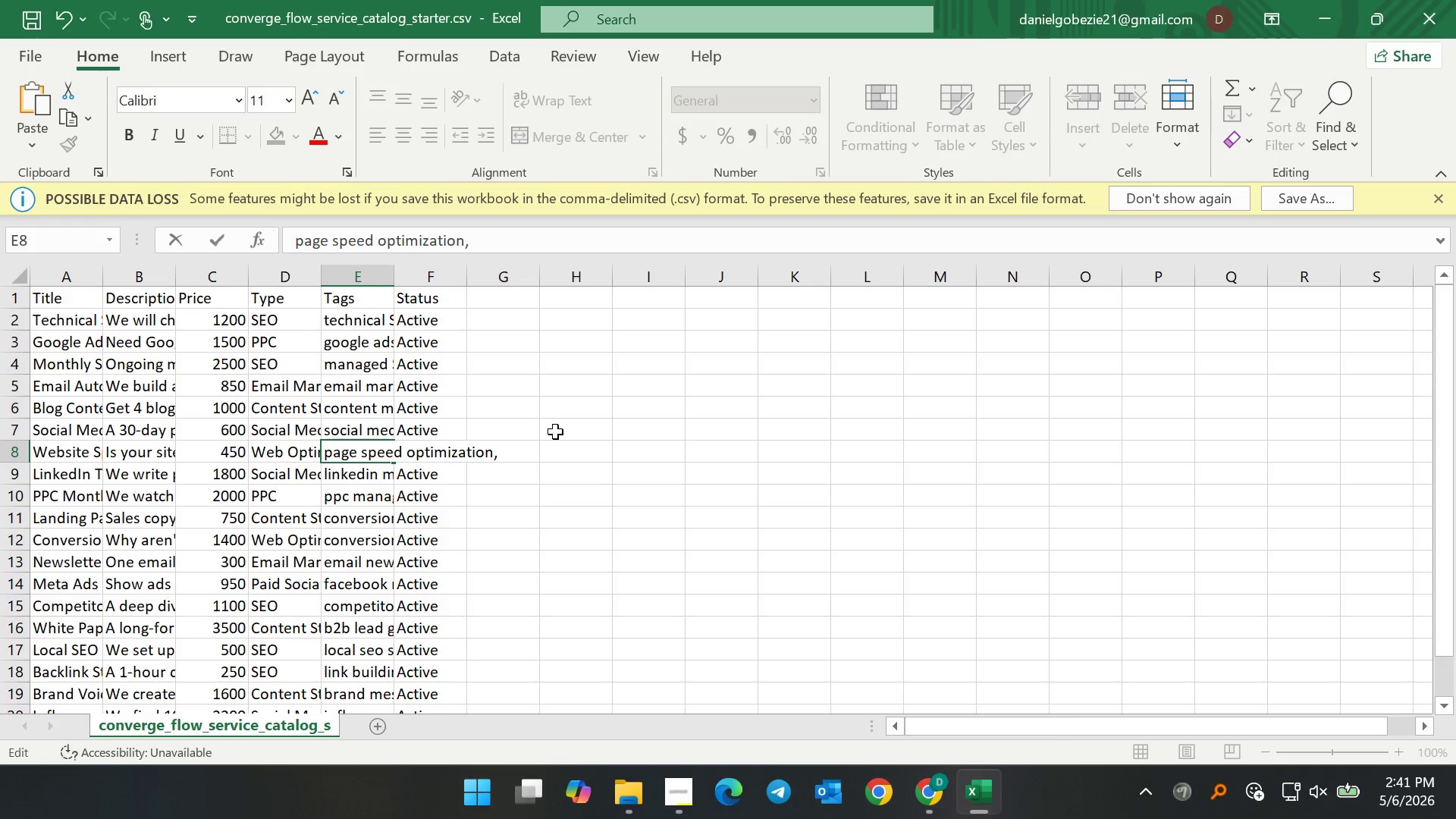 
type(SEO, performance, page speed, core web vitals)
 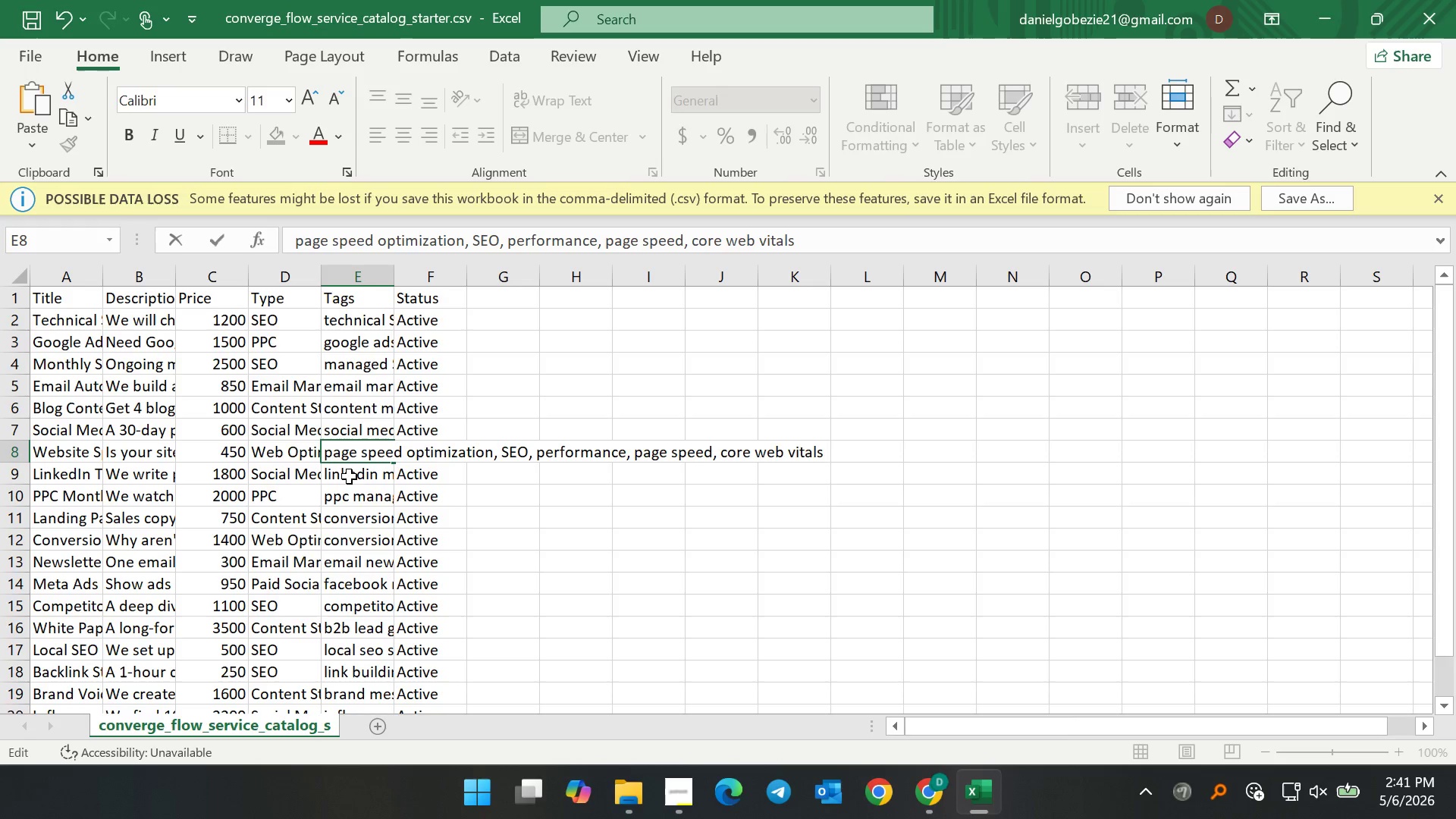 
double_click([348, 475])
 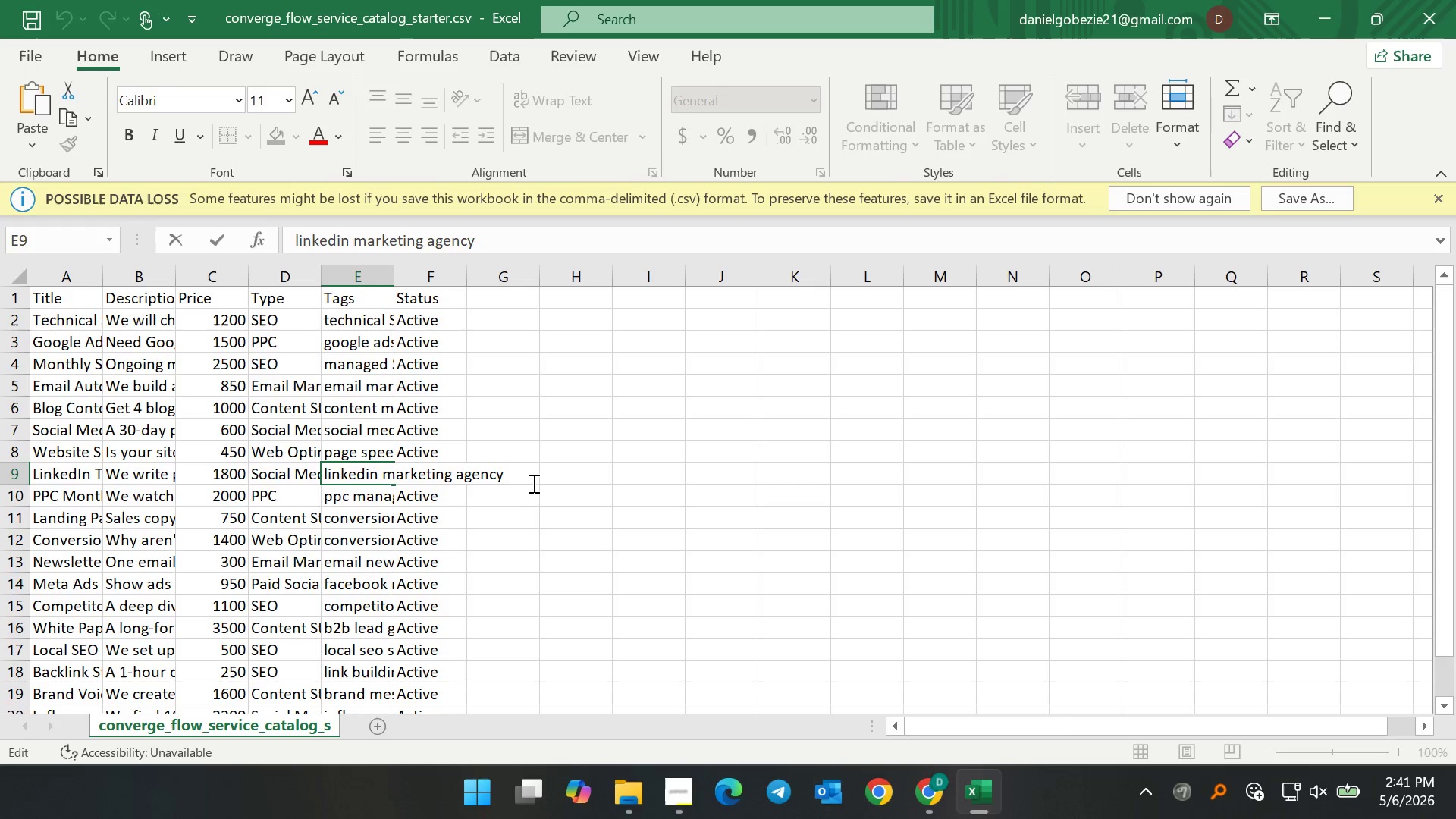 
left_click([517, 475])
 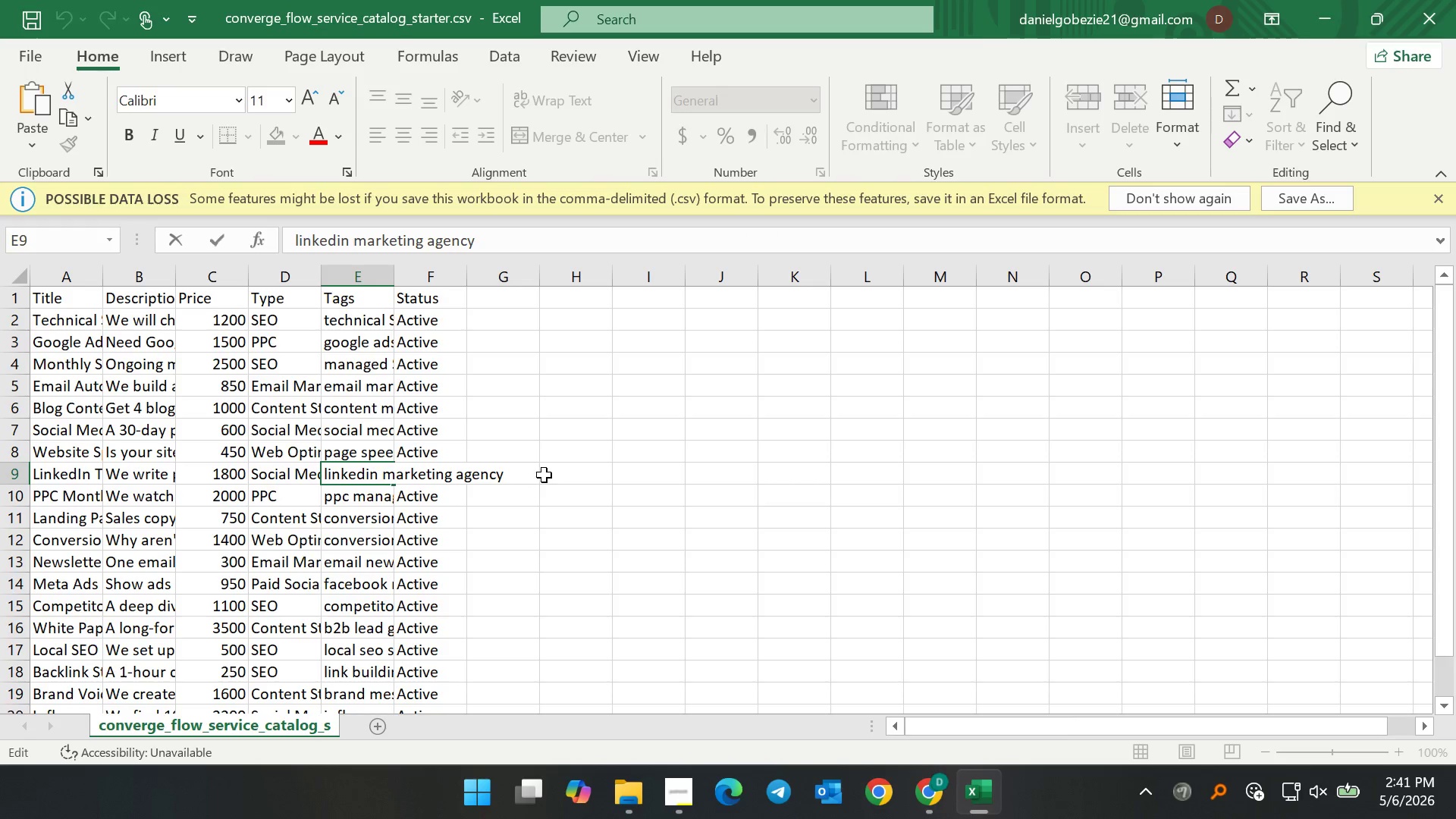 
key(Comma)
 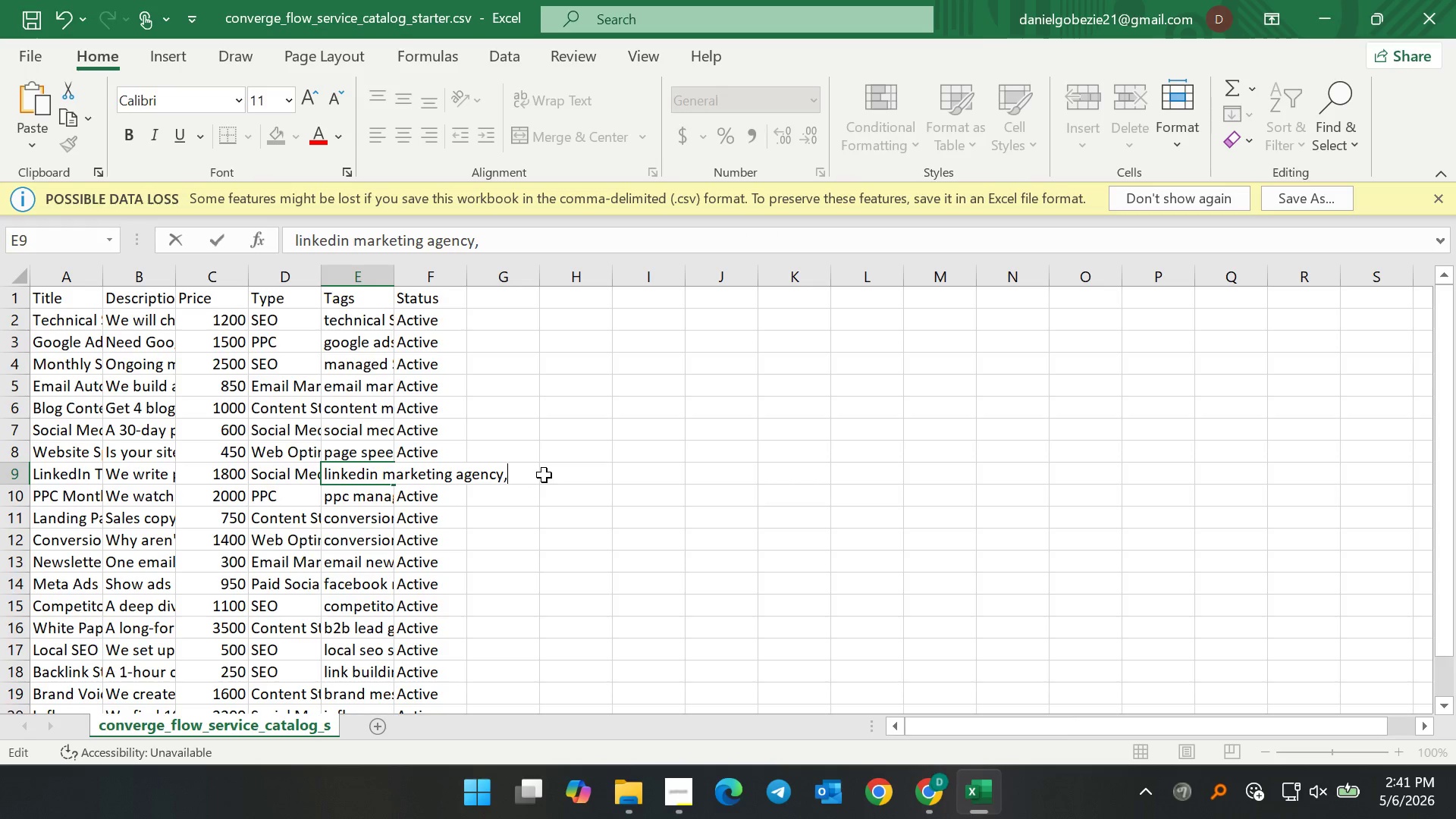 
key(Space)
 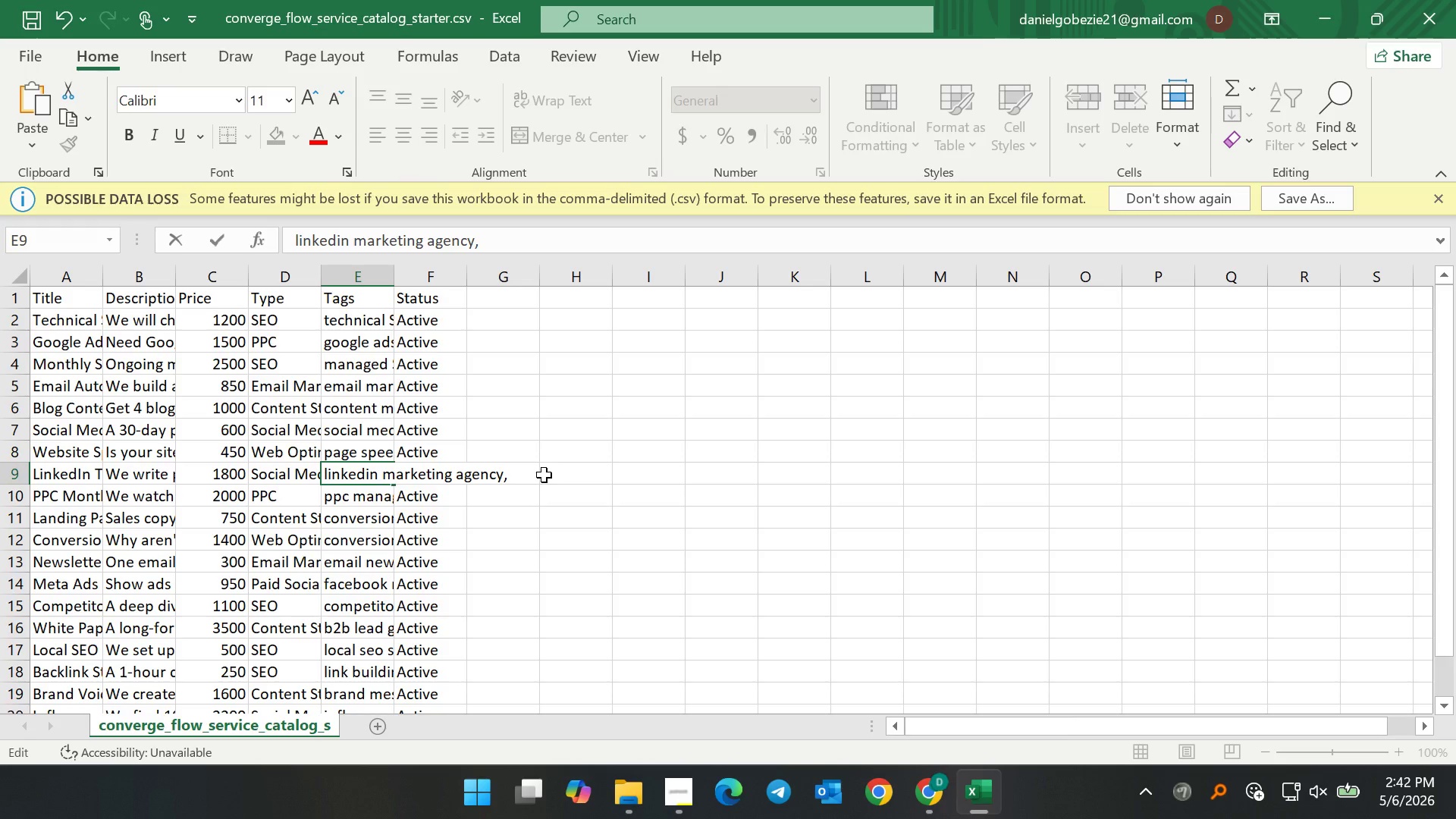 
wait(6.74)
 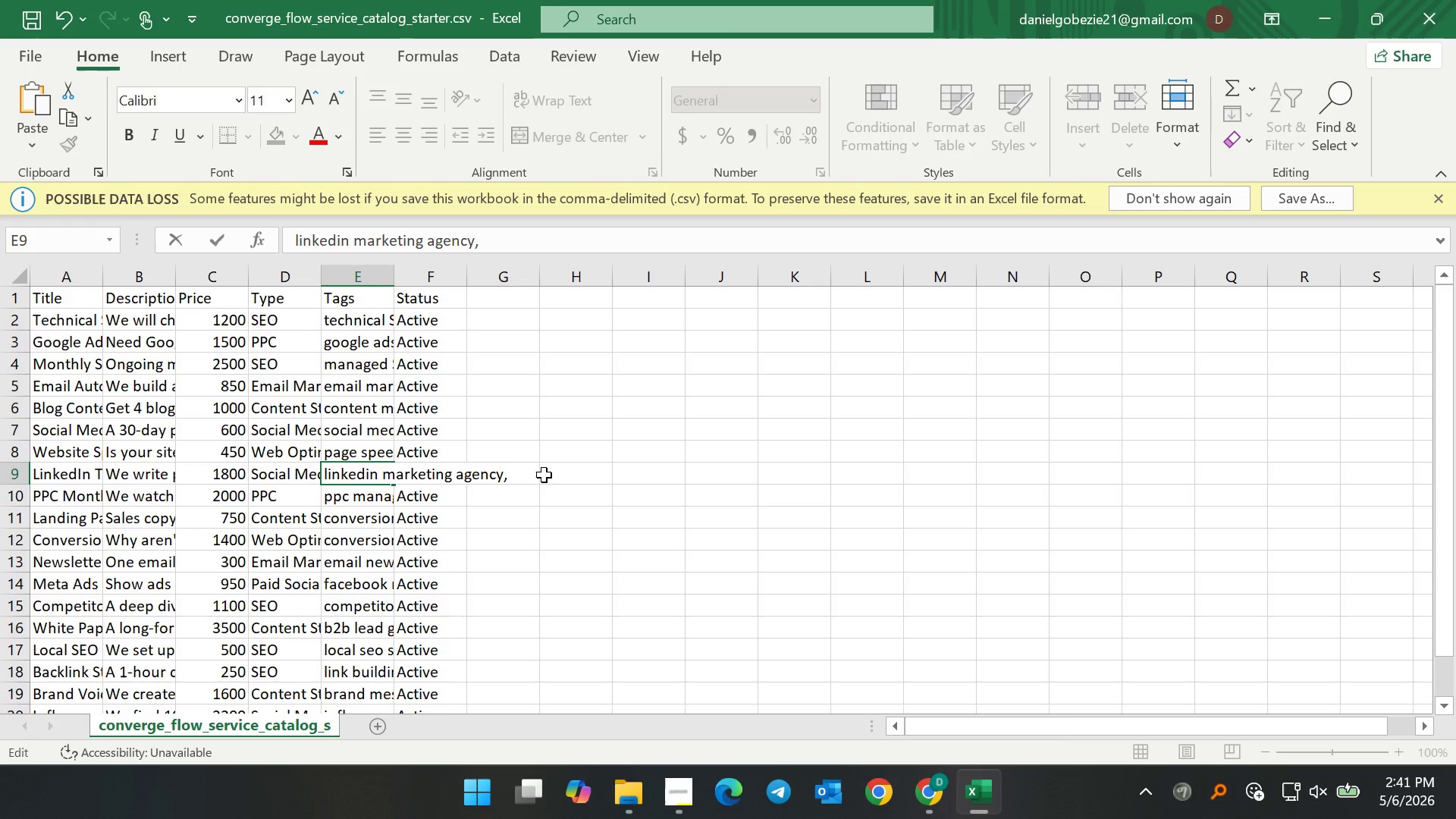 
type(linkedin t)
 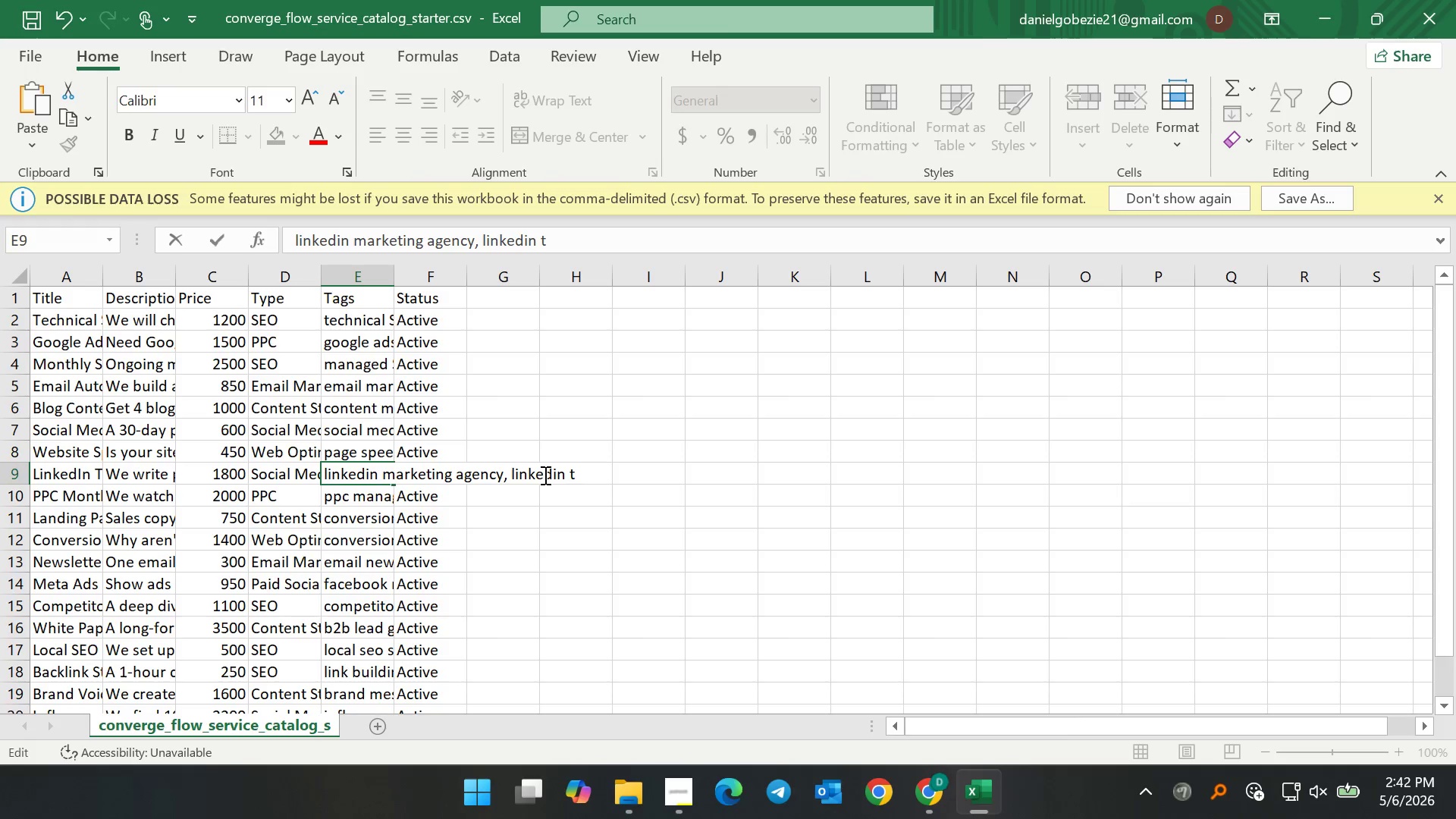 
key(Backspace)
key(Backspace)
key(Backspace)
key(Backspace)
key(Backspace)
key(Backspace)
key(Backspace)
key(Backspace)
key(Backspace)
key(Backspace)
type(social media, B2B marketing, content creation, personal branding)
 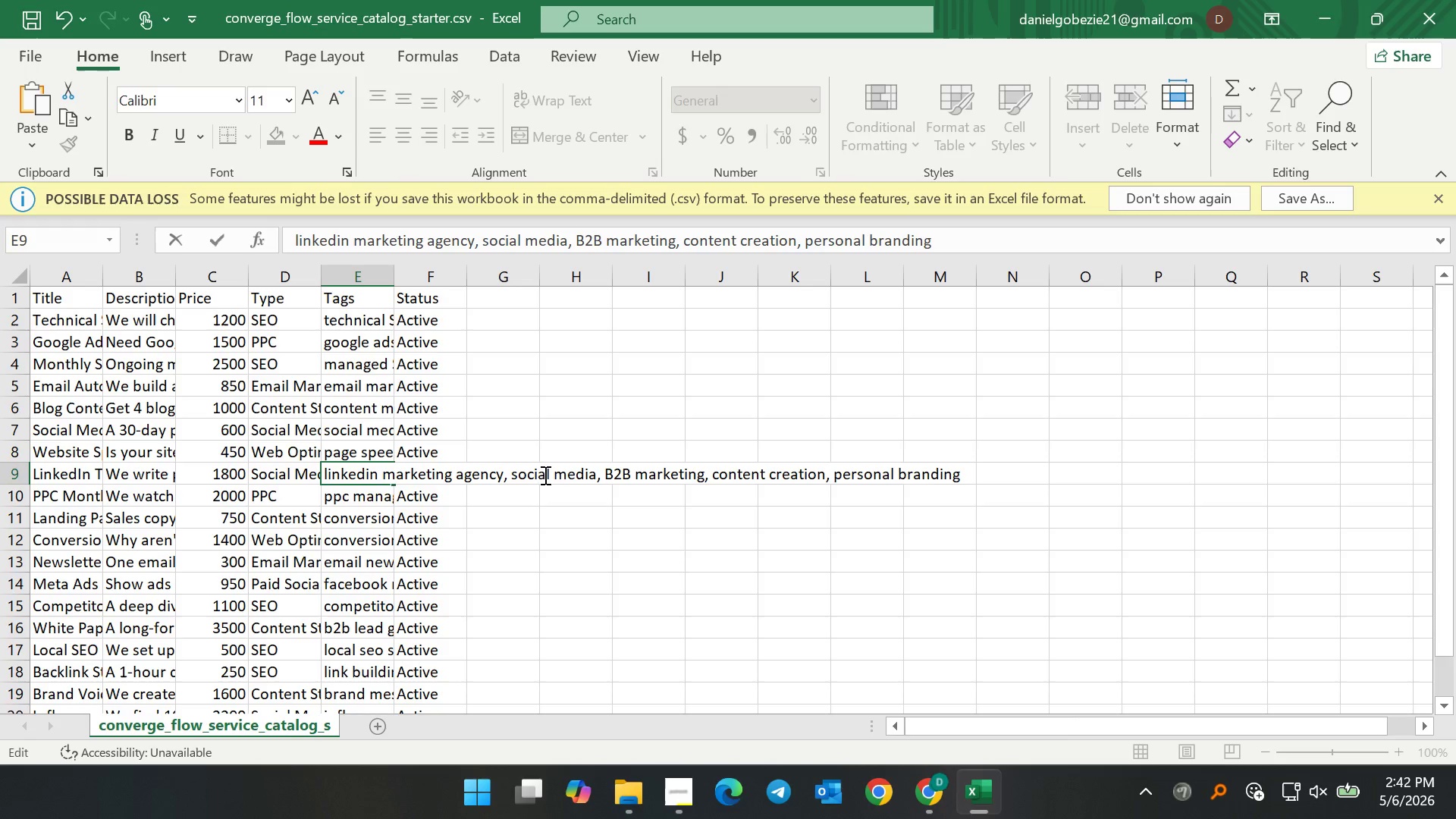 
double_click([362, 499])
 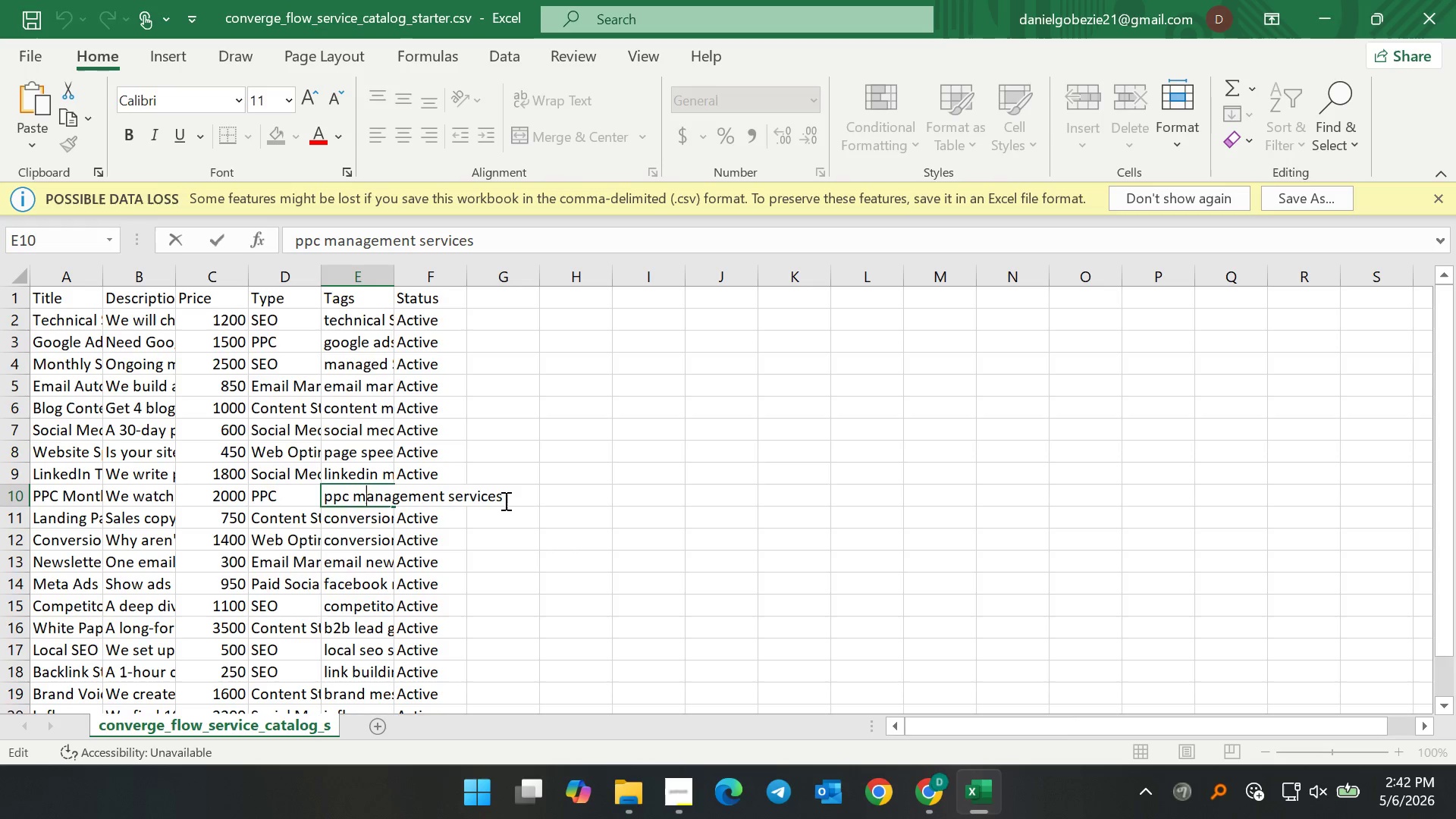 
left_click([505, 500])
 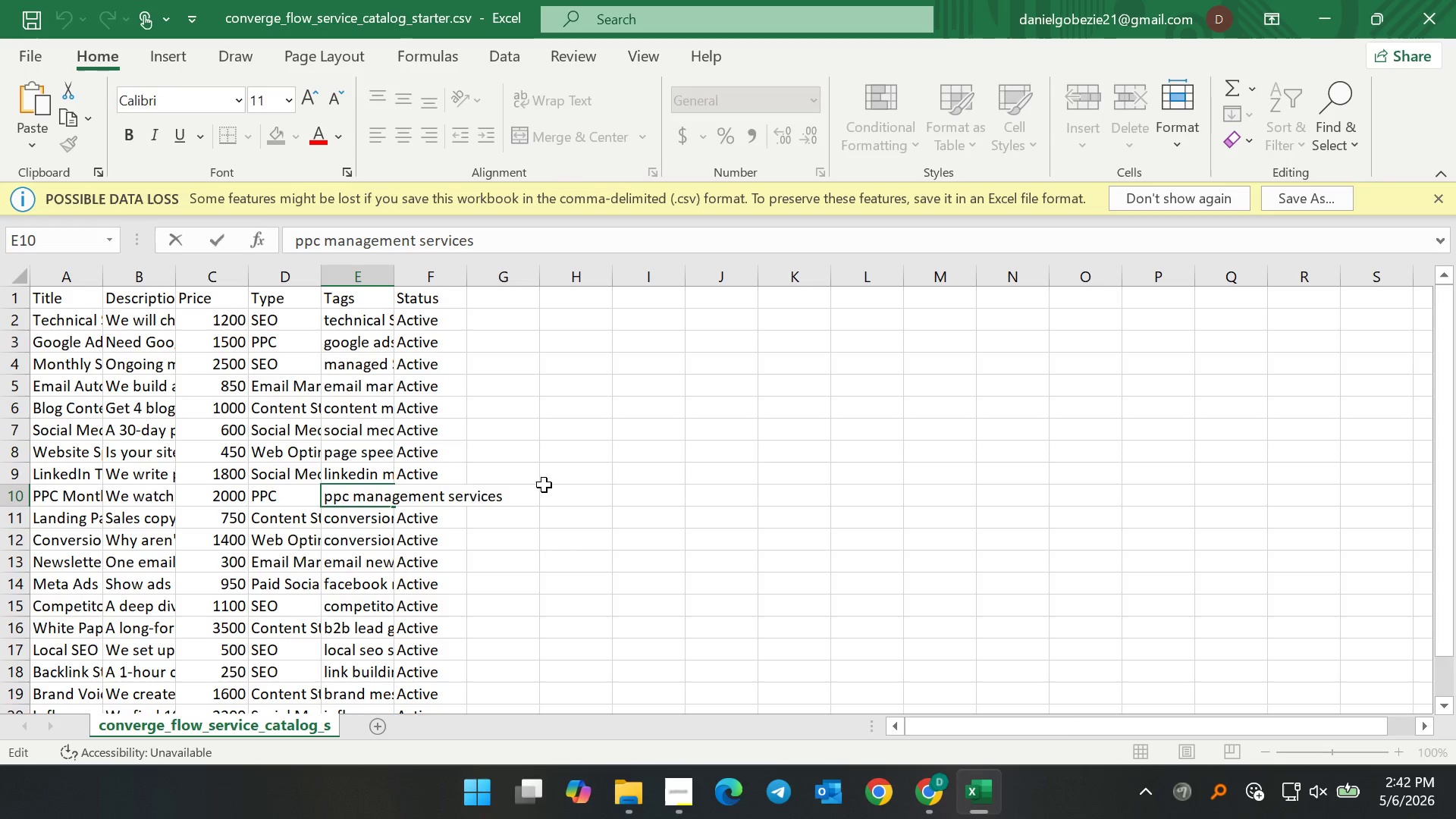 
key(Comma)
 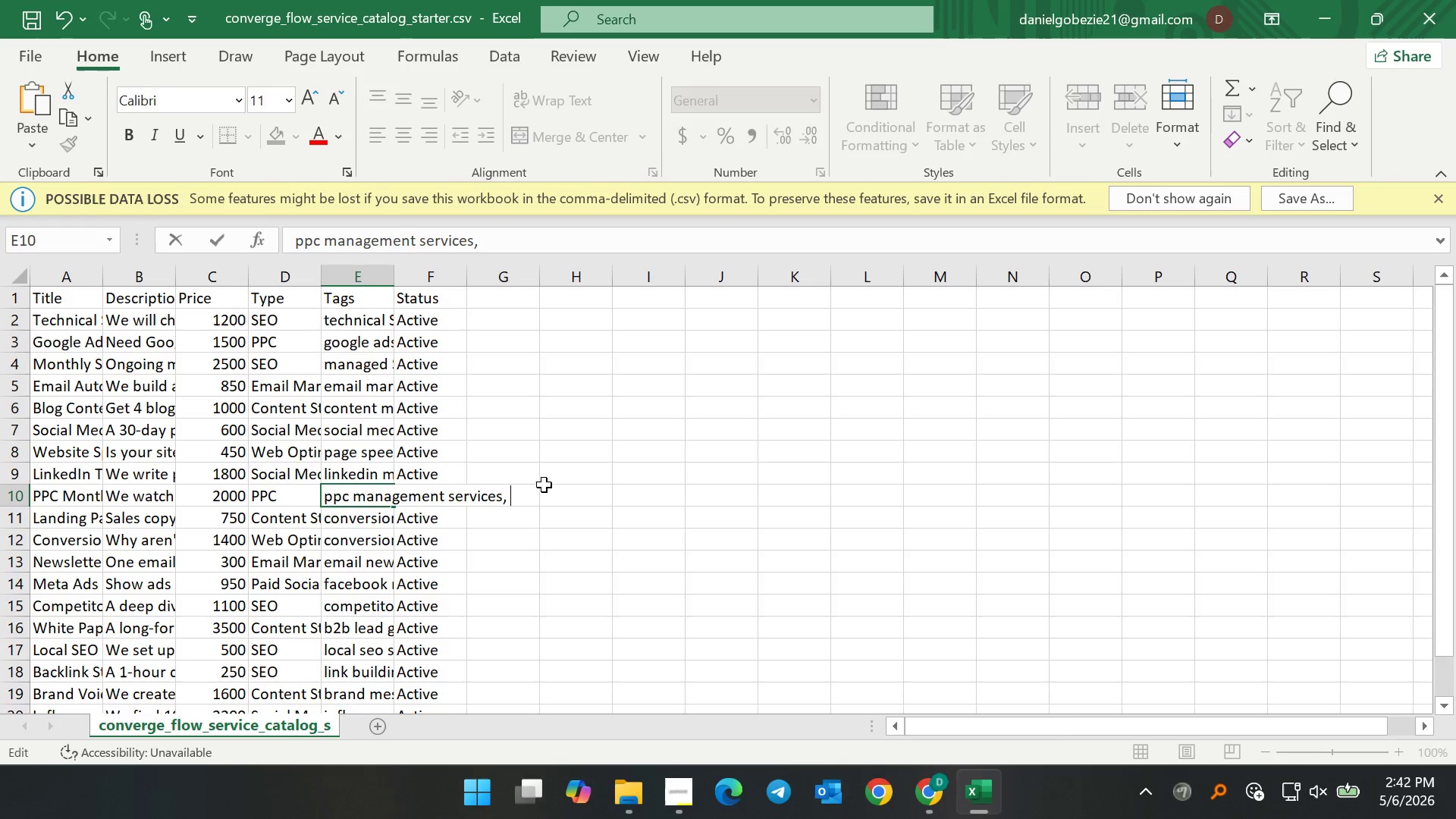 
key(Space)
 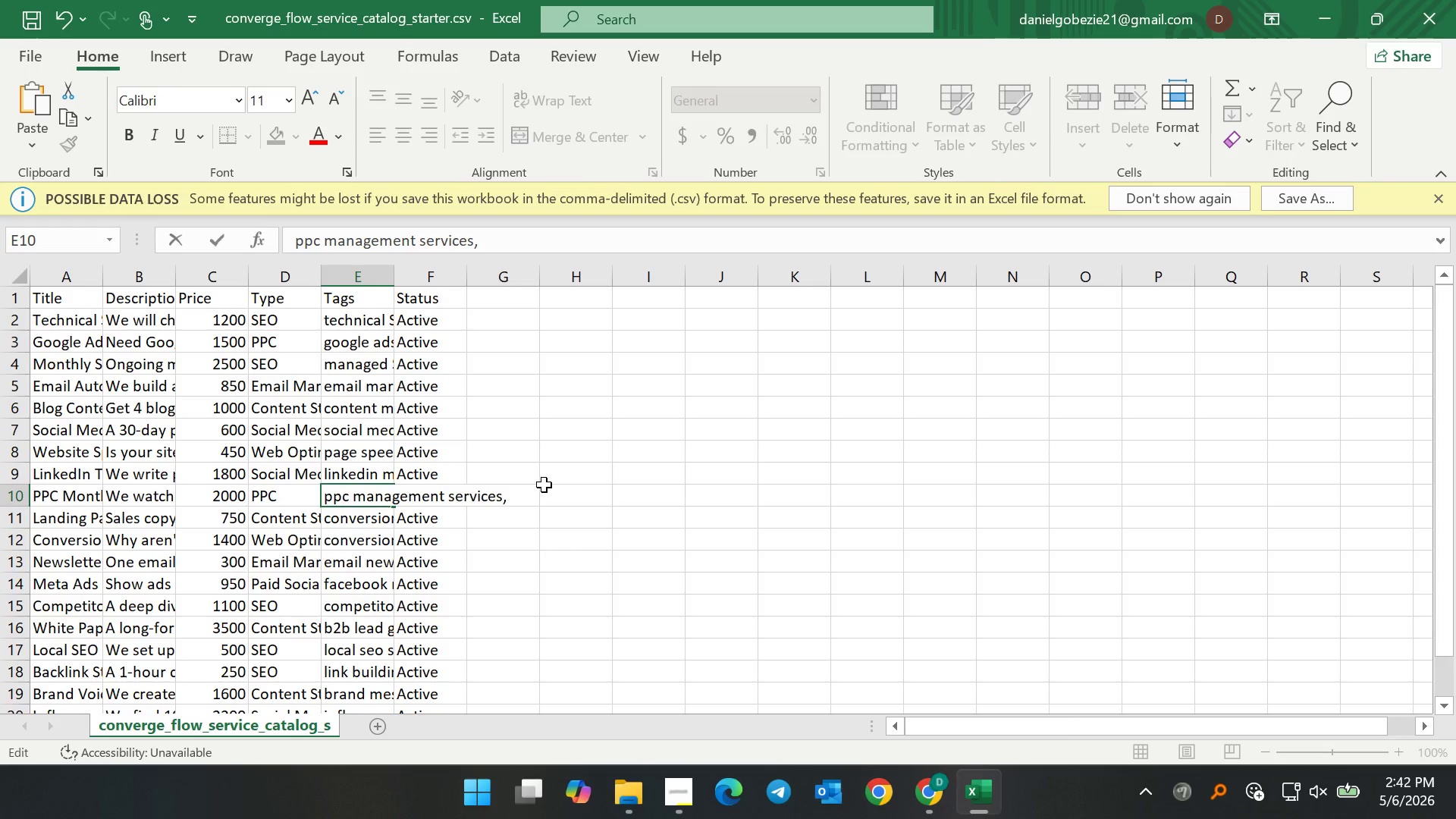 
type(PPC, )
 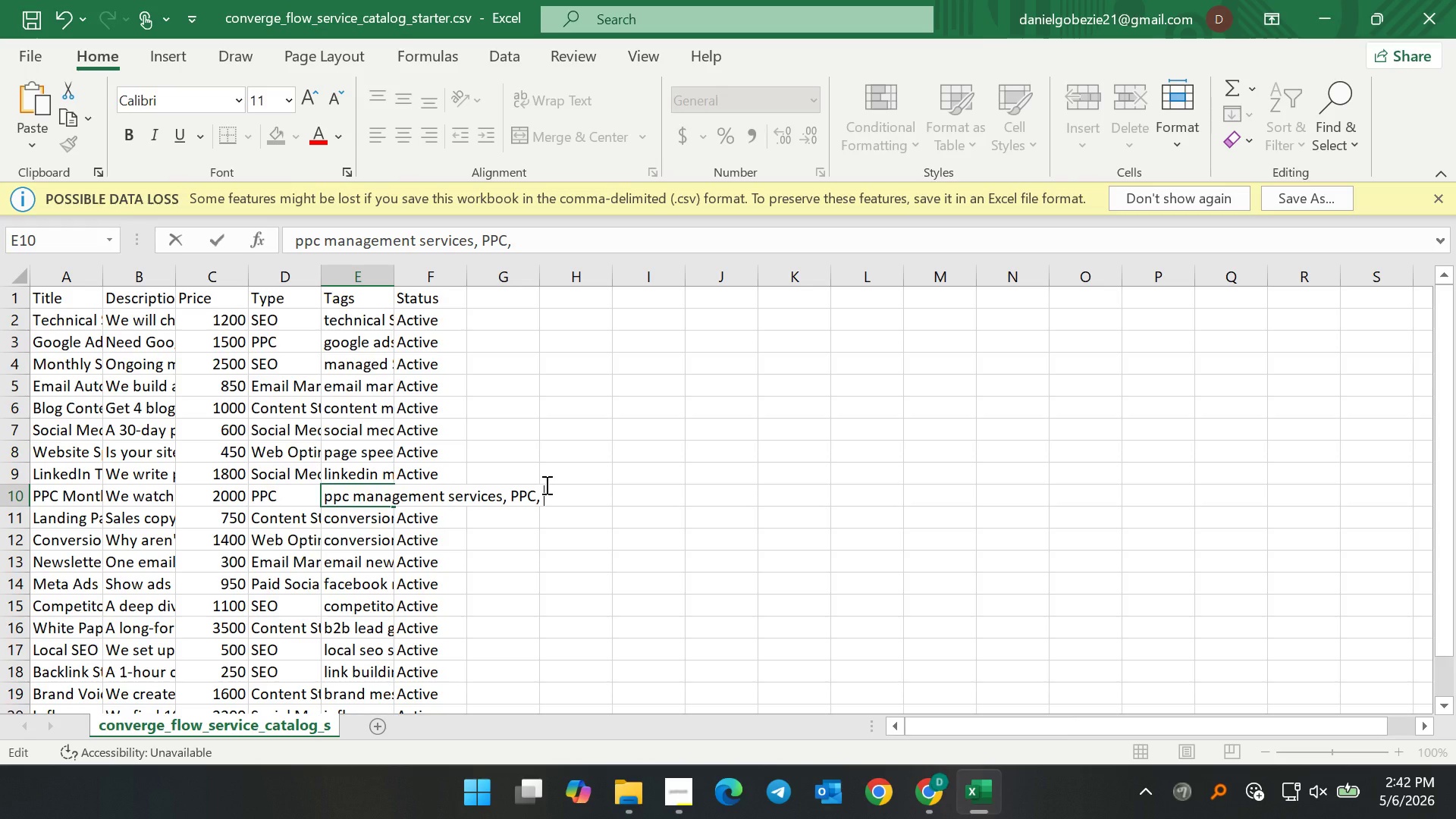 
type(ads optimization, campaign management, paid media)
 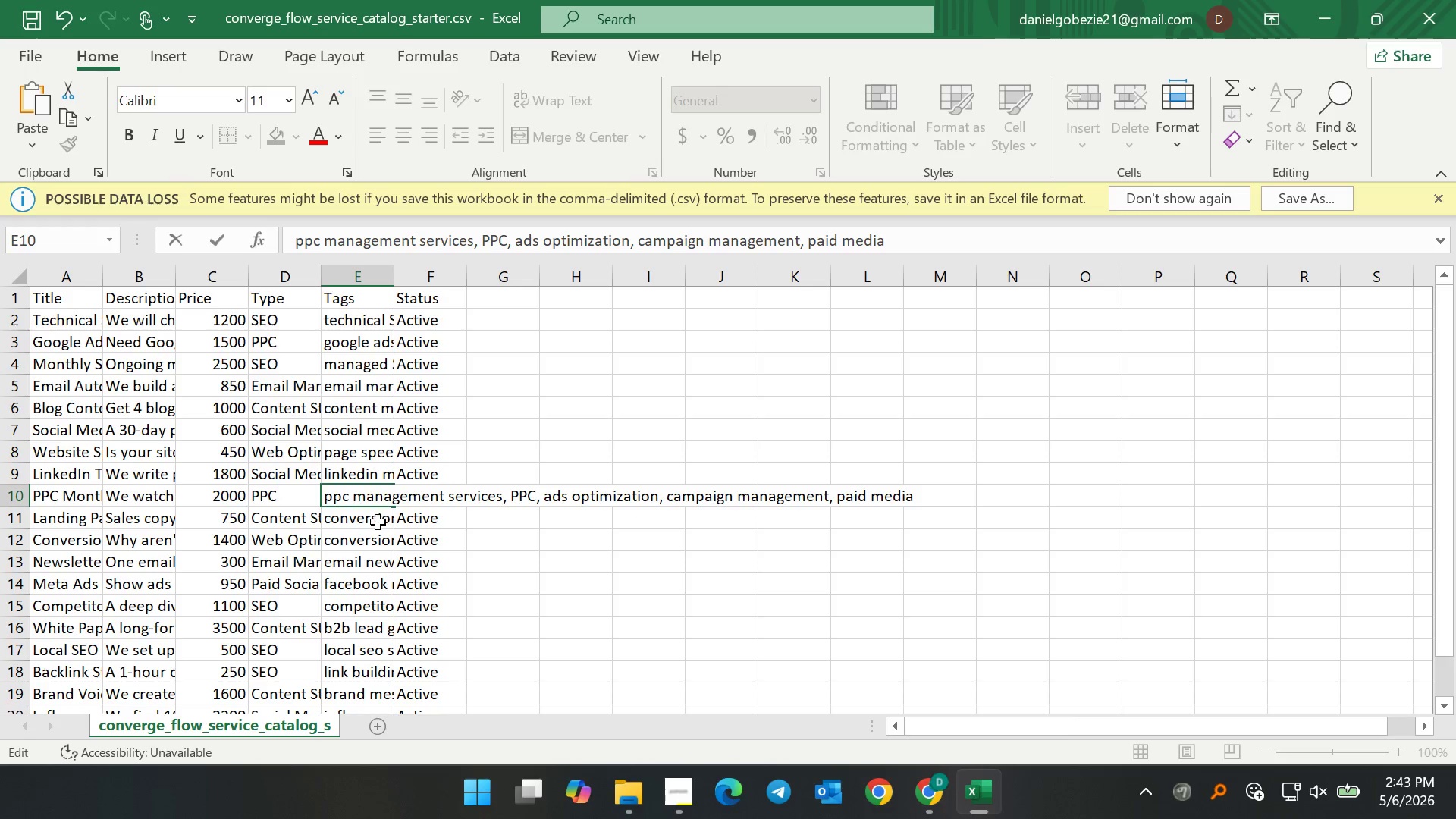 
double_click([377, 522])
 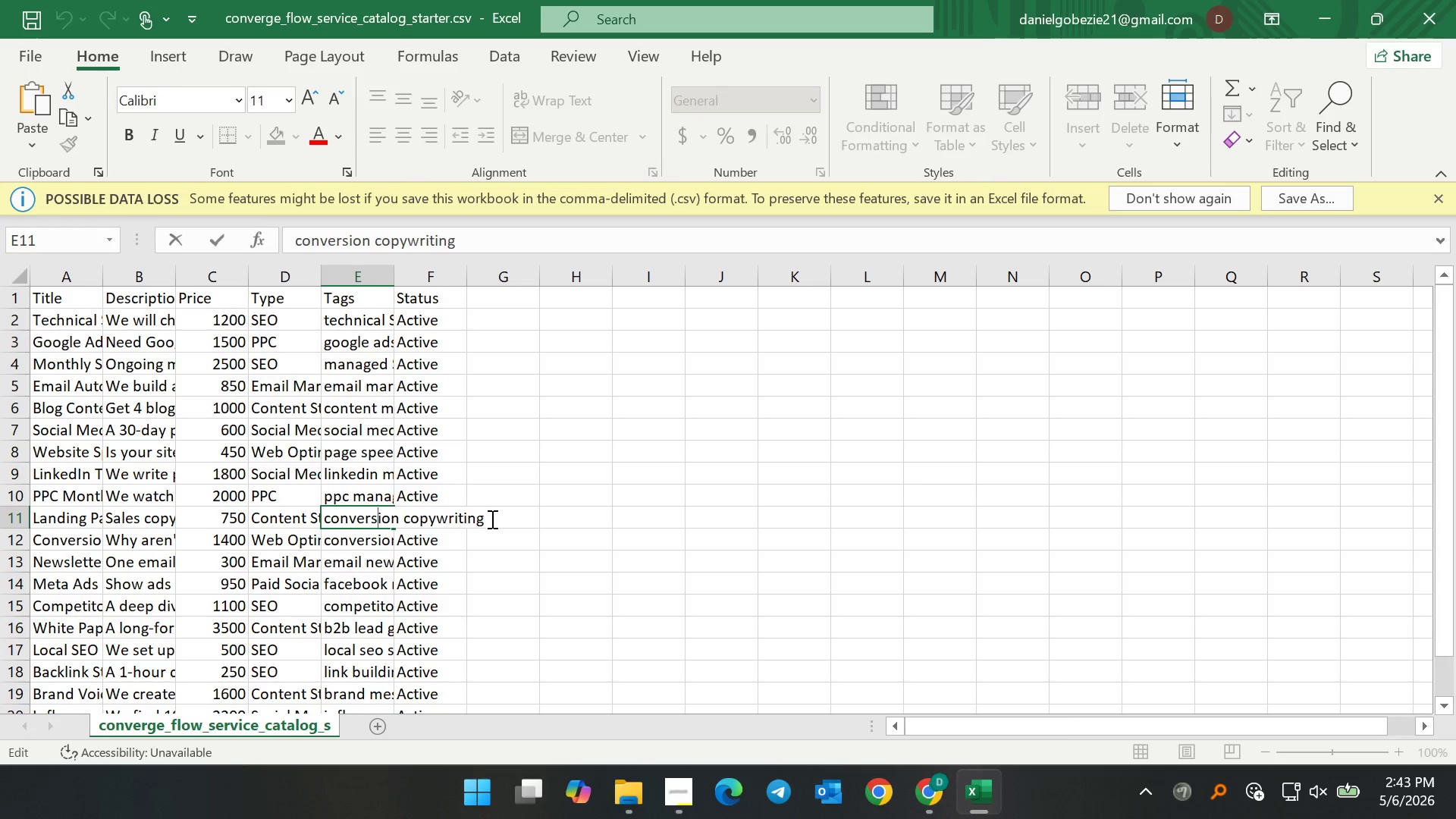 
left_click([487, 516])
 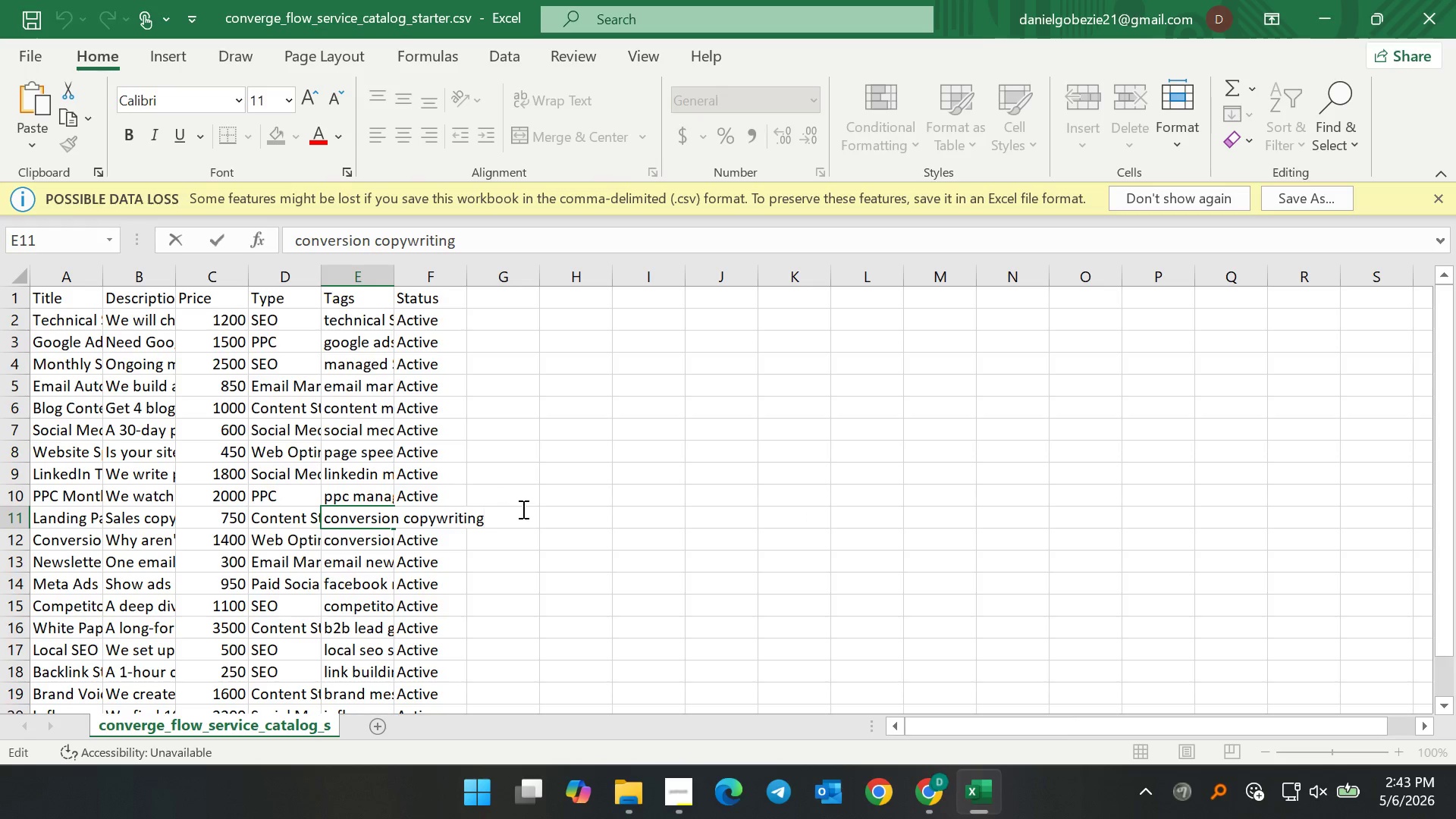 
key(Comma)
 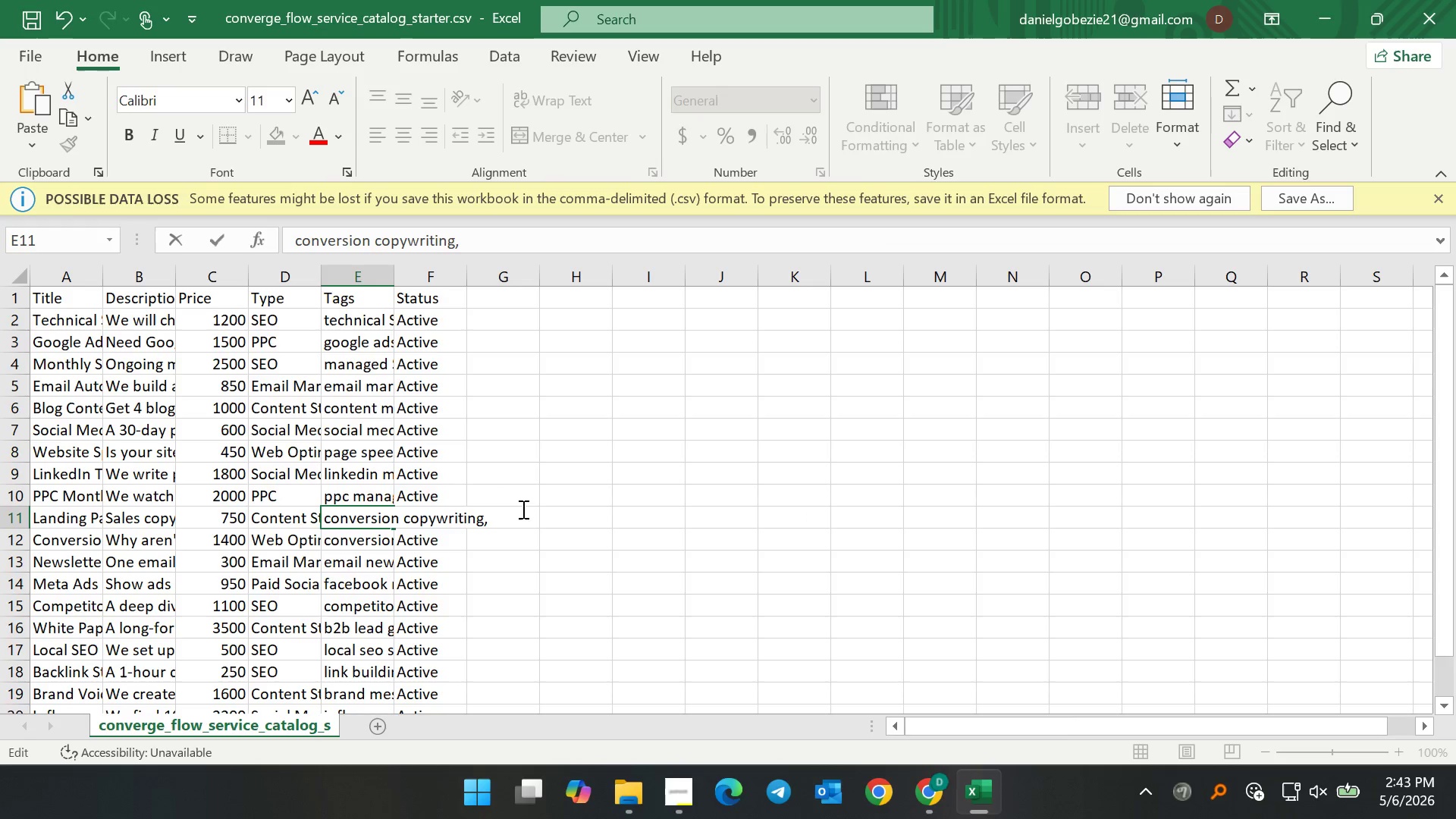 
key(Space)
 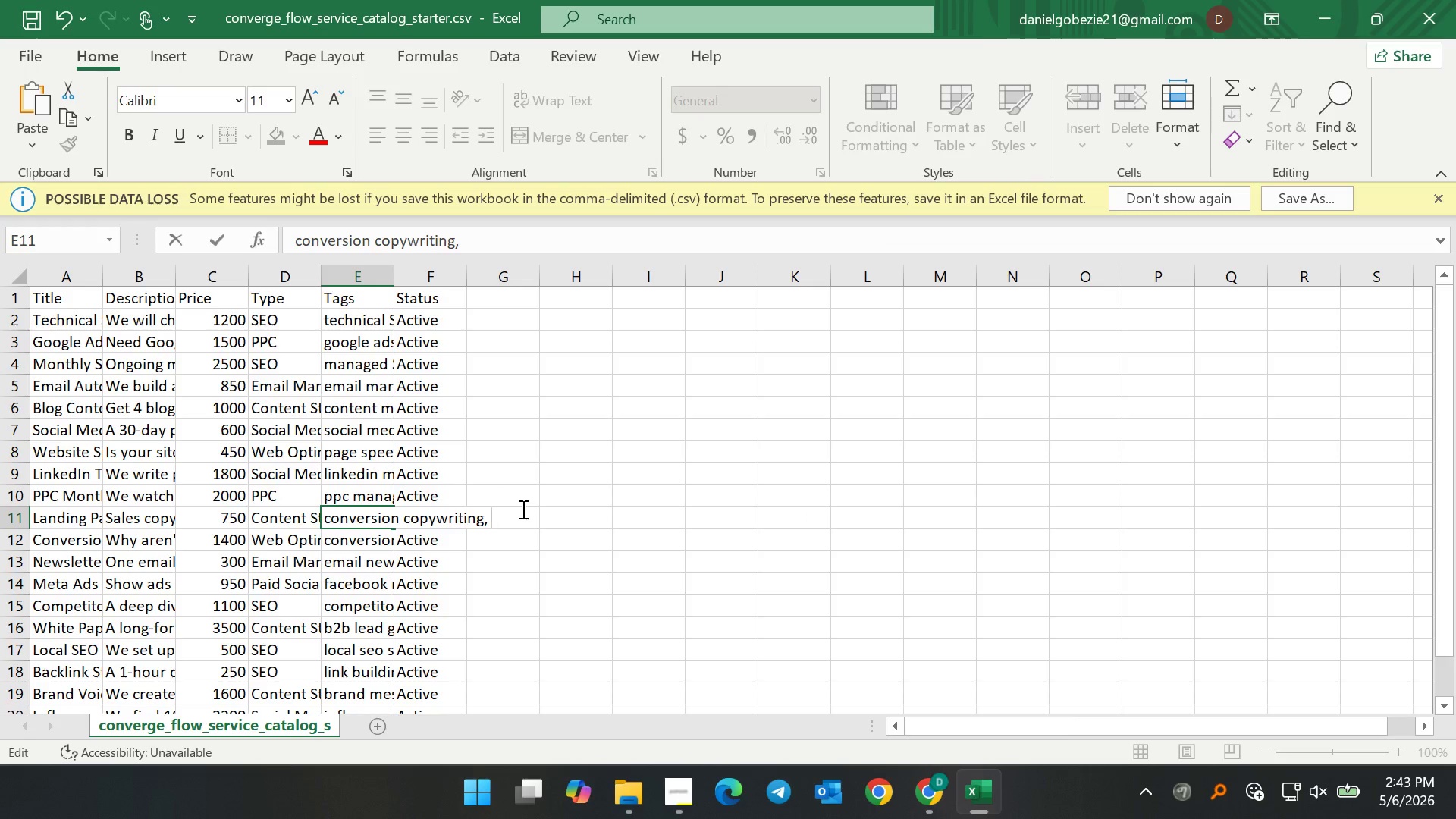 
wait(8.05)
 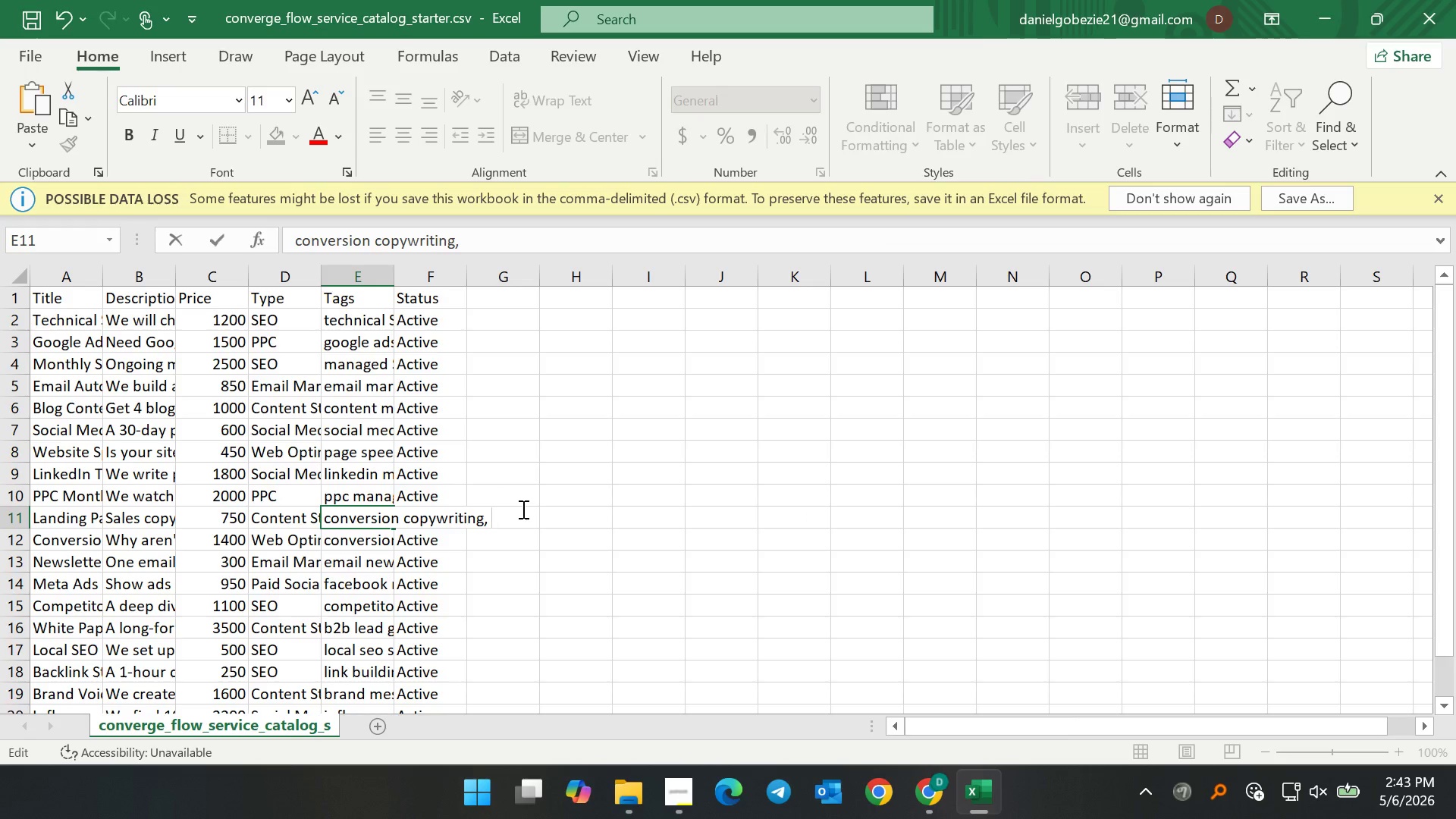 
type(landing page copywriting, )
 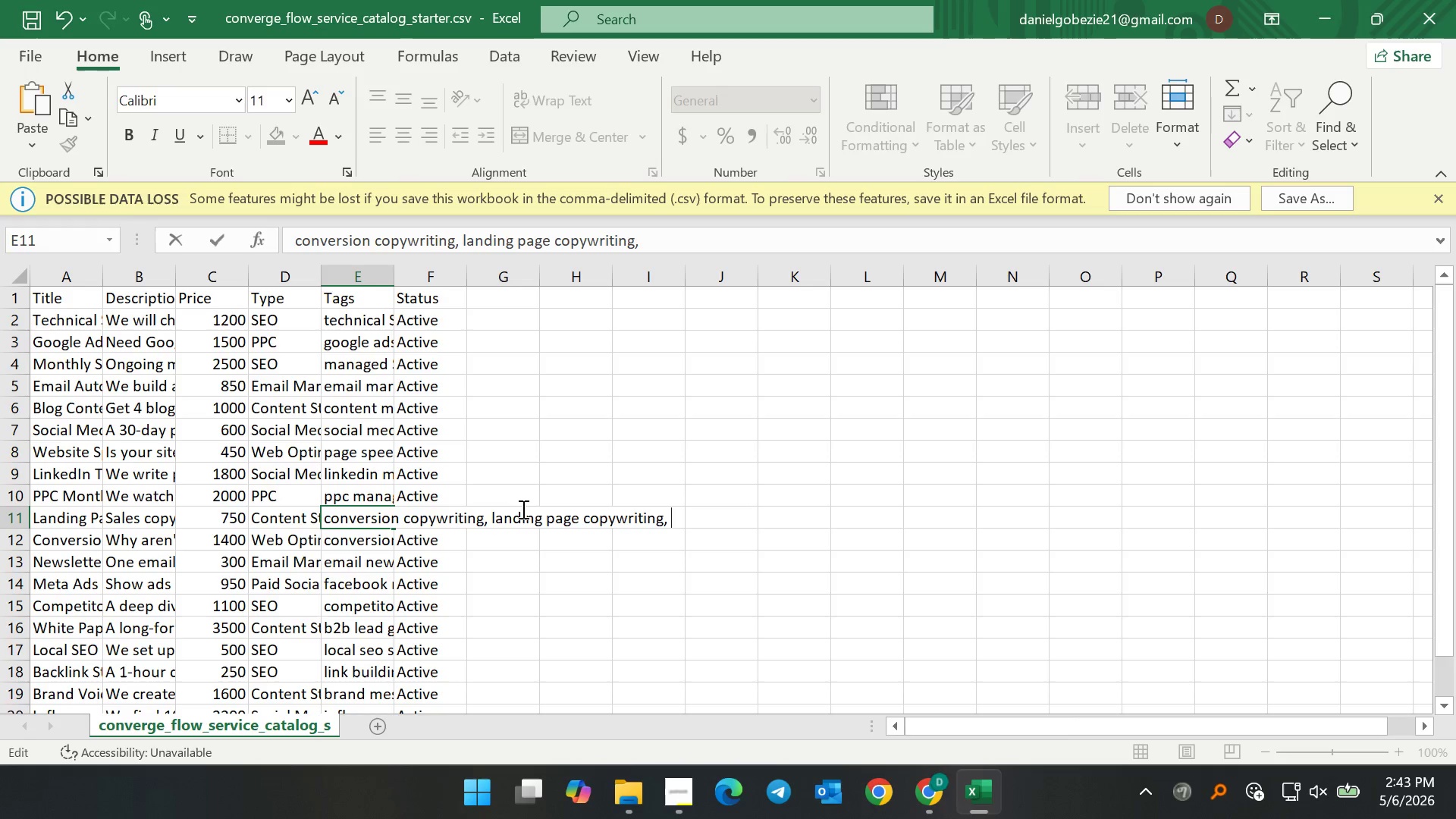 
wait(10.44)
 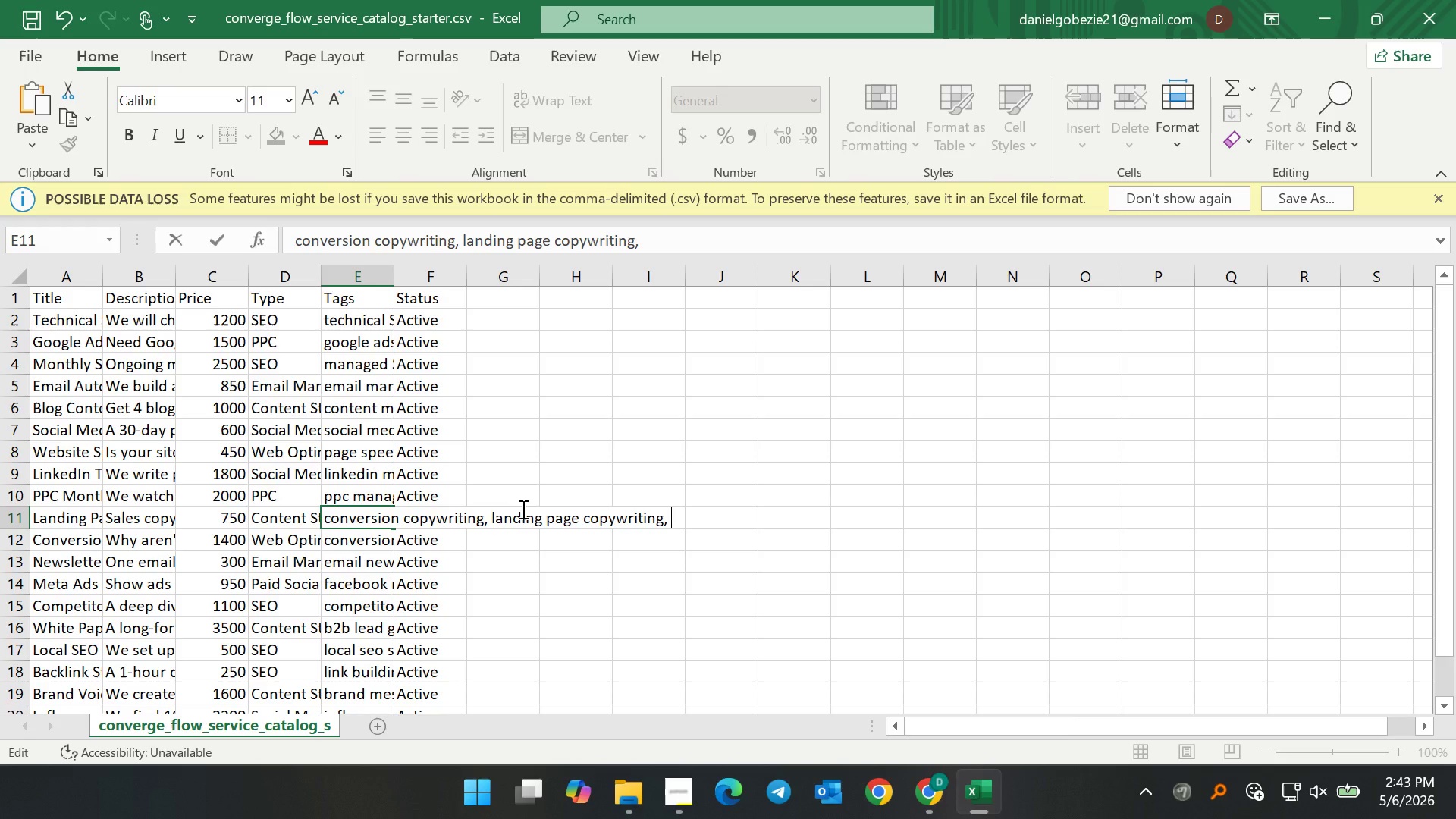 
type(CRO, sl)
key(Backspace)
type(ales pages)
 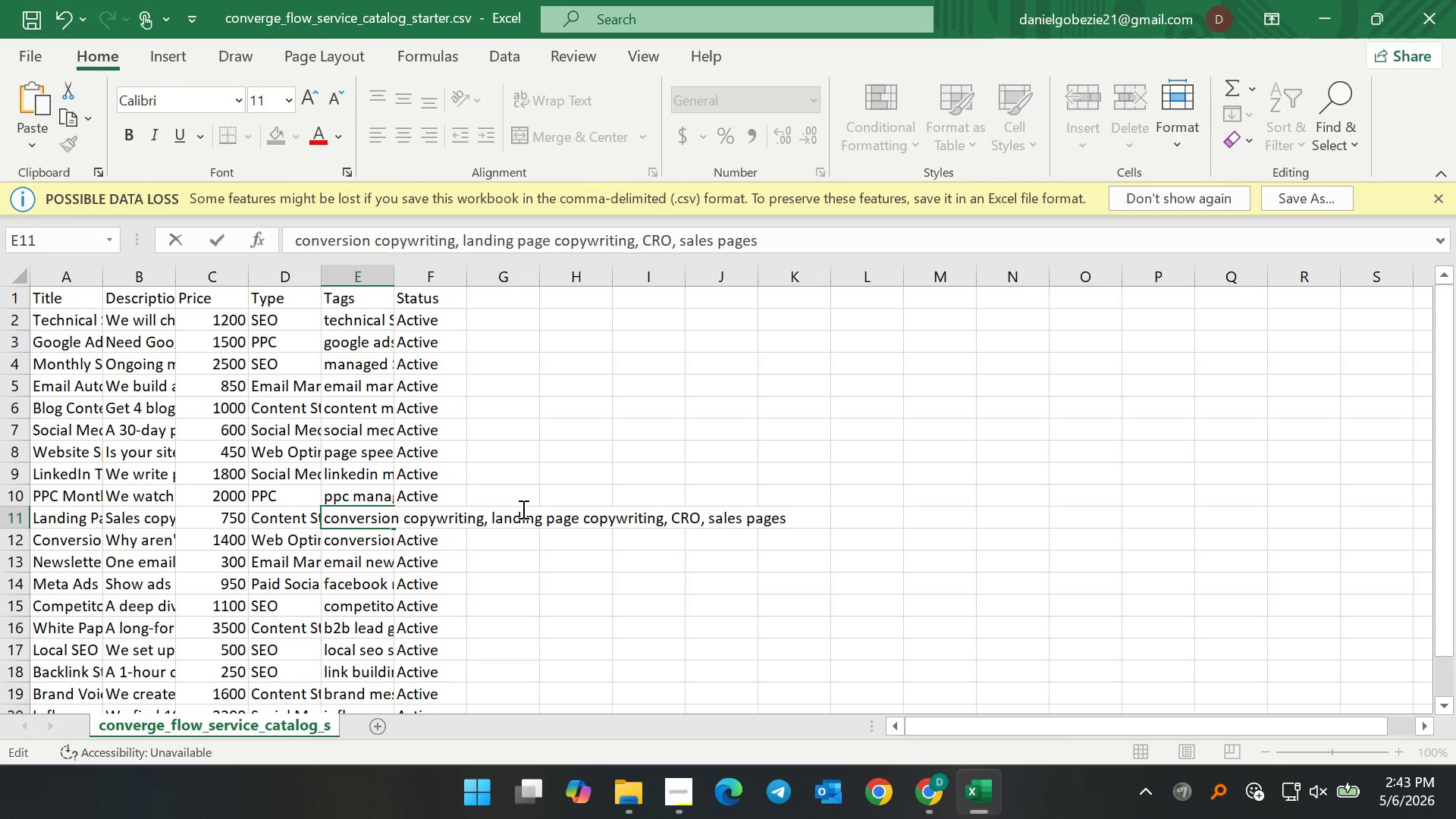 
wait(7.88)
 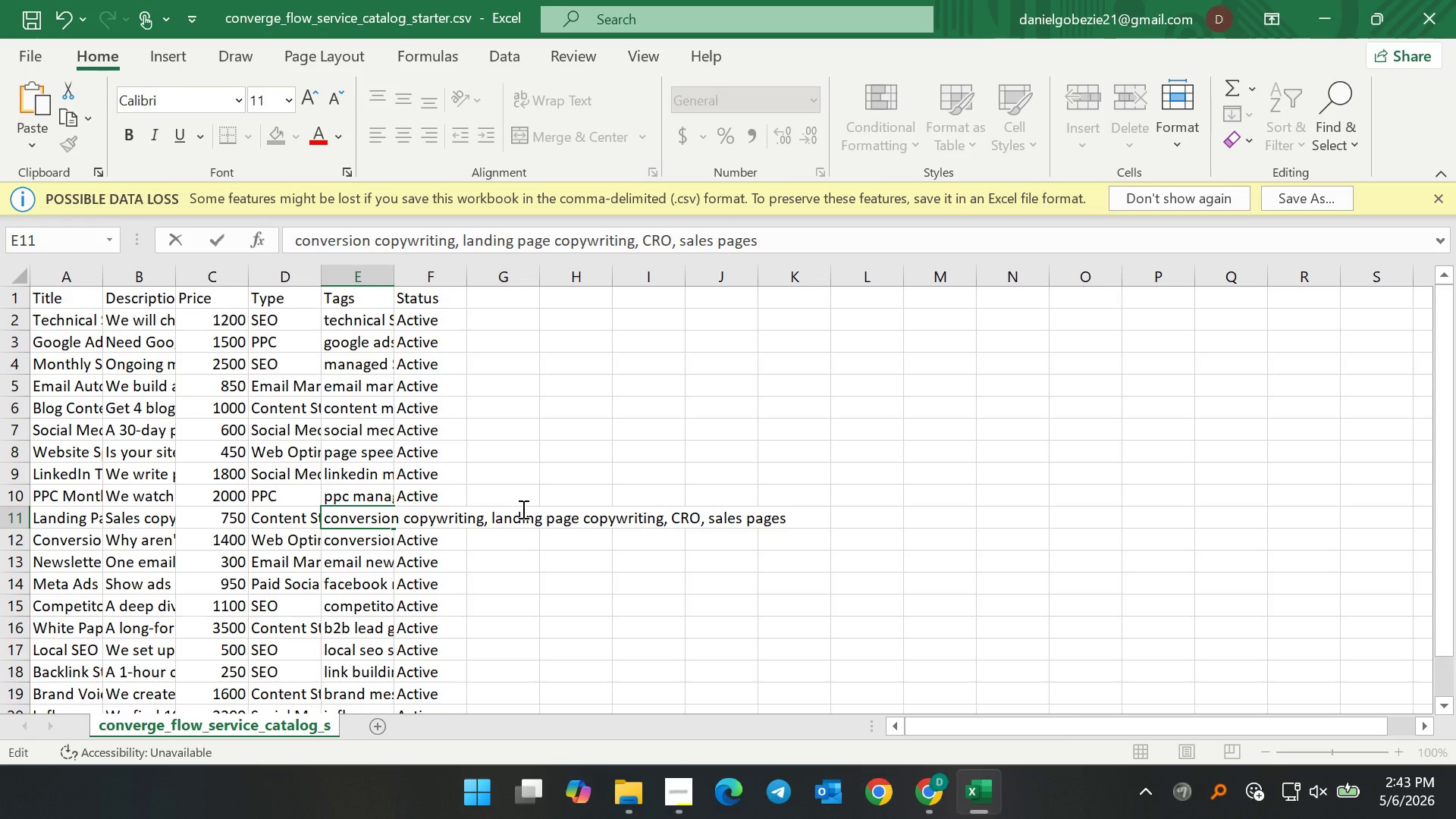 
type(, copywriting)
 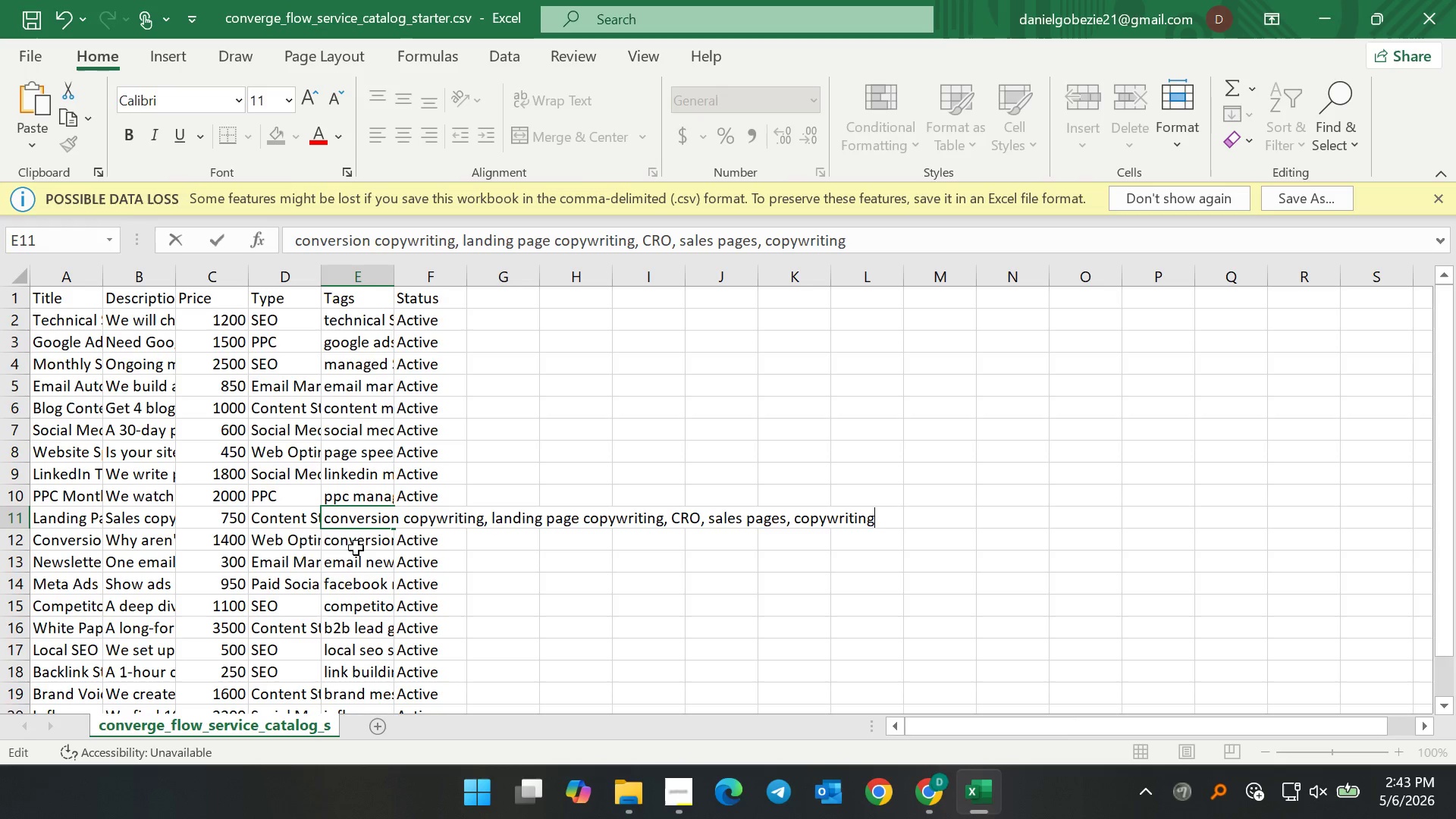 
double_click([358, 546])
 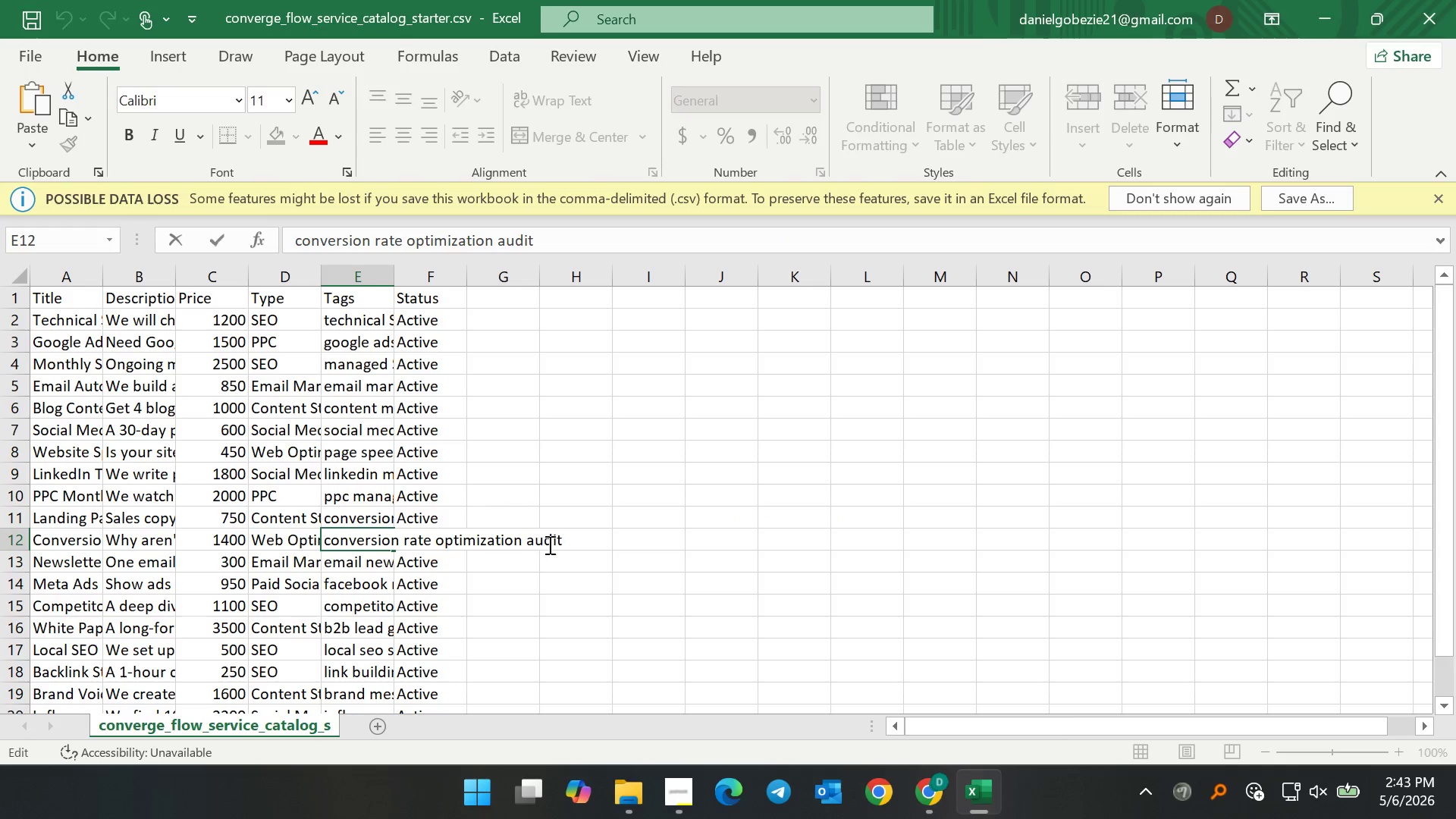 
left_click([558, 541])
 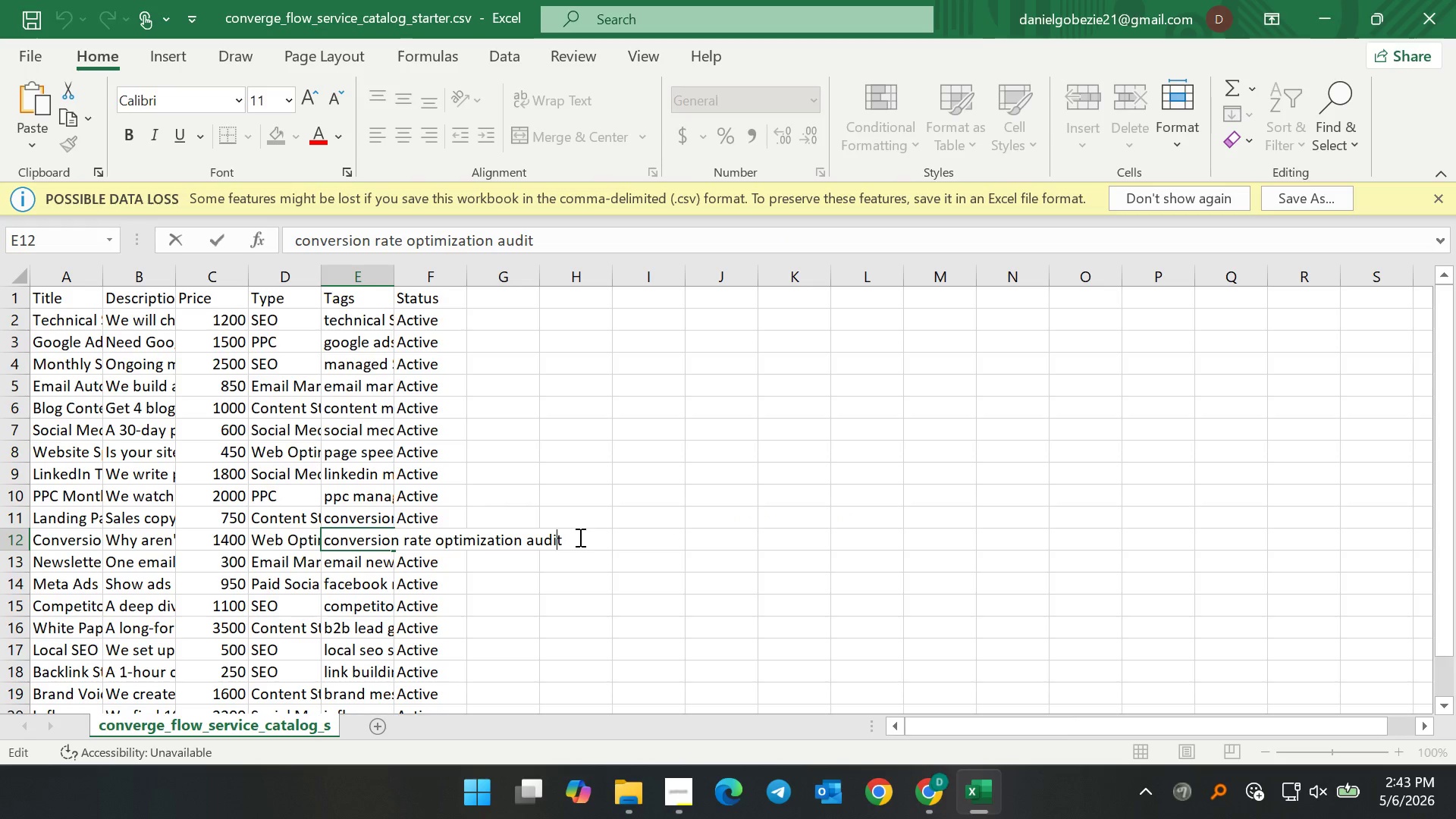 
left_click([577, 537])
 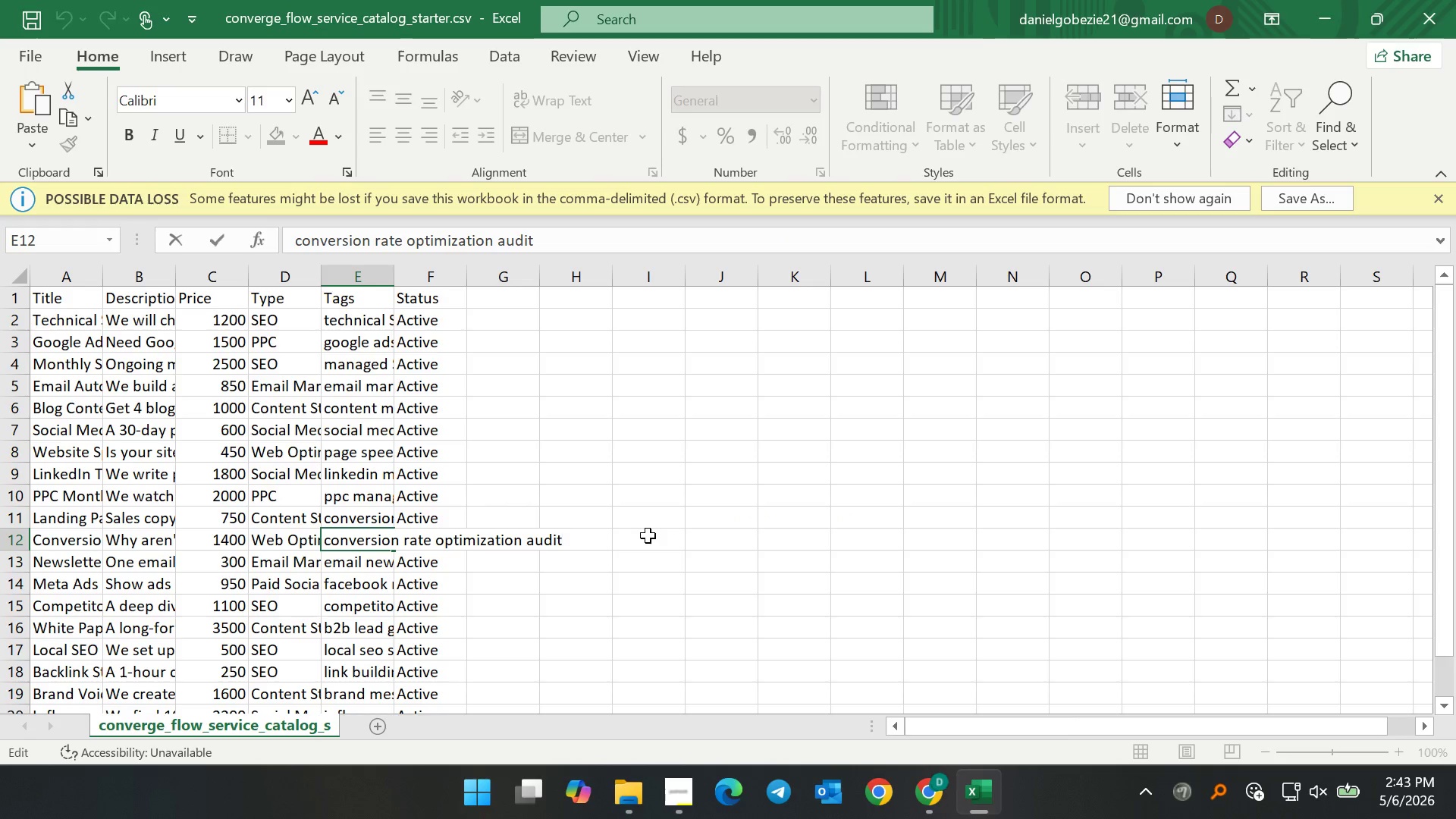 
key(Comma)
 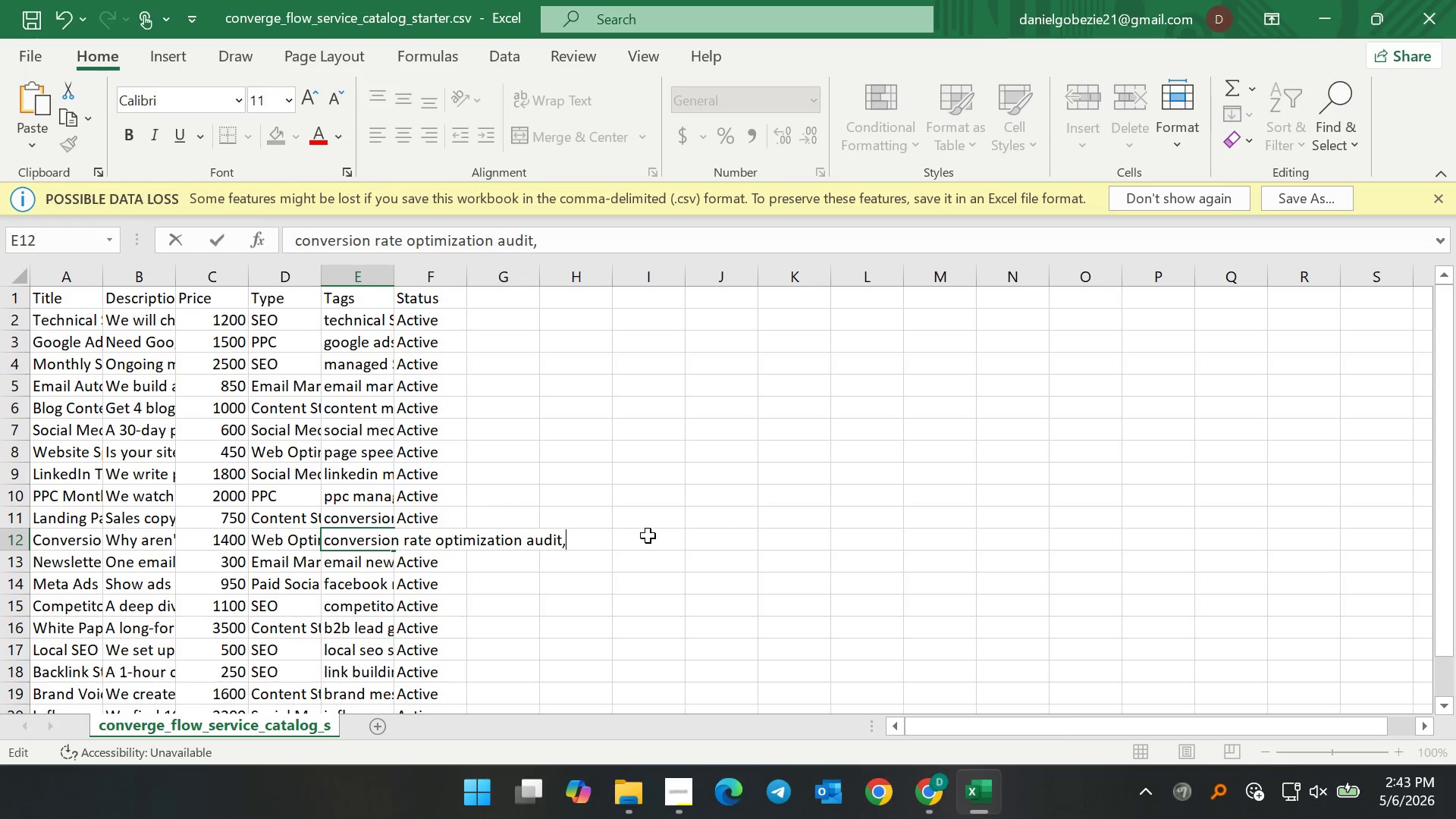 
key(Space)
 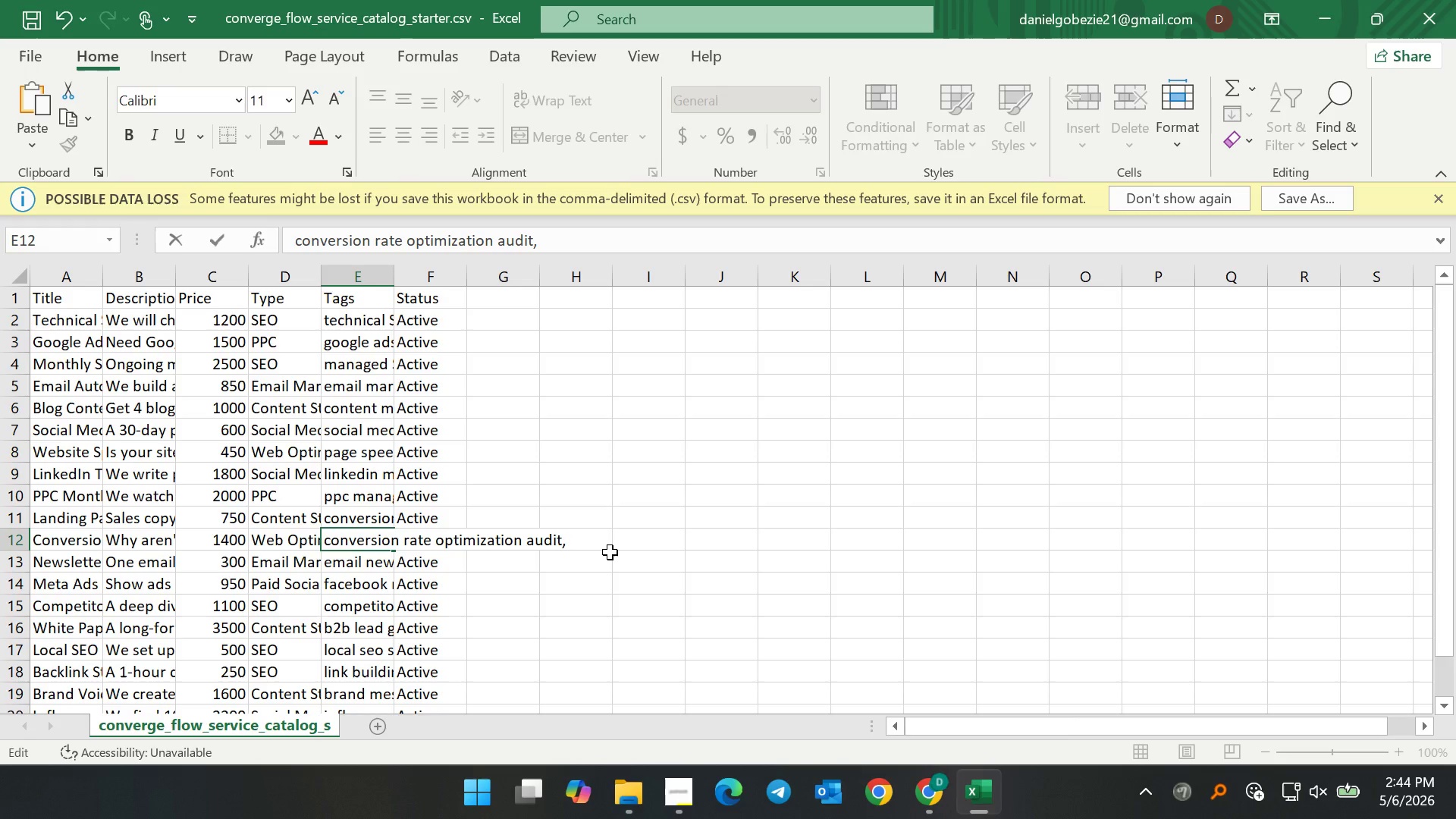 
wait(6.91)
 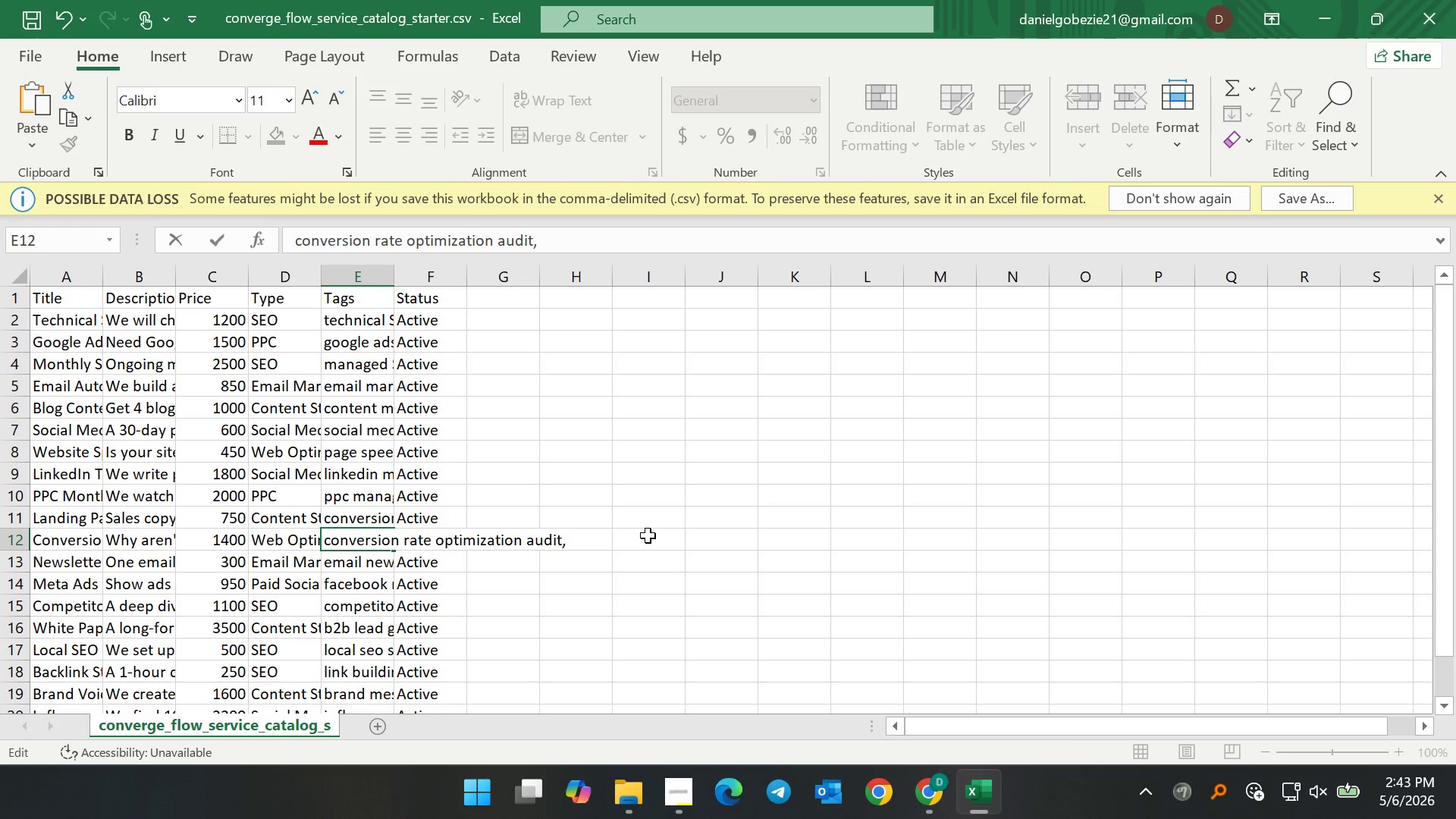 
type(CRO, )
 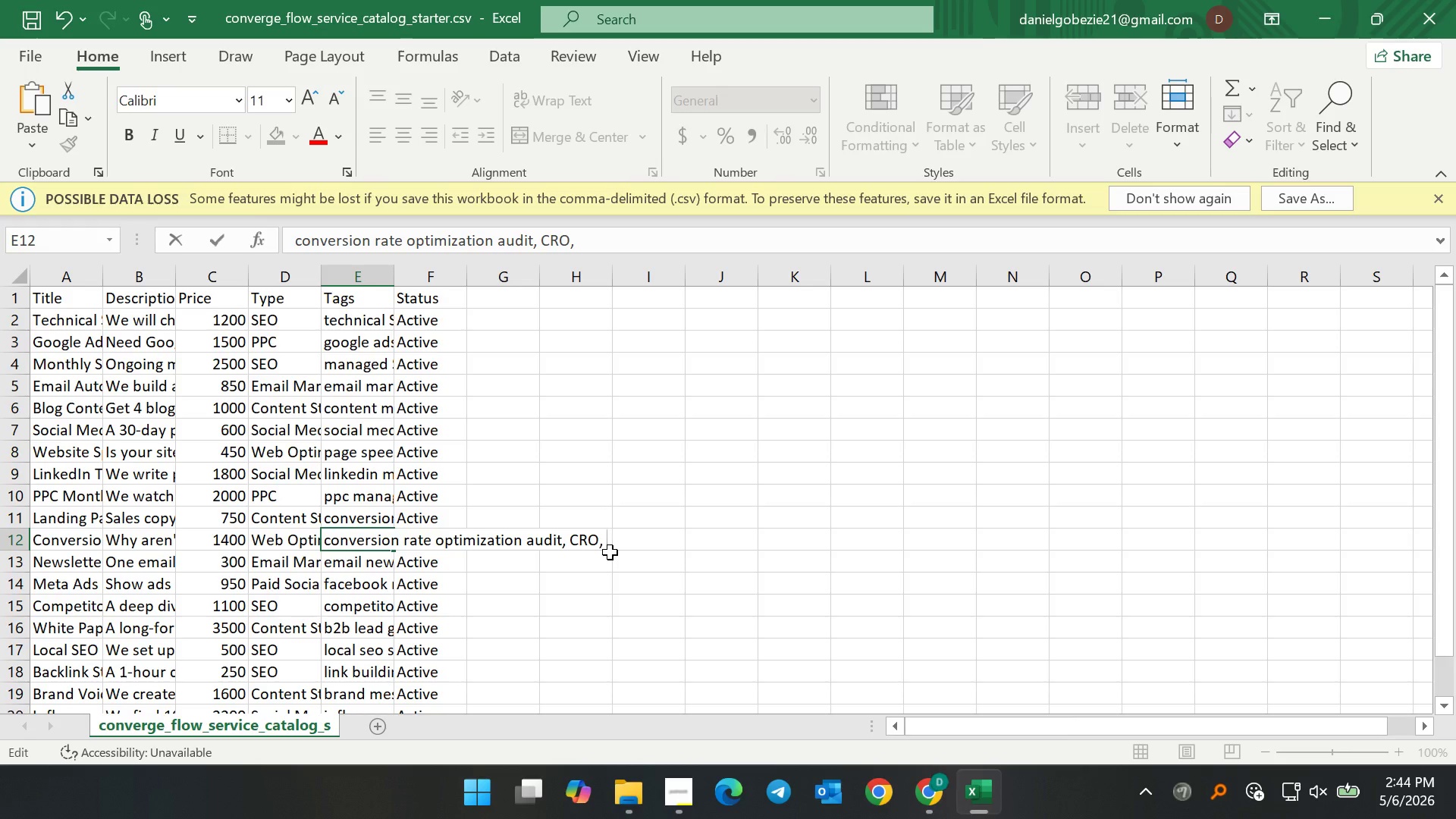 
double_click([359, 518])
 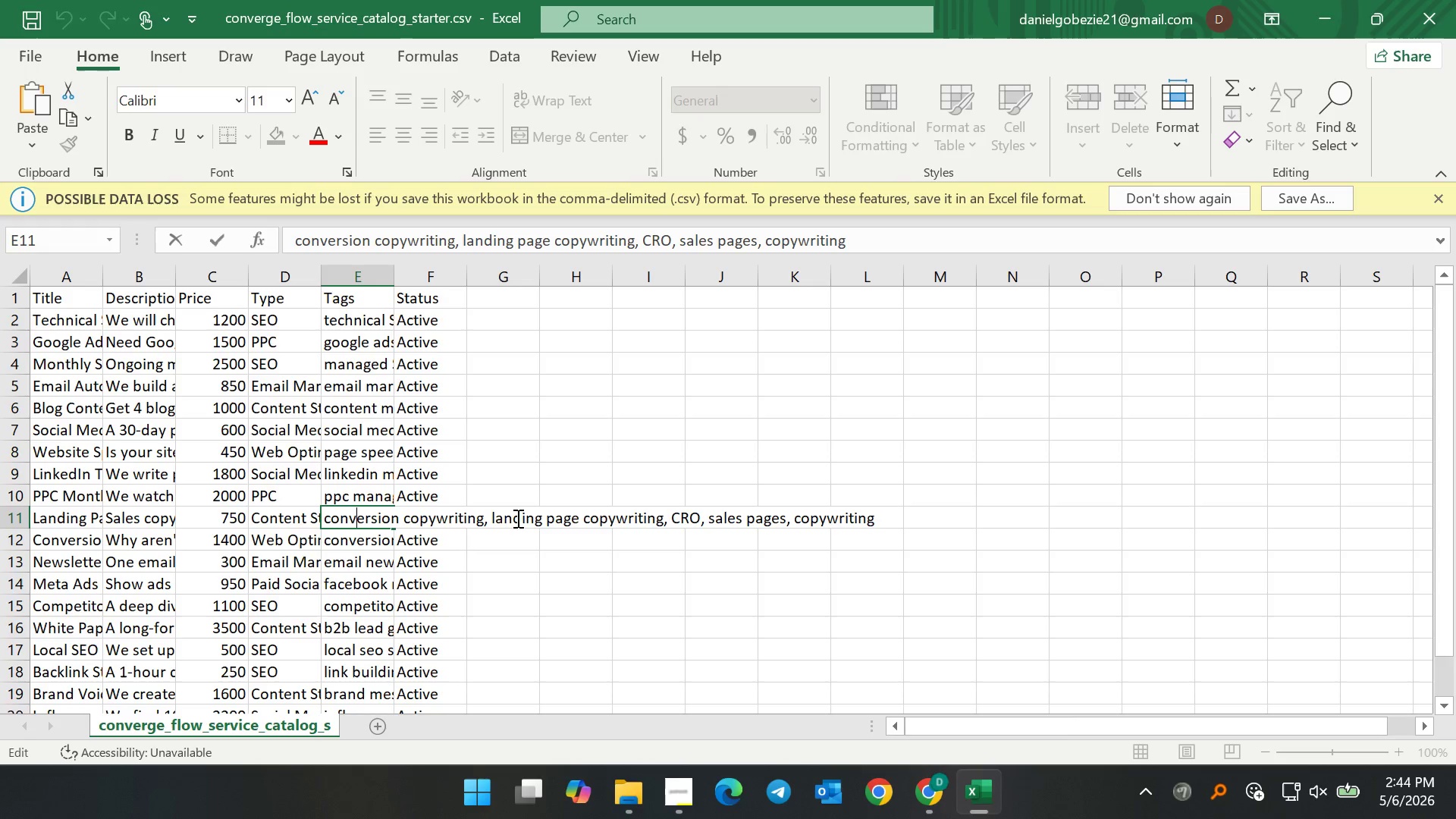 
wait(5.73)
 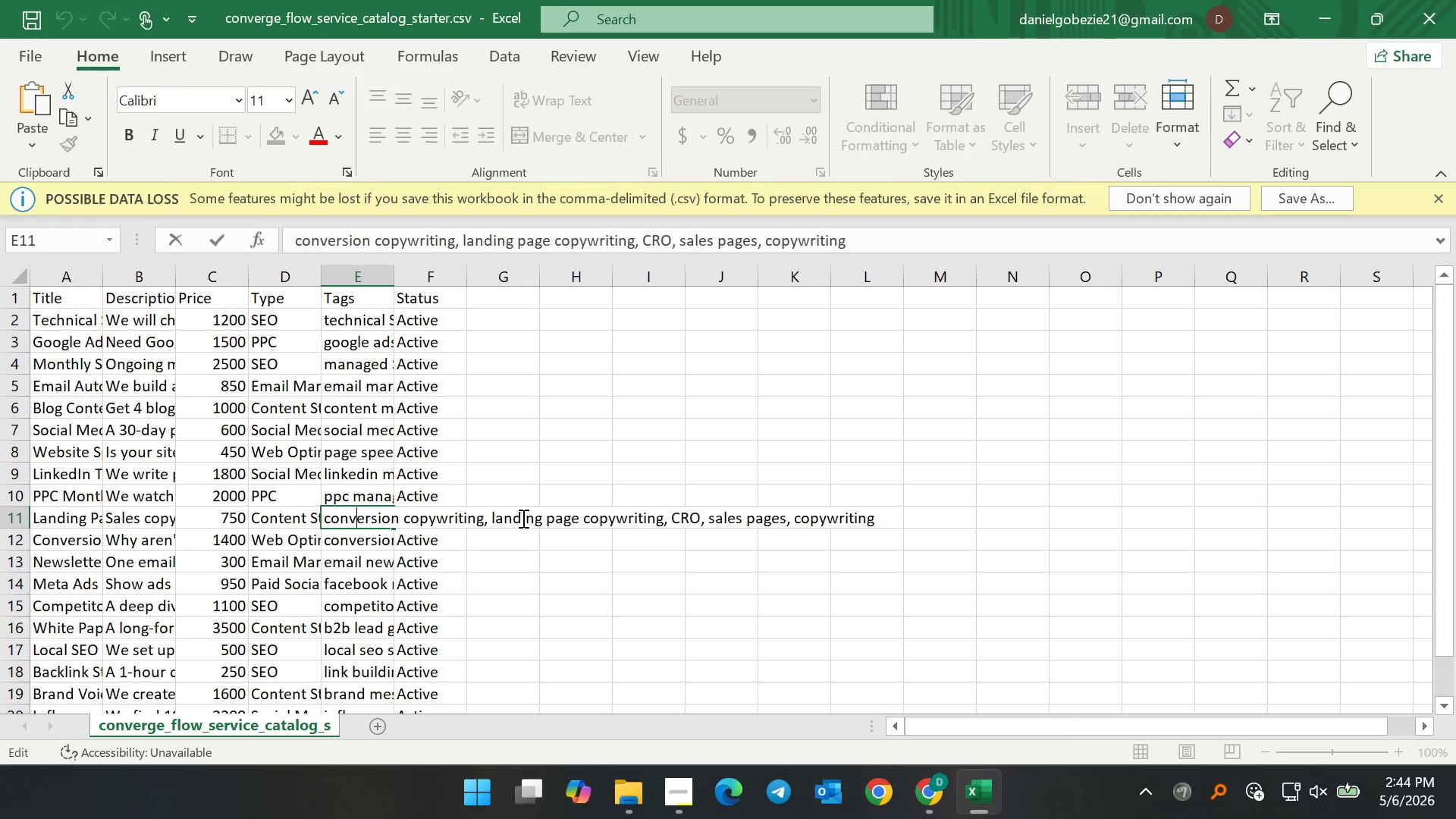 
double_click([371, 541])
 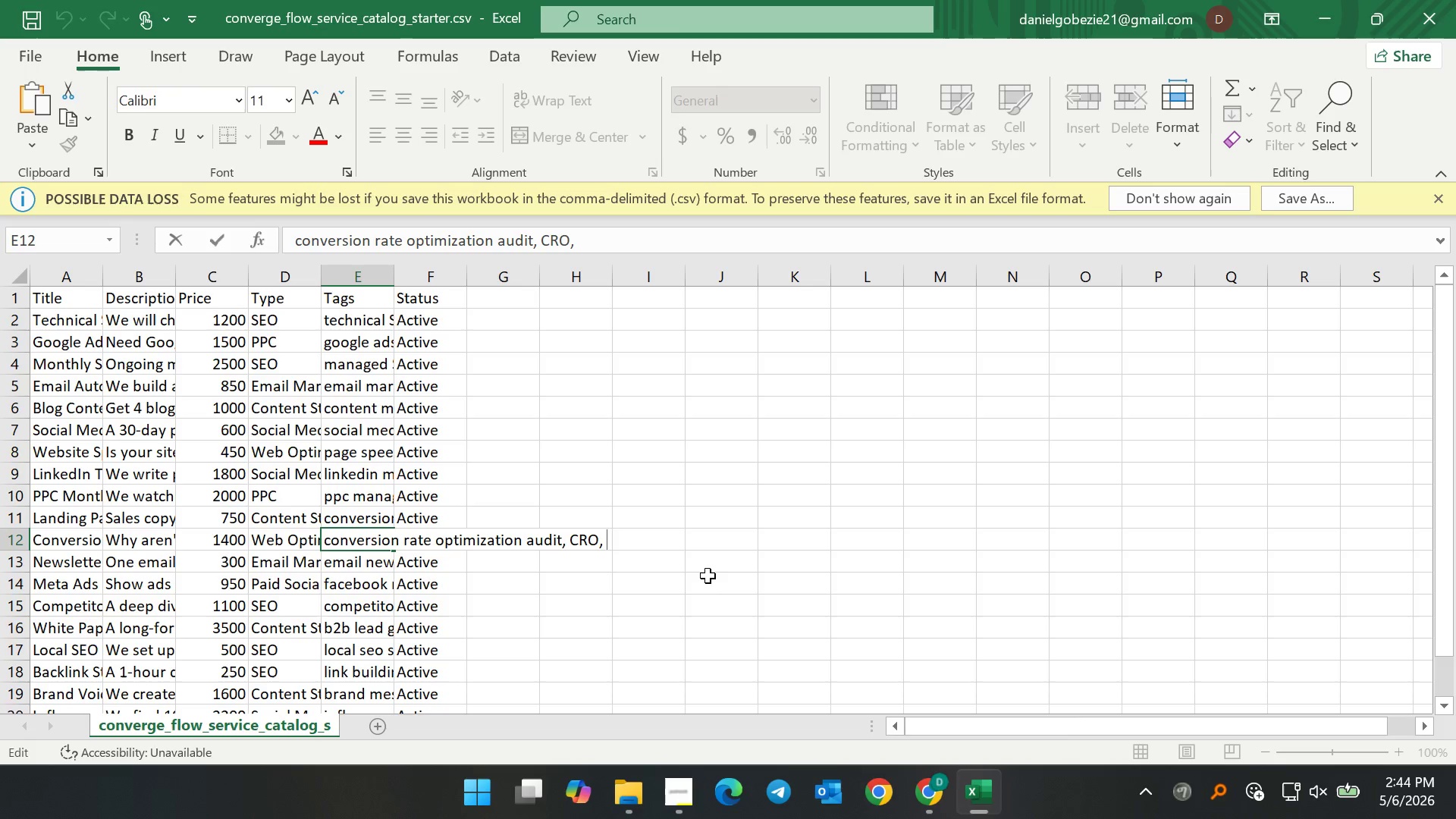 
wait(8.78)
 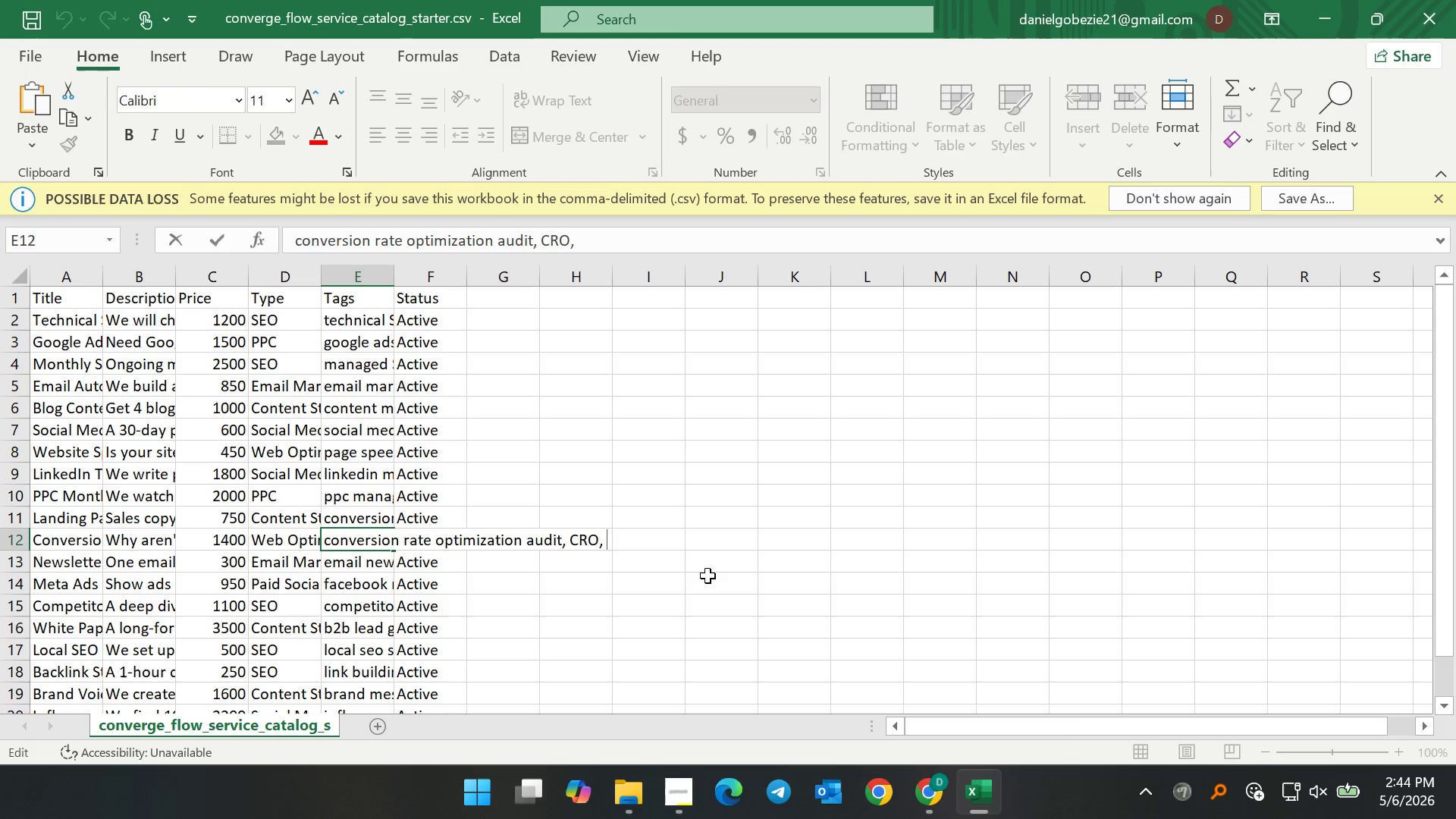 
type(funnel analysis, website performance)
 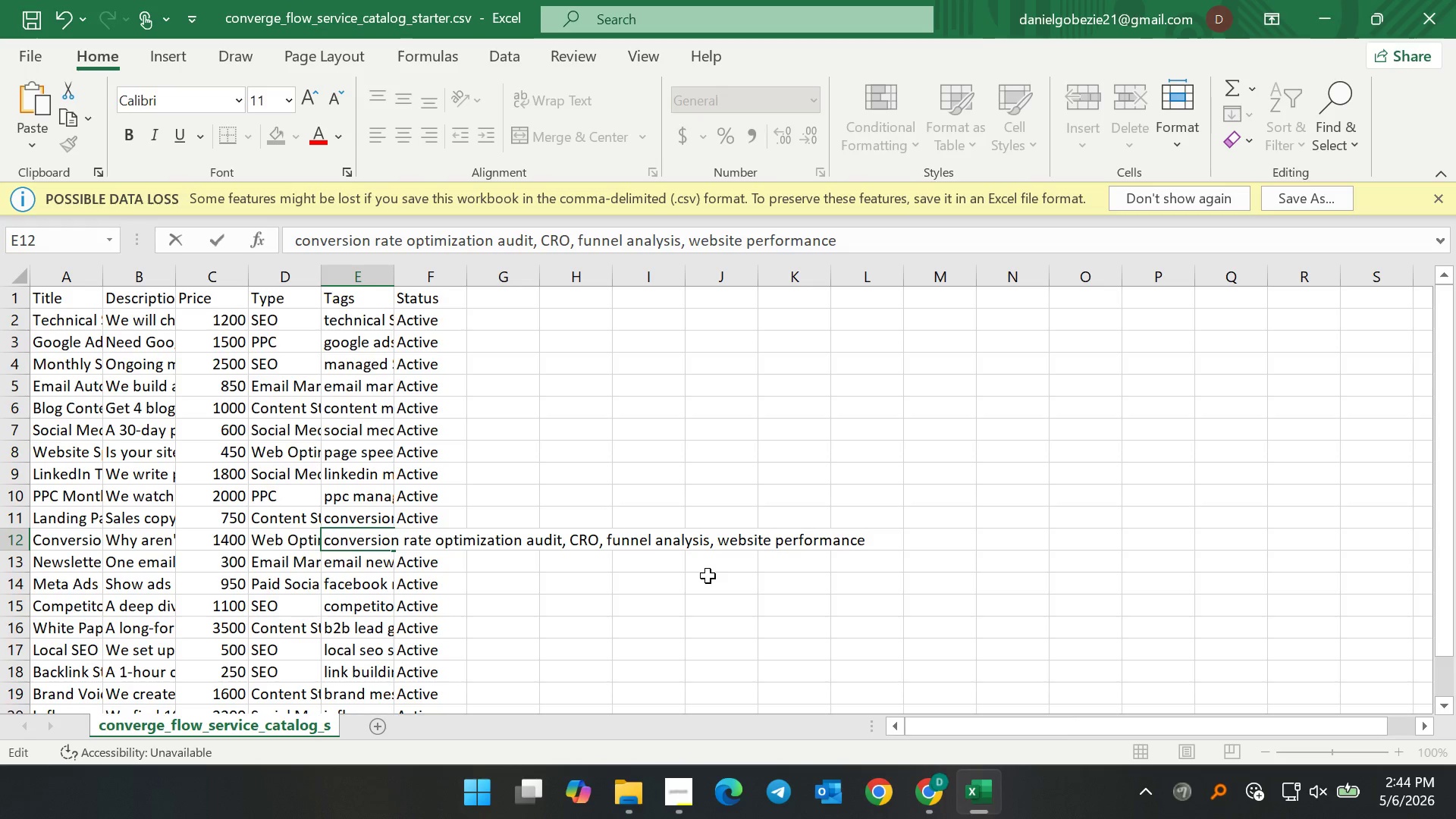 
wait(8.86)
 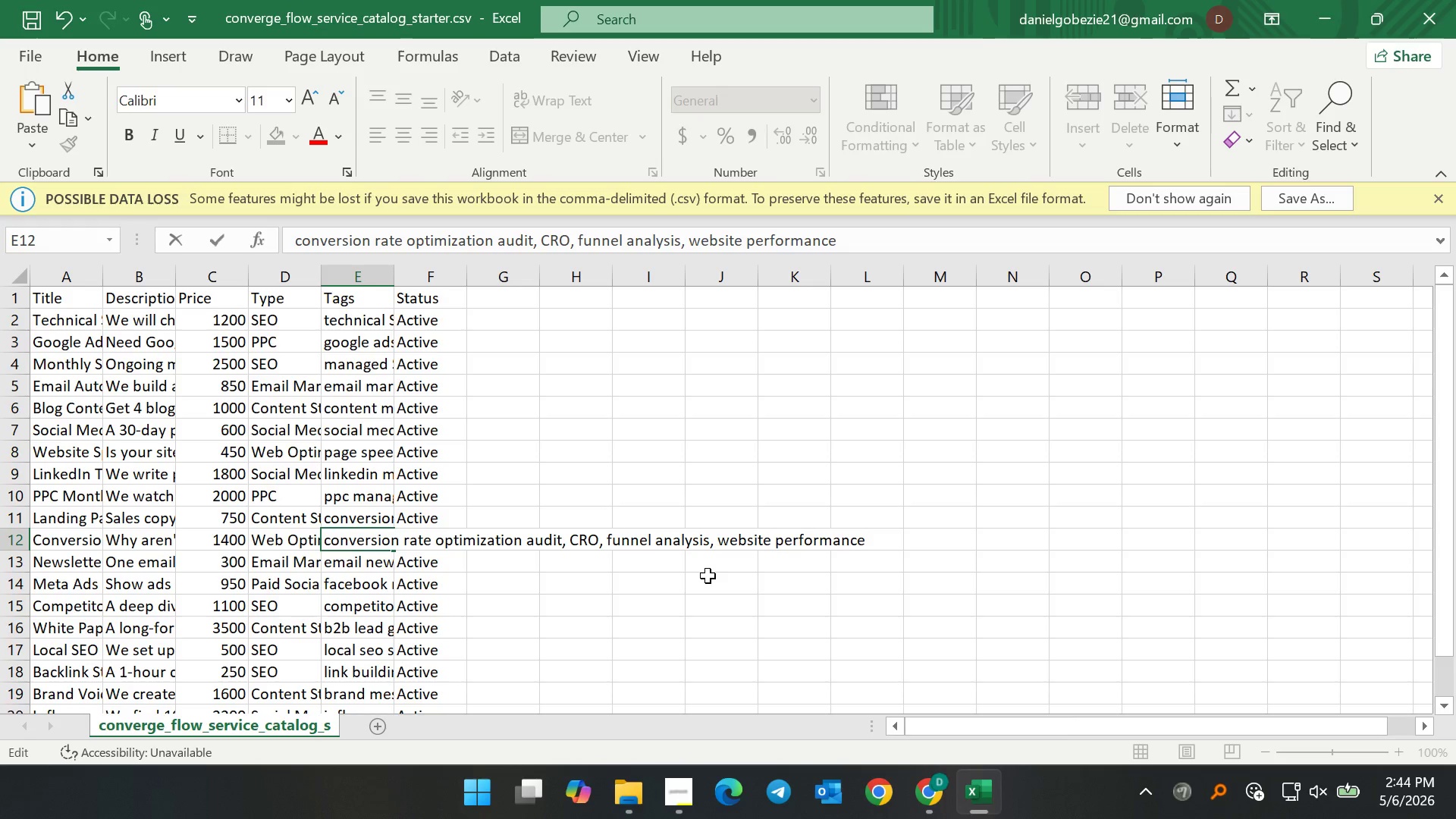 
double_click([348, 563])
 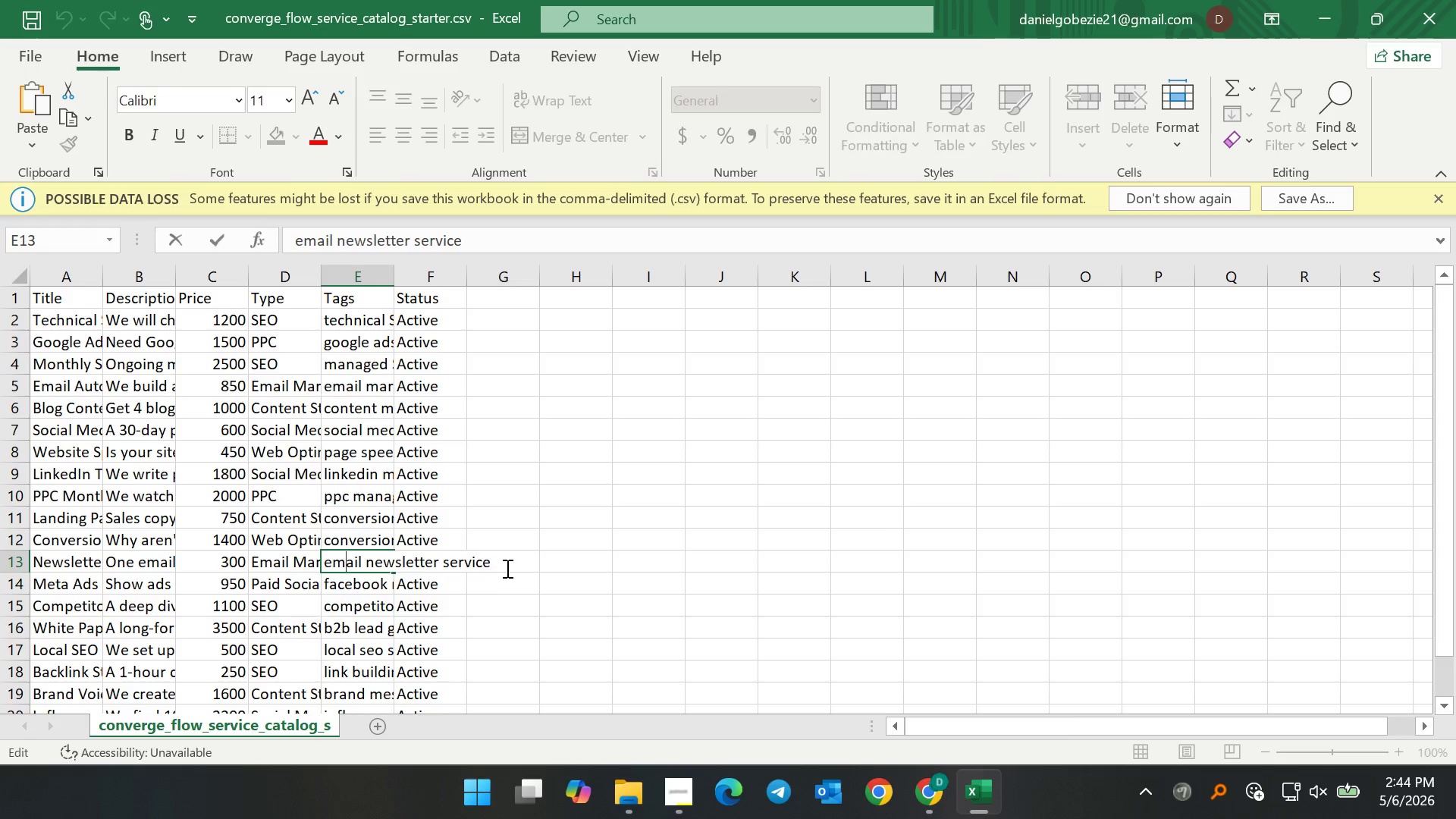 
left_click([507, 565])
 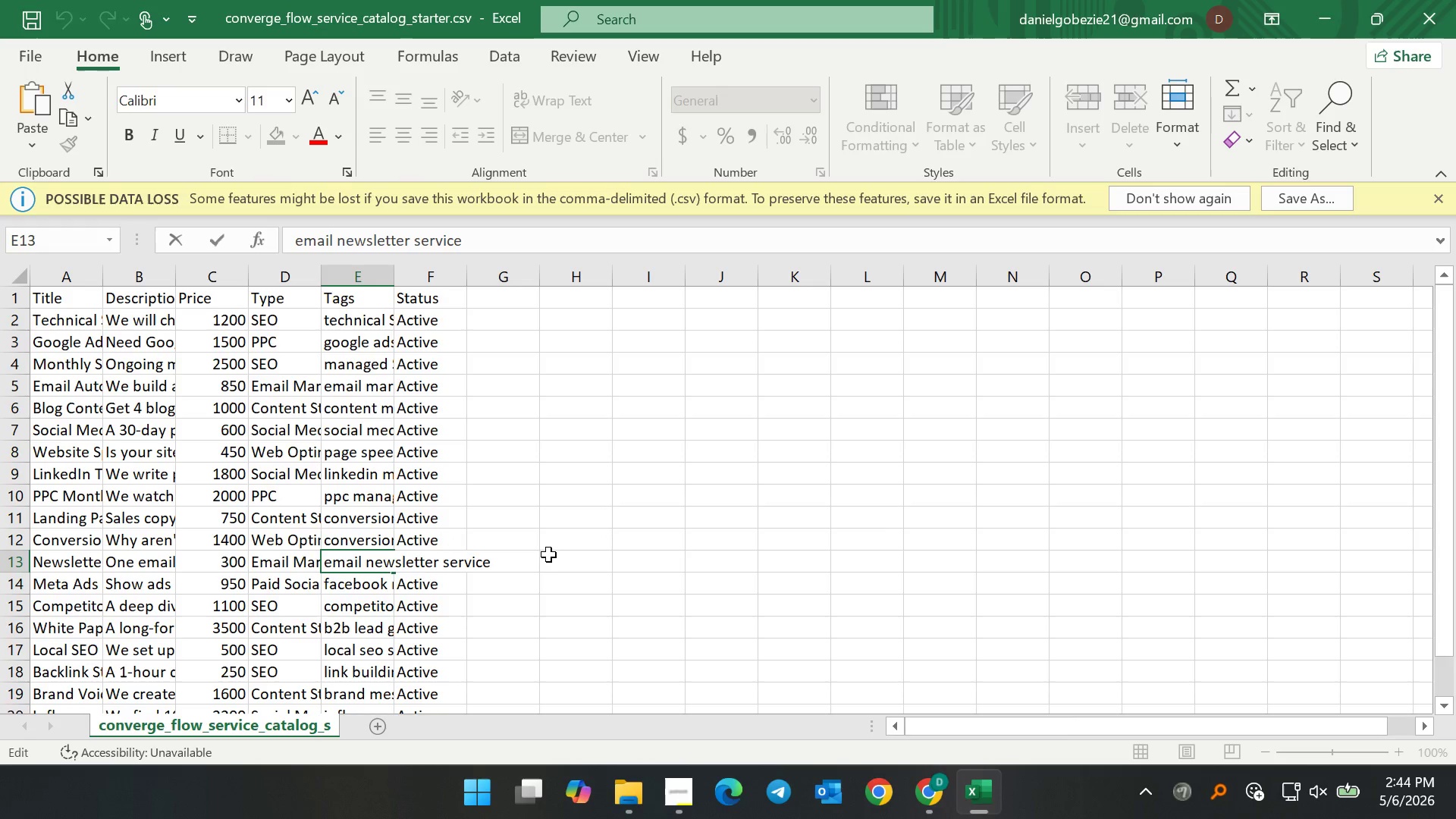 
key(Comma)
 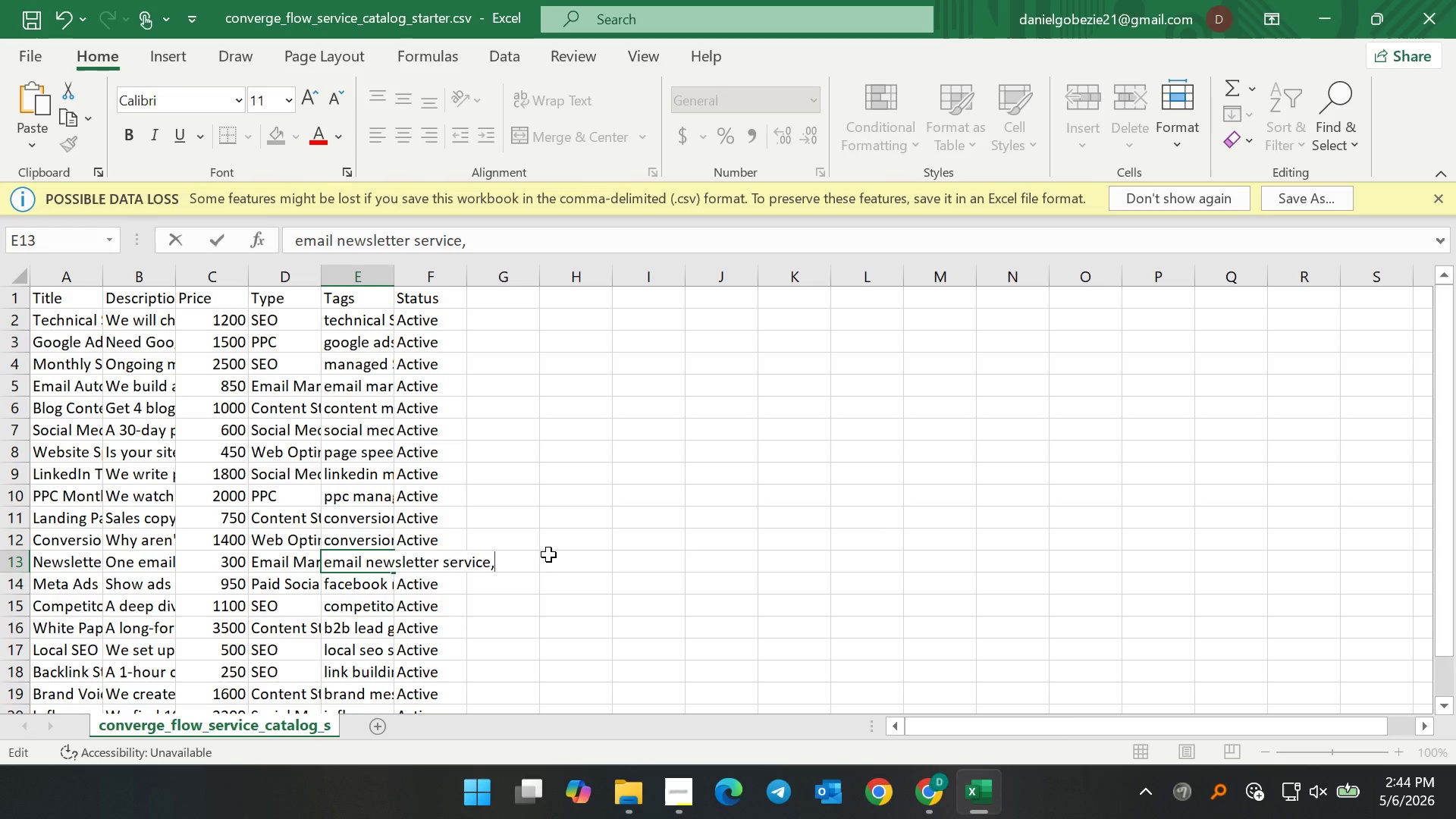 
key(Space)
 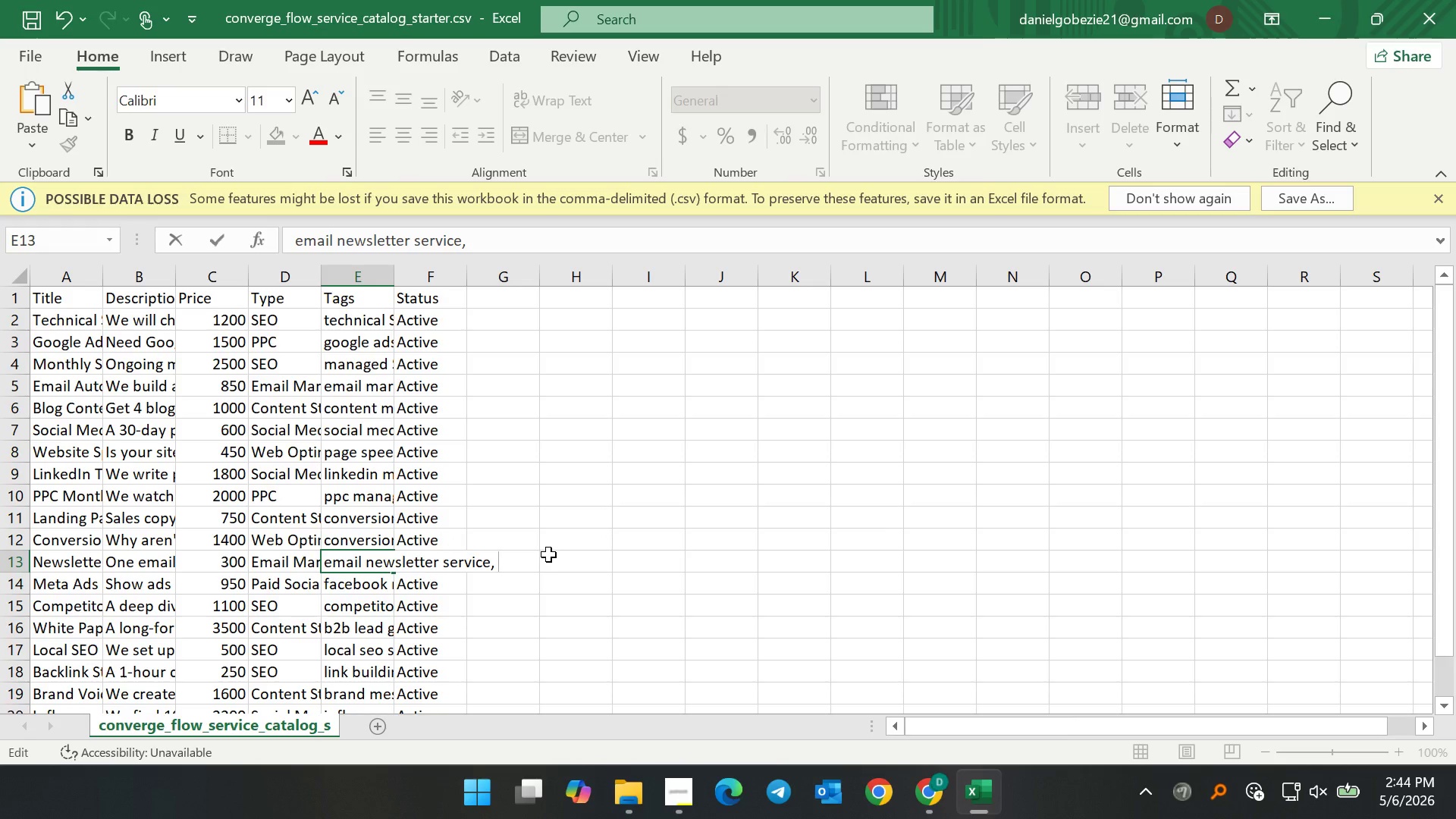 
type(email marketing, campaigns, email deign, audience engagement)
 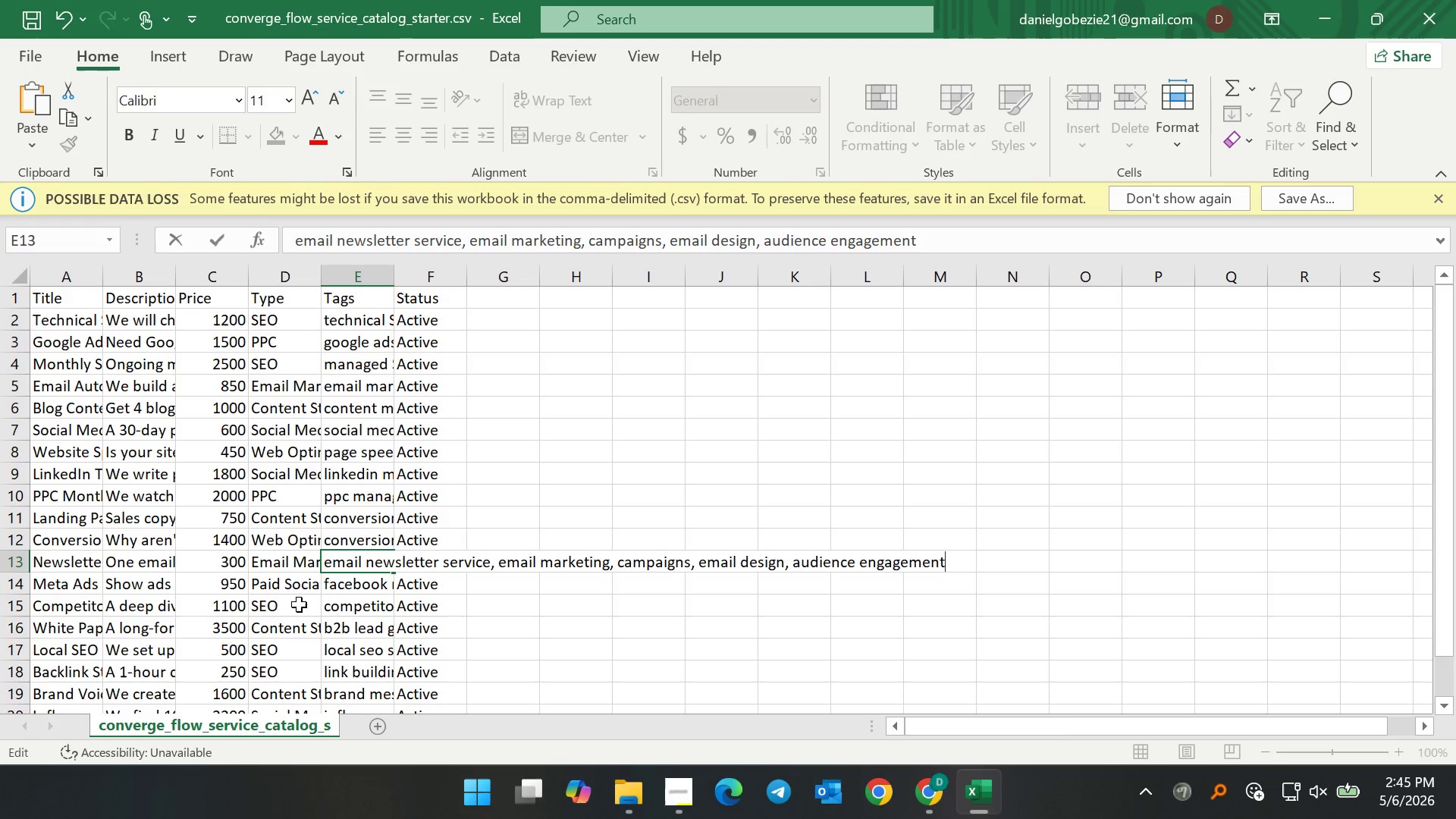 
left_click([342, 588])
 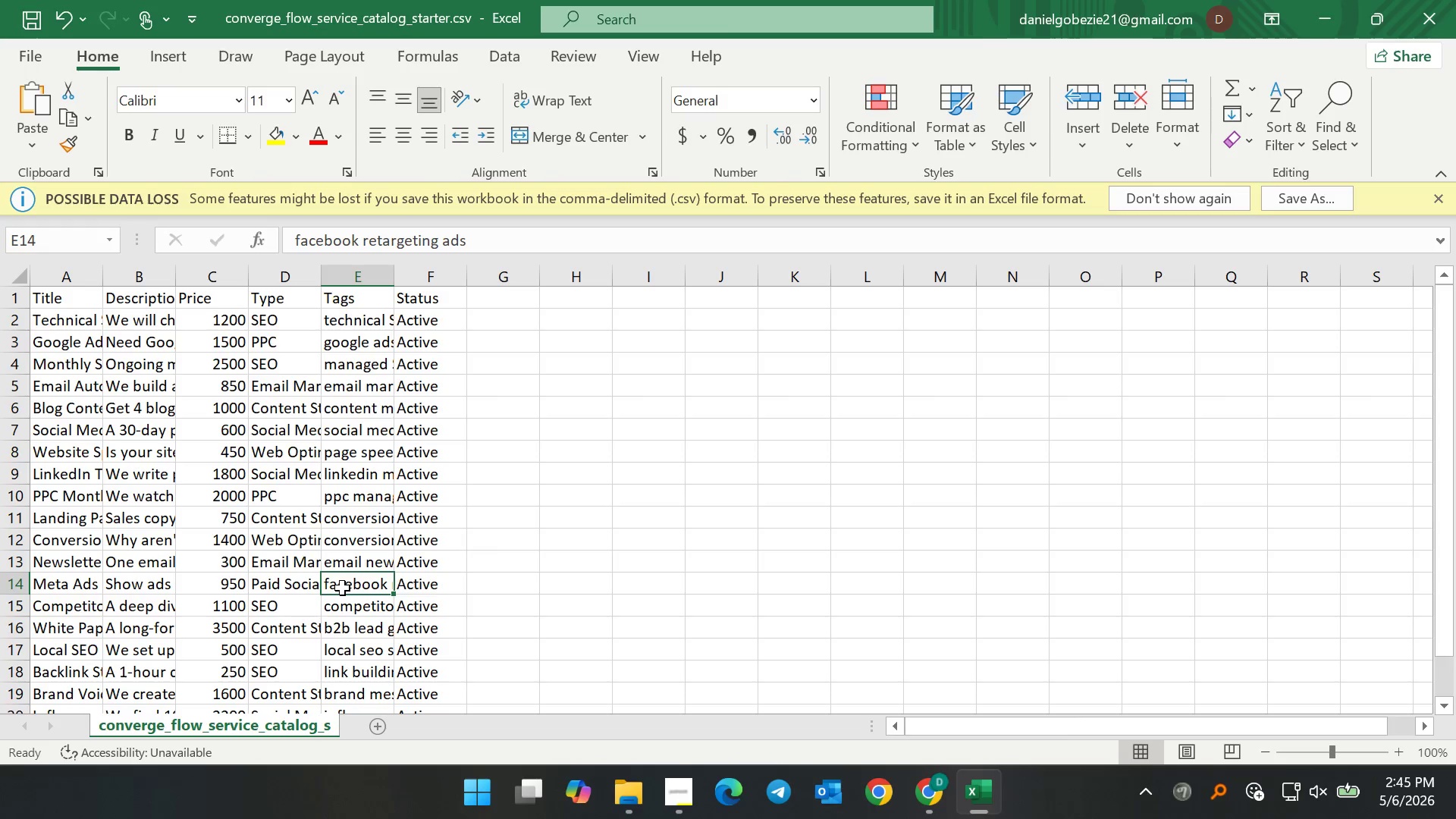 
double_click([342, 588])
 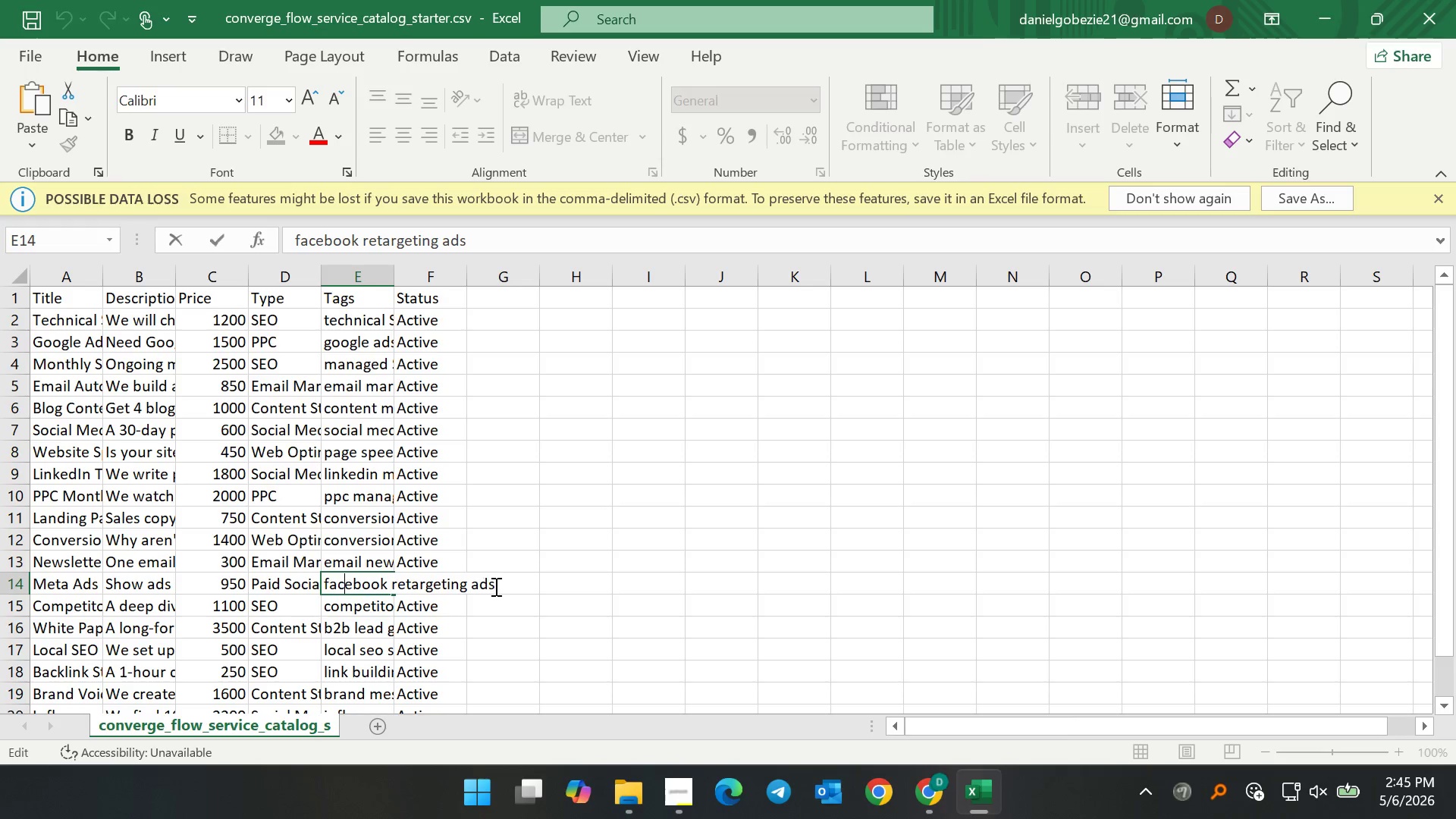 
left_click([498, 585])
 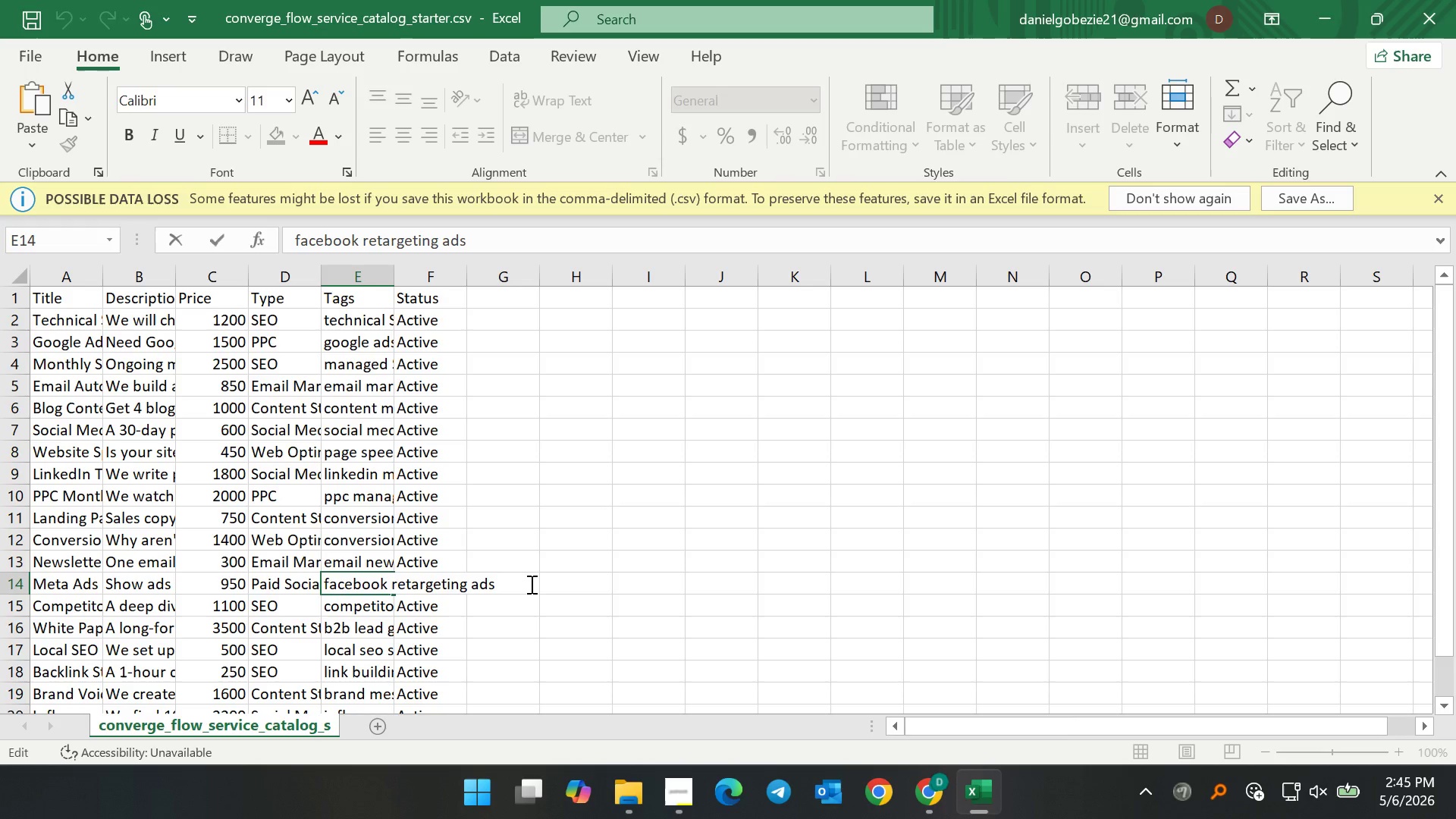 
key(Comma)
 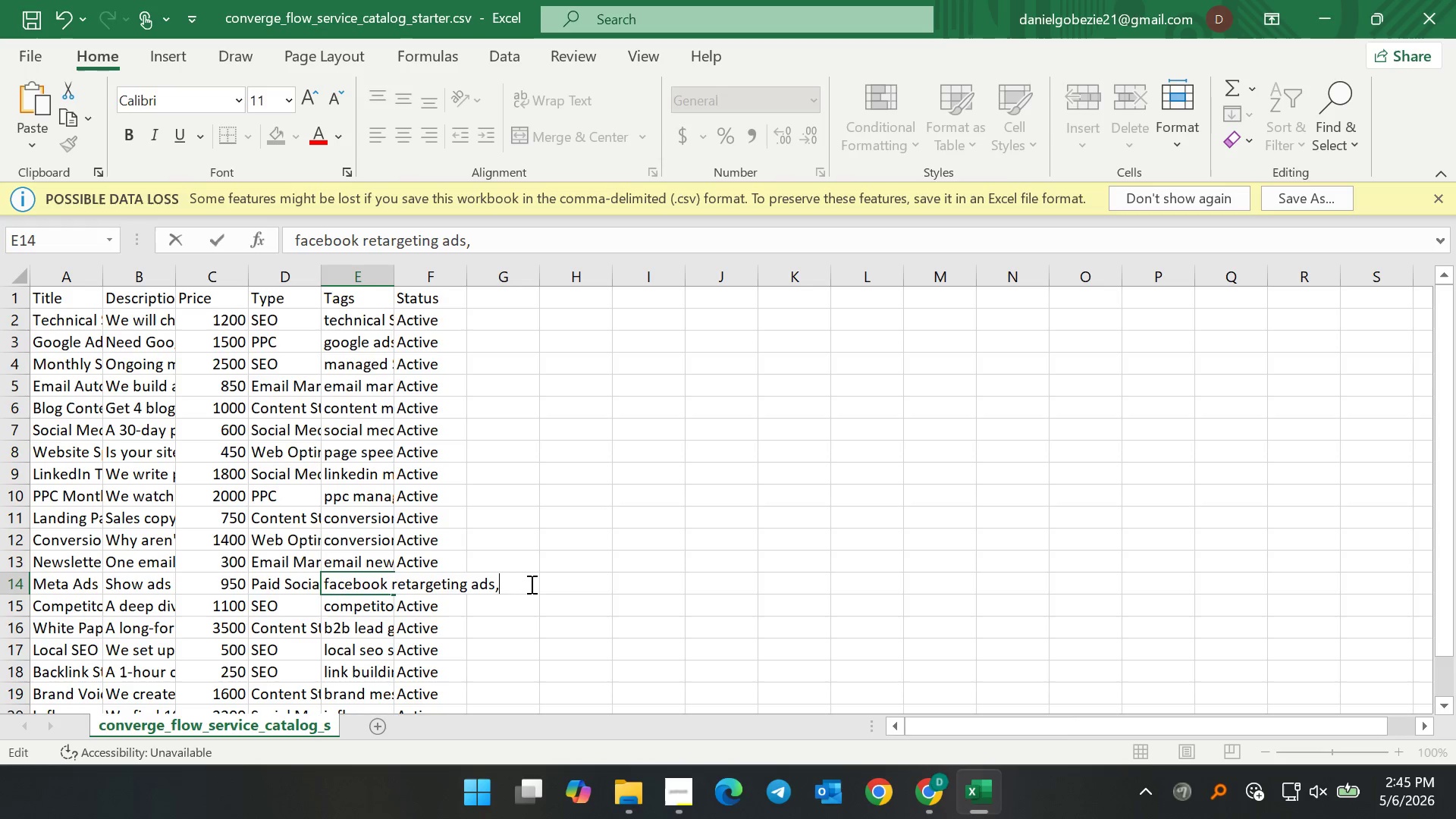 
key(Space)
 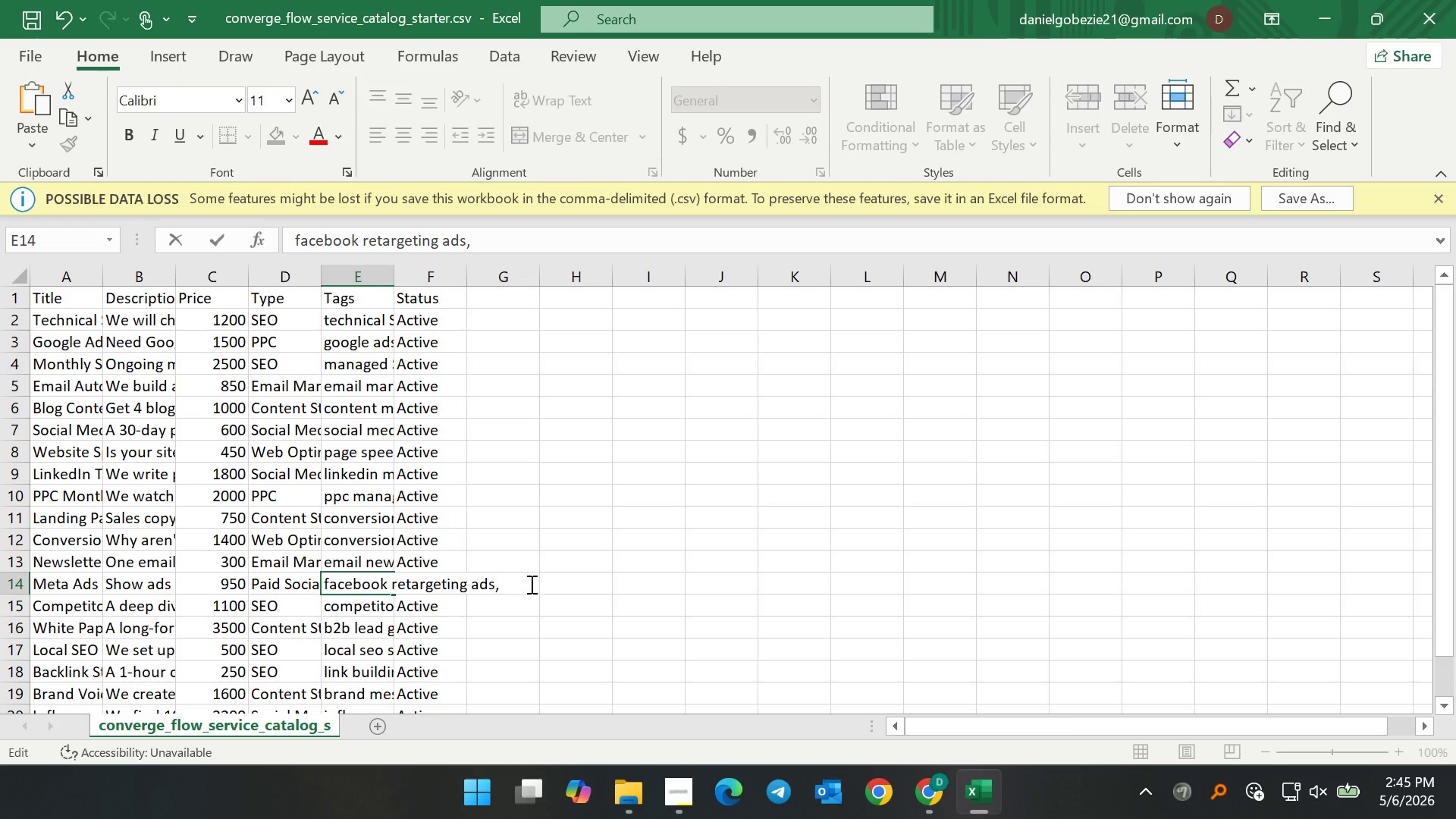 
wait(10.03)
 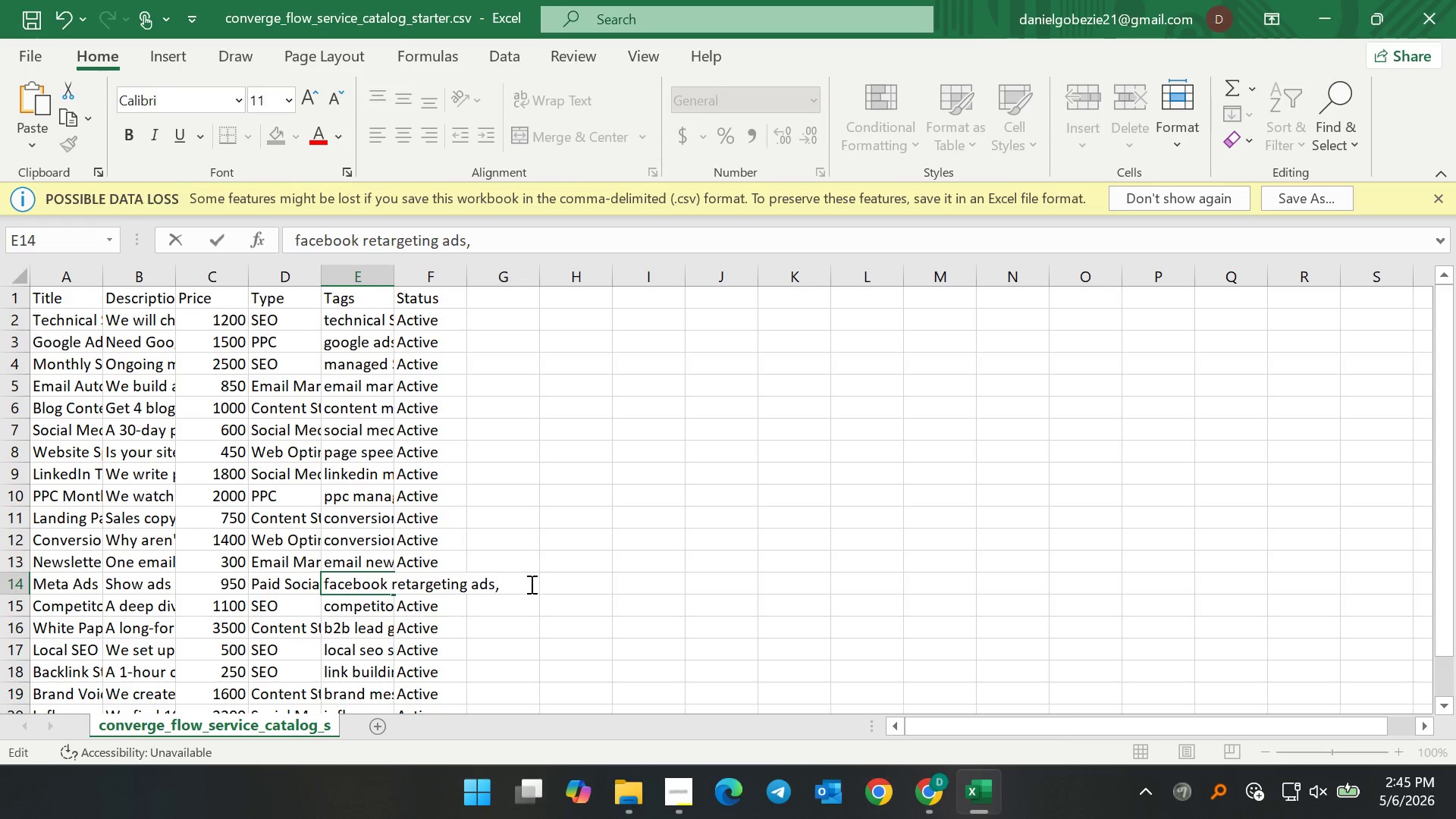 
type(PPC, meta ads retargeting, )
 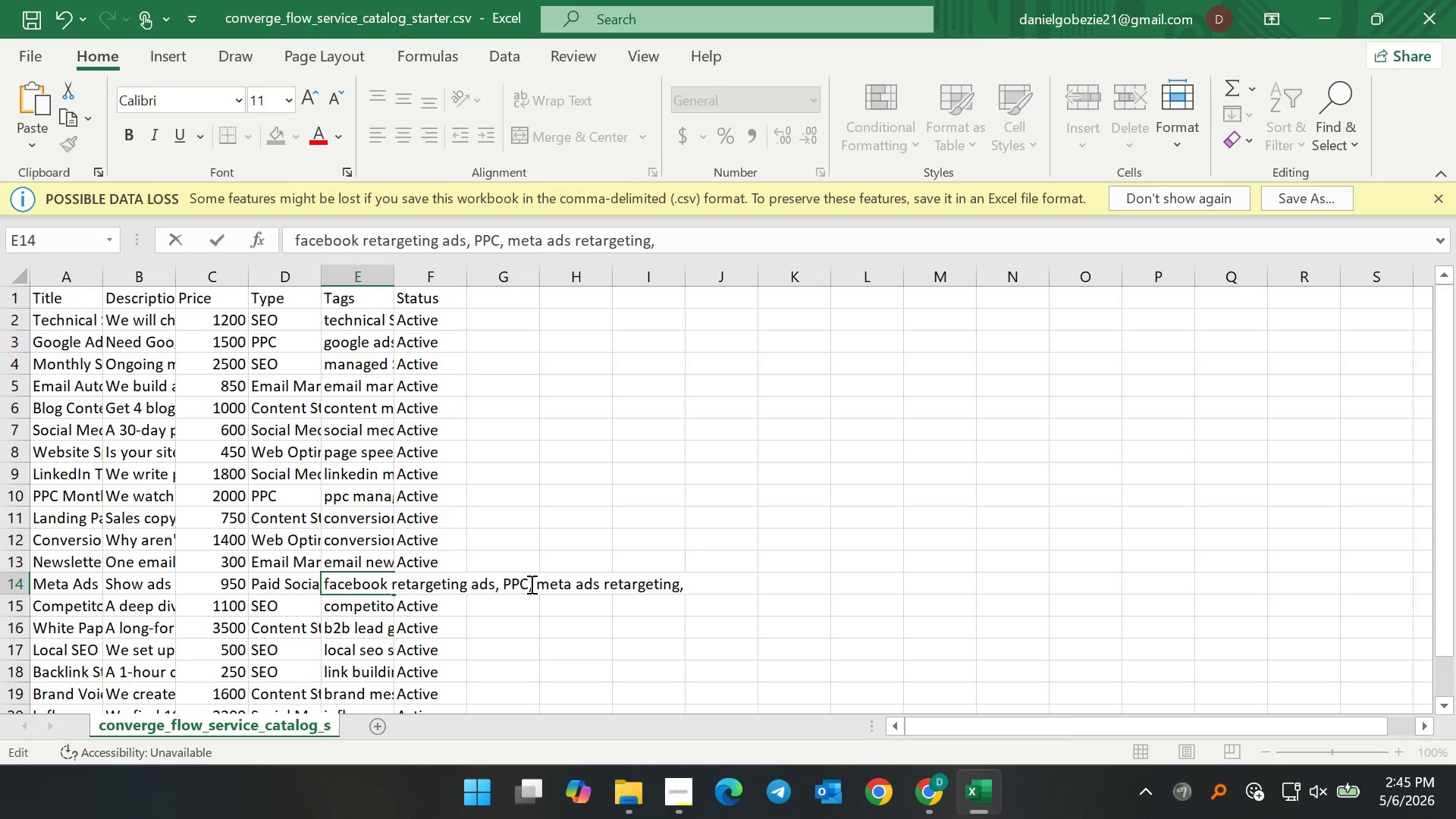 
wait(6.52)
 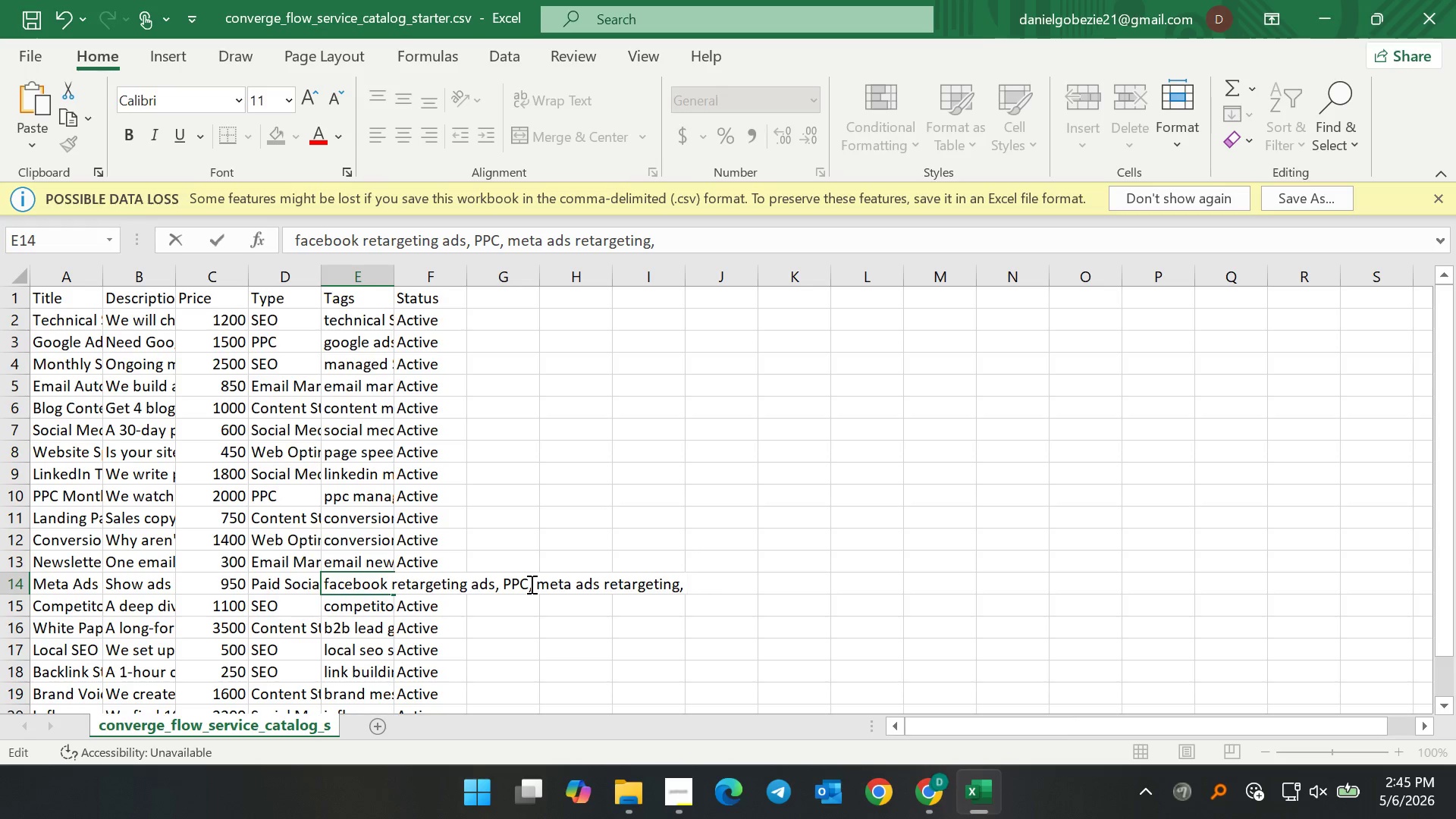 
type(conversion ads)
 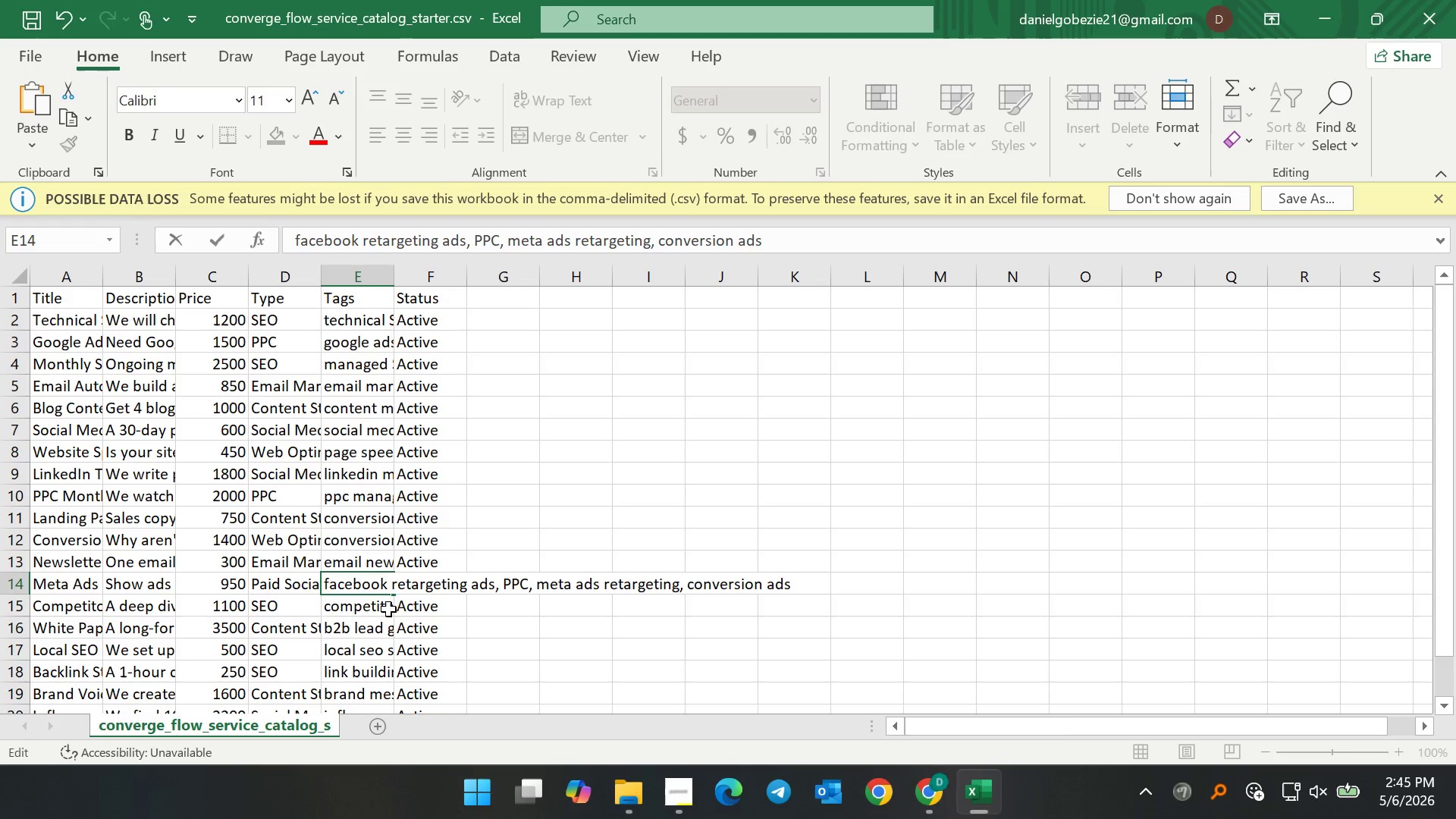 
double_click([374, 608])
 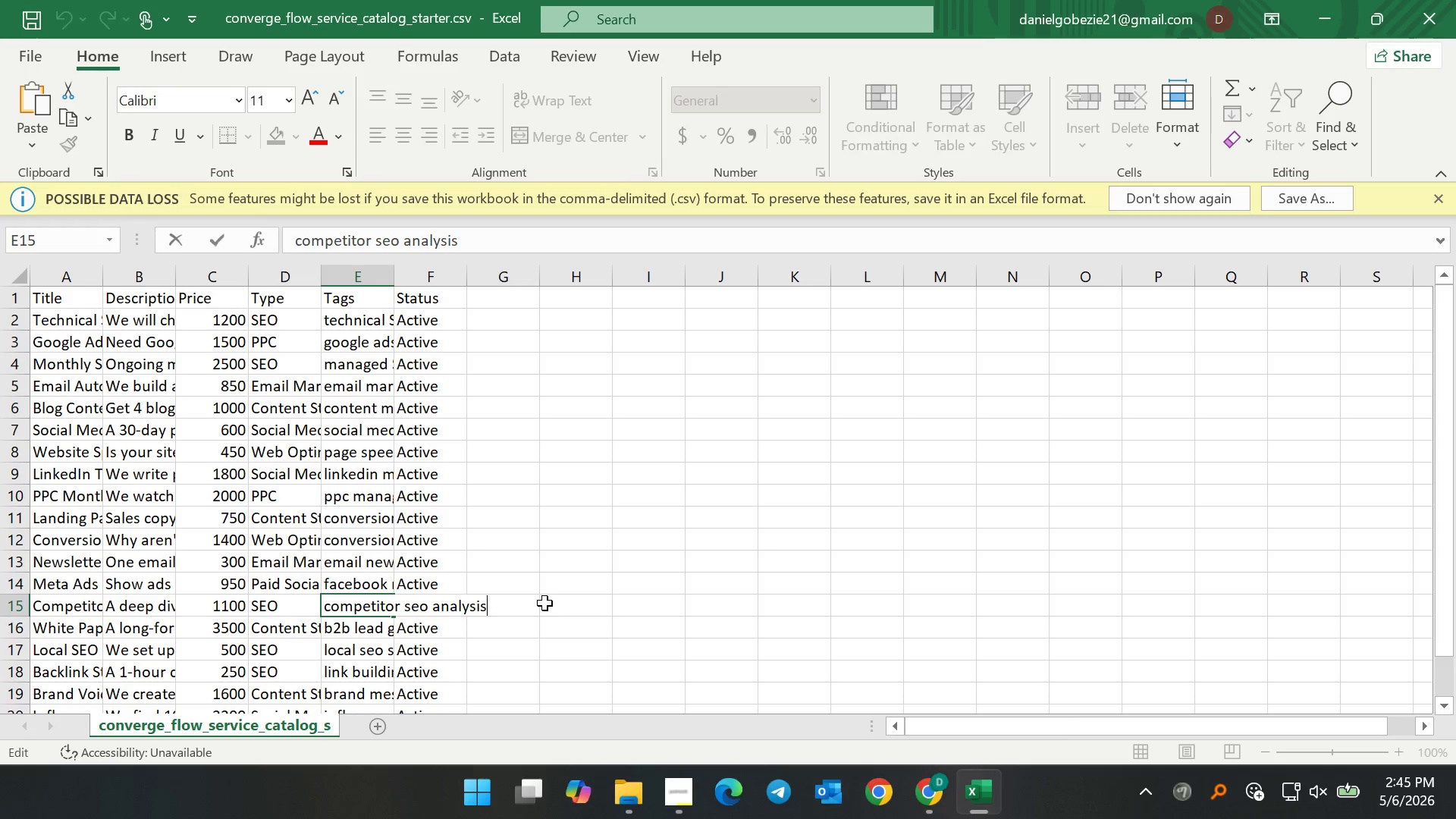 
key(Comma)
 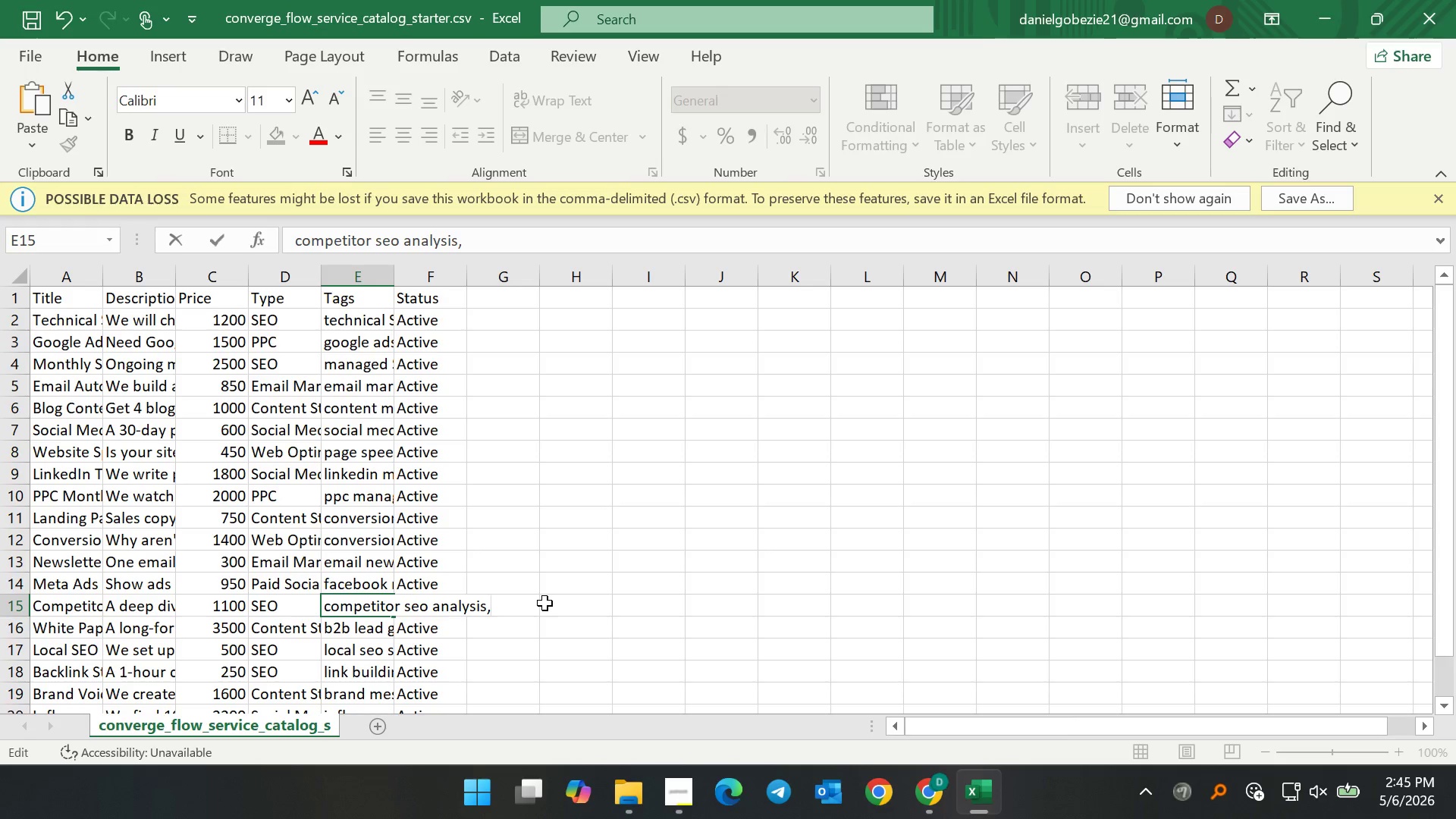 
key(Space)
 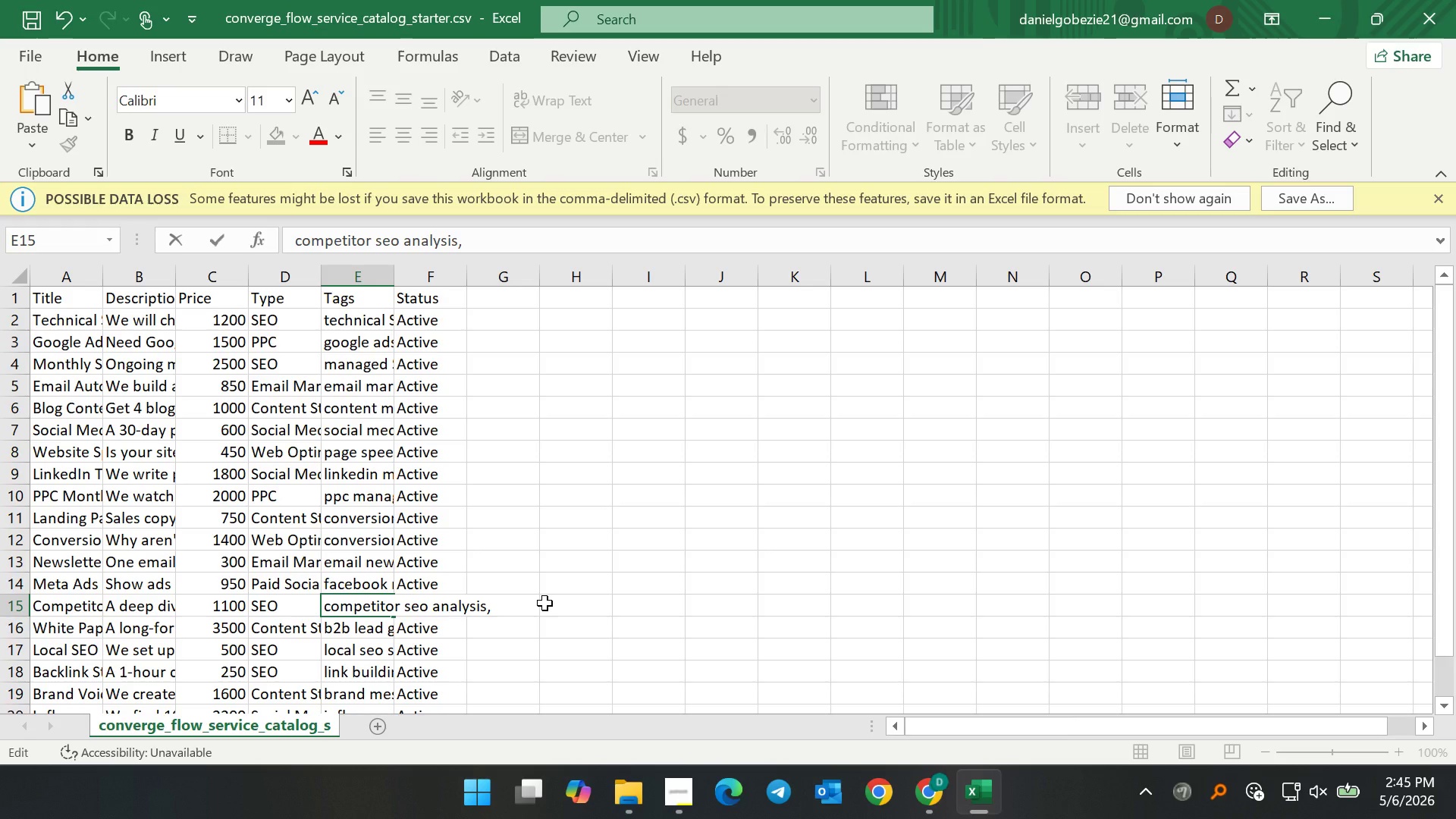 
wait(6.61)
 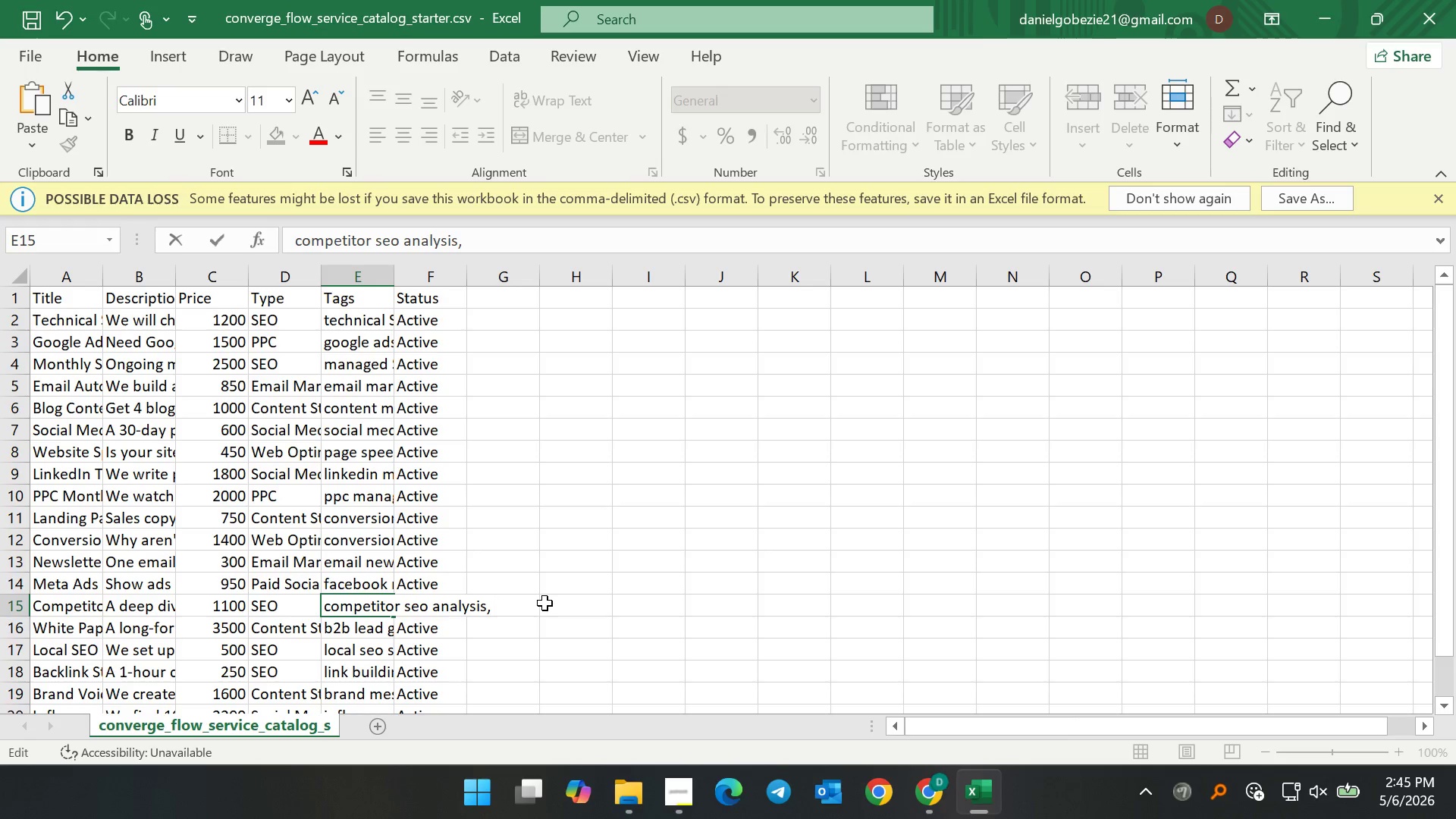 
type(strategy, market research, competitive analysis, insign)
key(Backspace)
type(hts)
 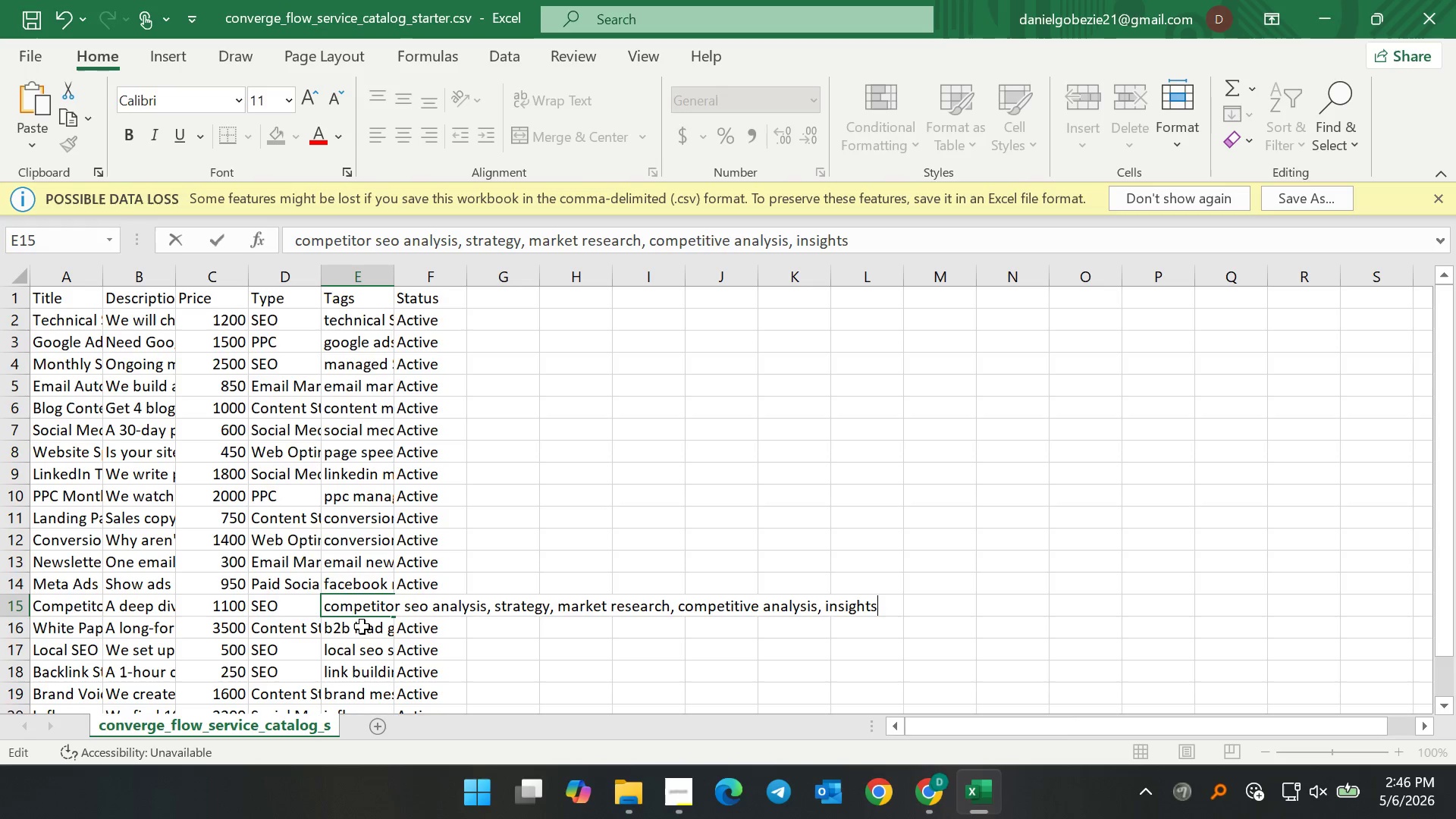 
double_click([362, 629])
 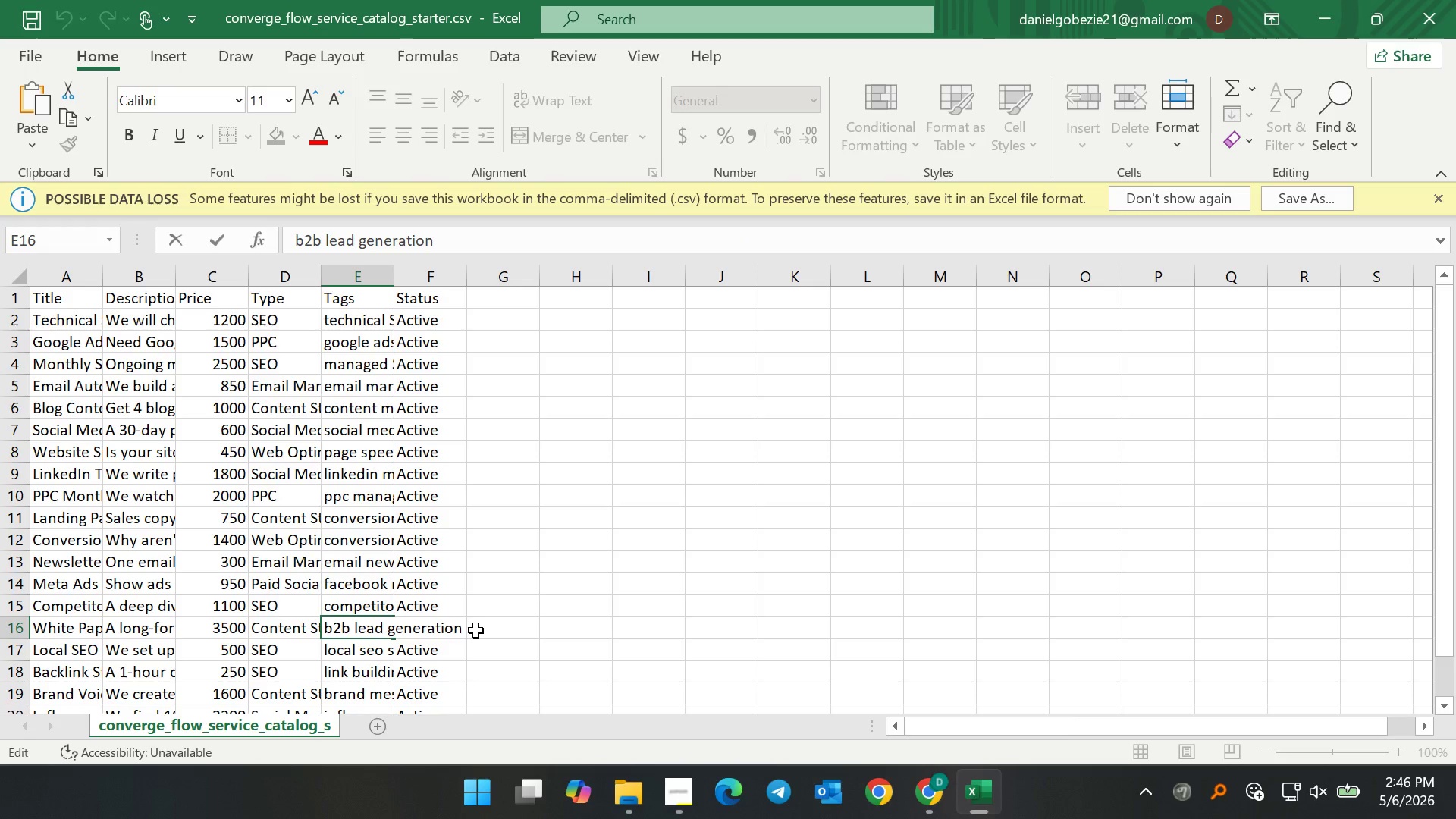 
left_click([473, 631])
 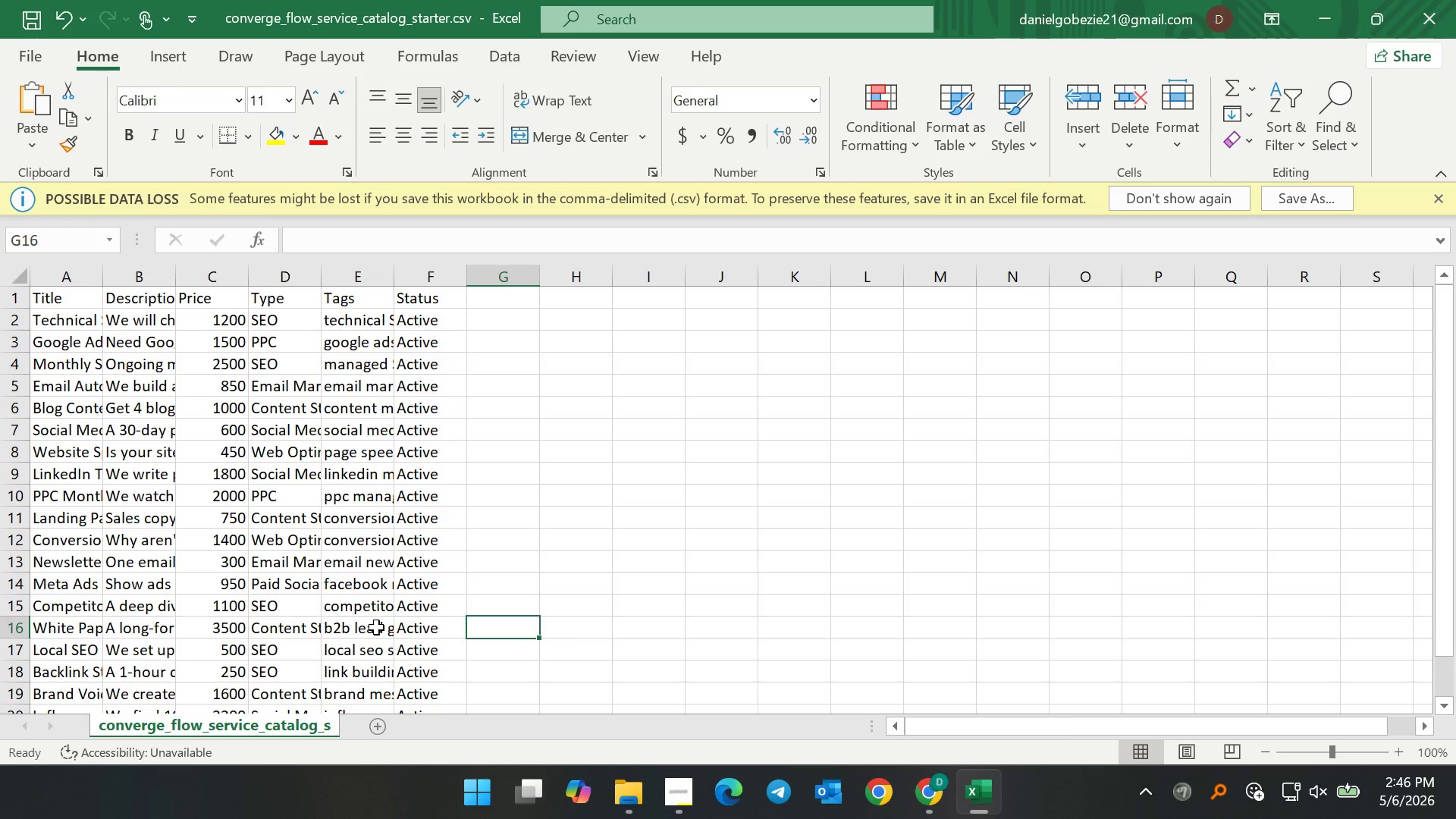 
double_click([376, 627])
 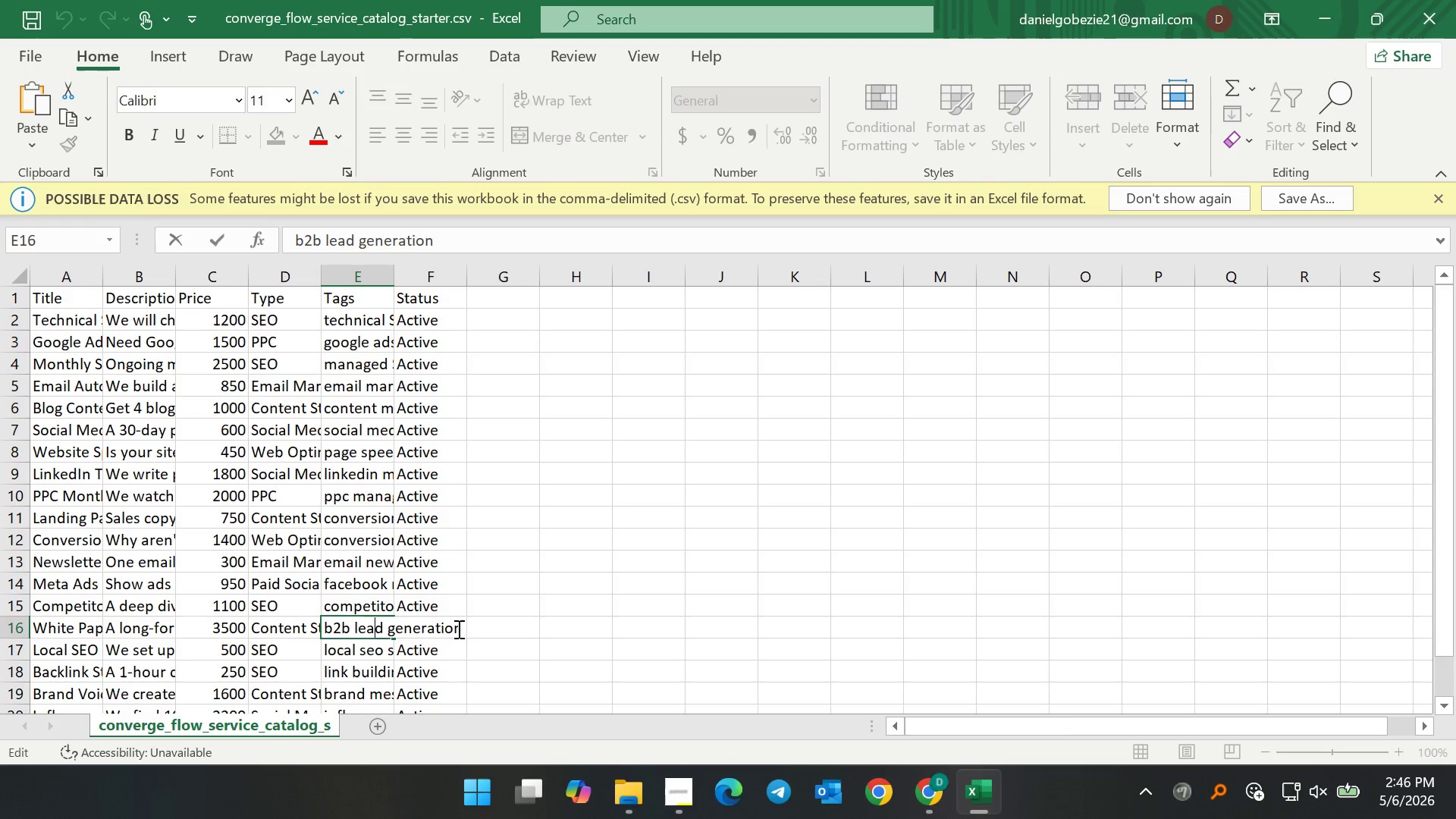 
left_click([457, 629])
 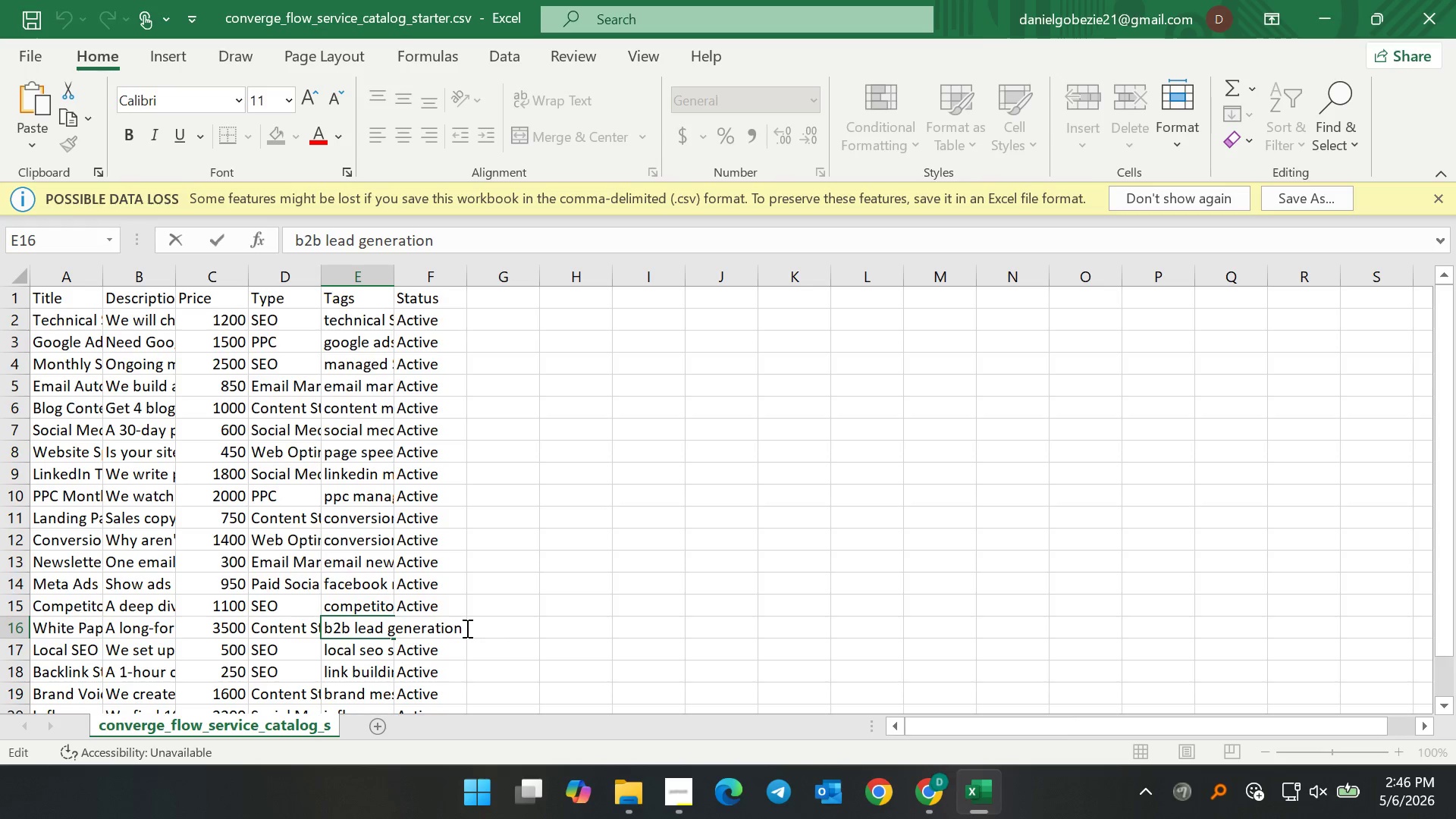 
left_click([465, 629])
 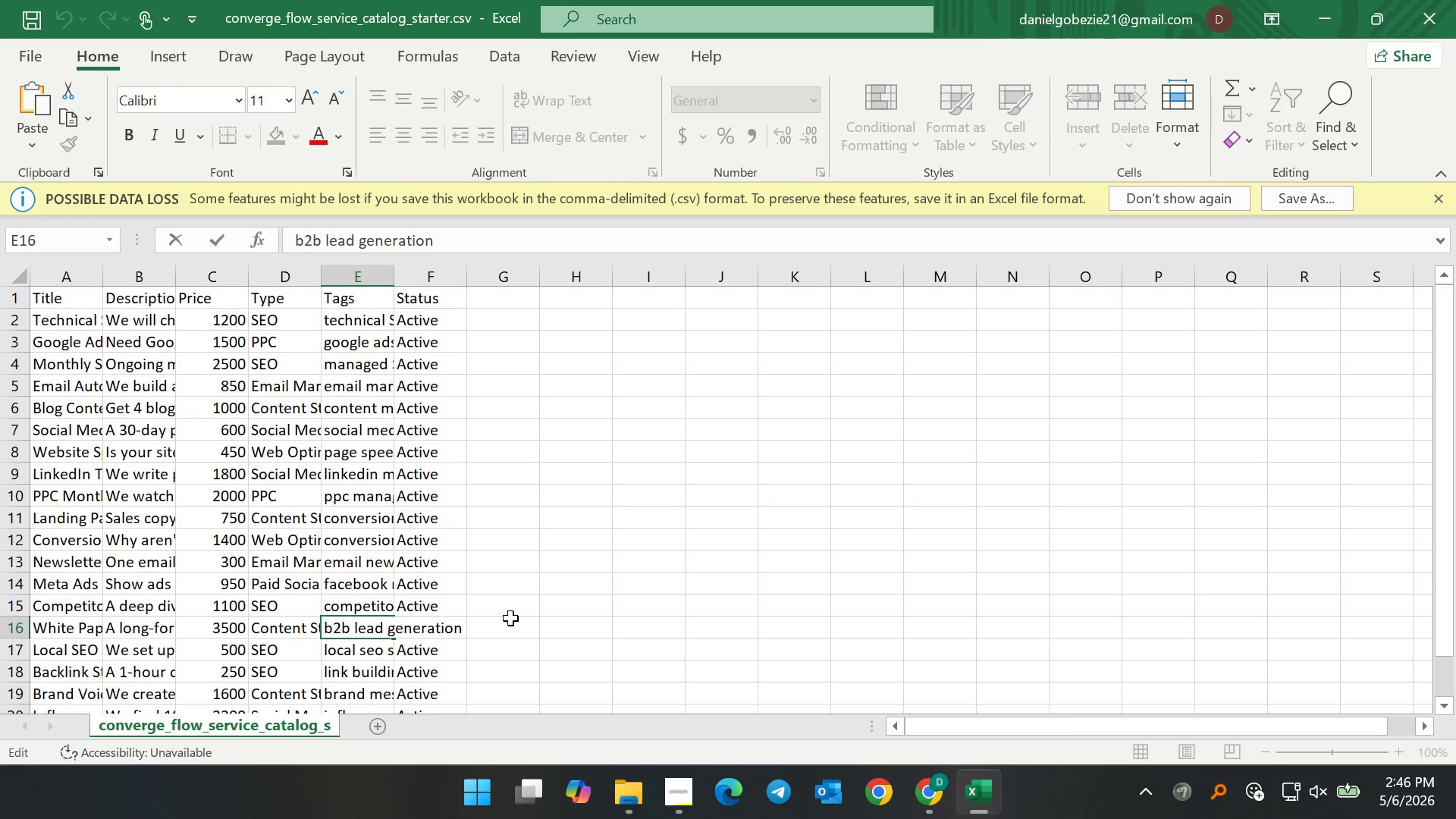 
key(Comma)
 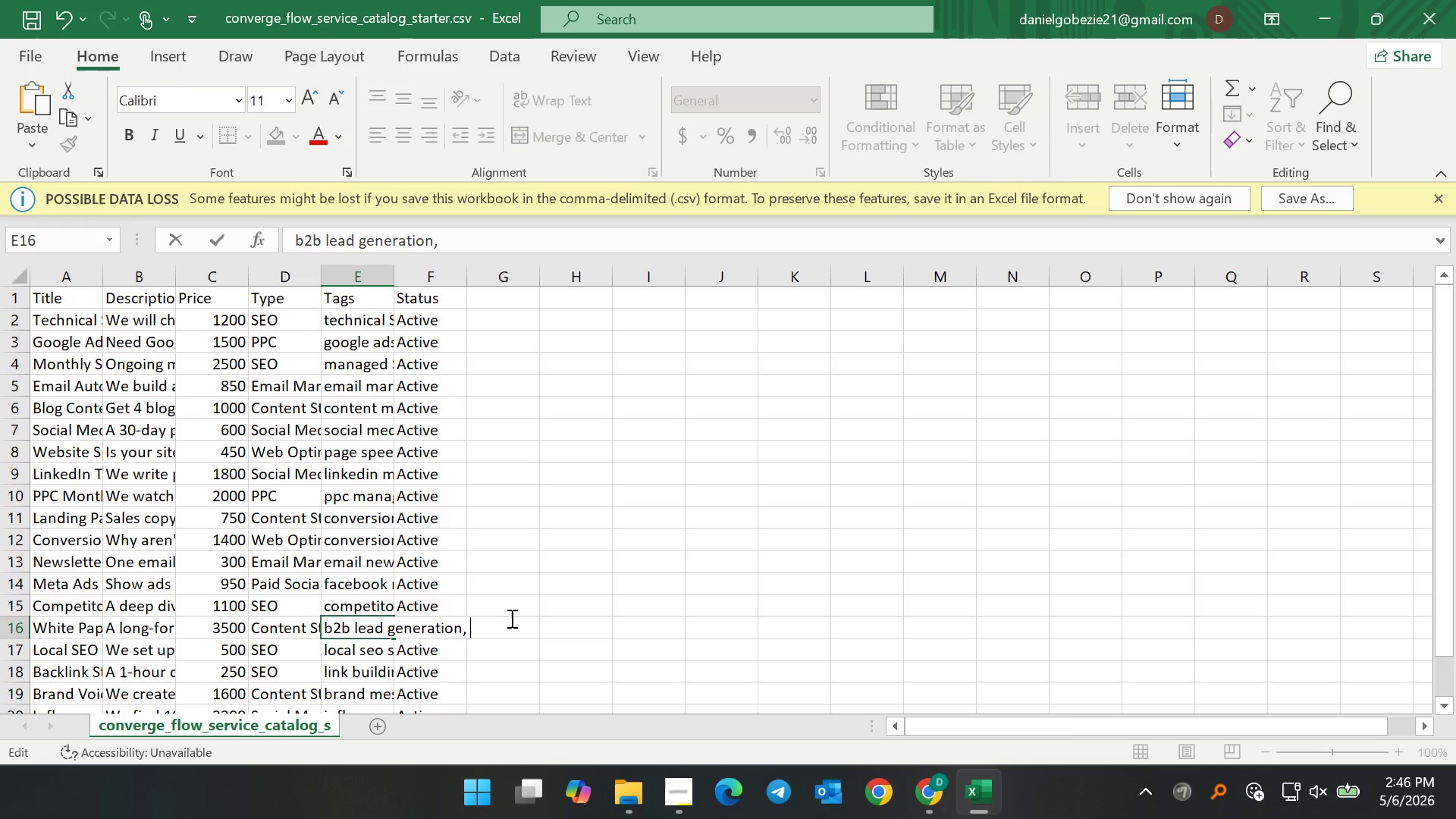 
key(Space)
 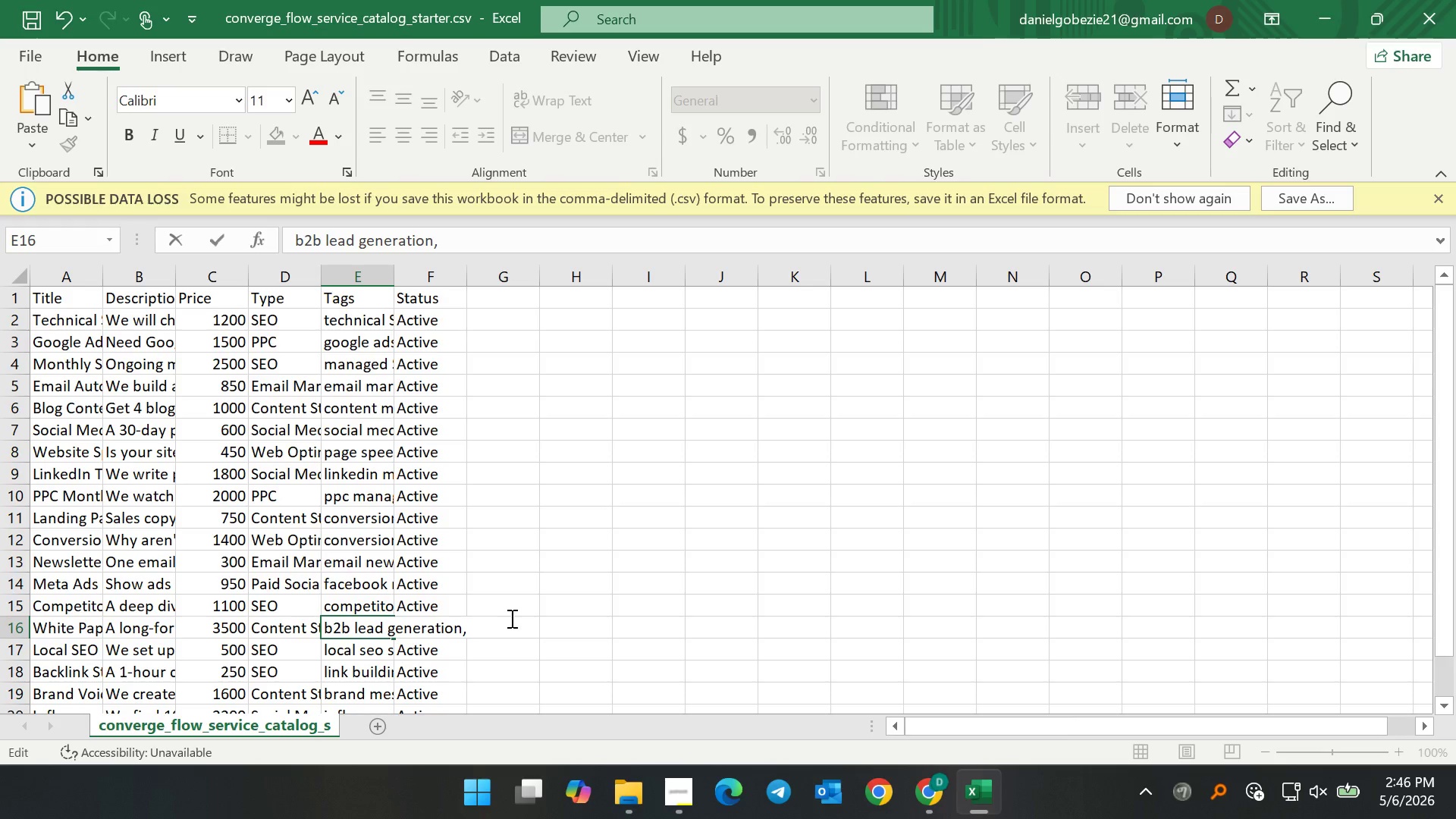 
wait(10.84)
 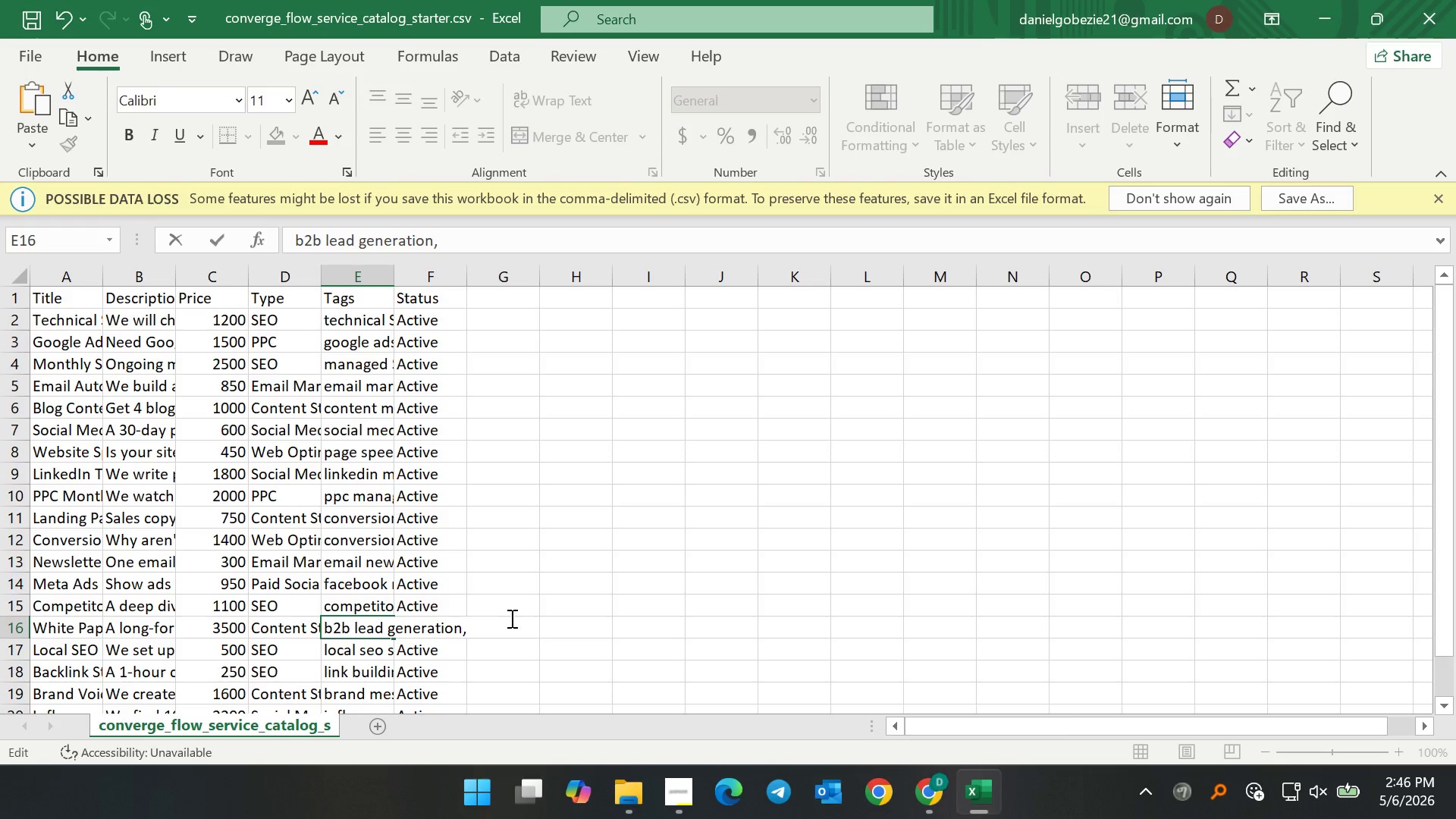 
type(white paperr )
key(Backspace)
key(Backspace)
type( design, )
 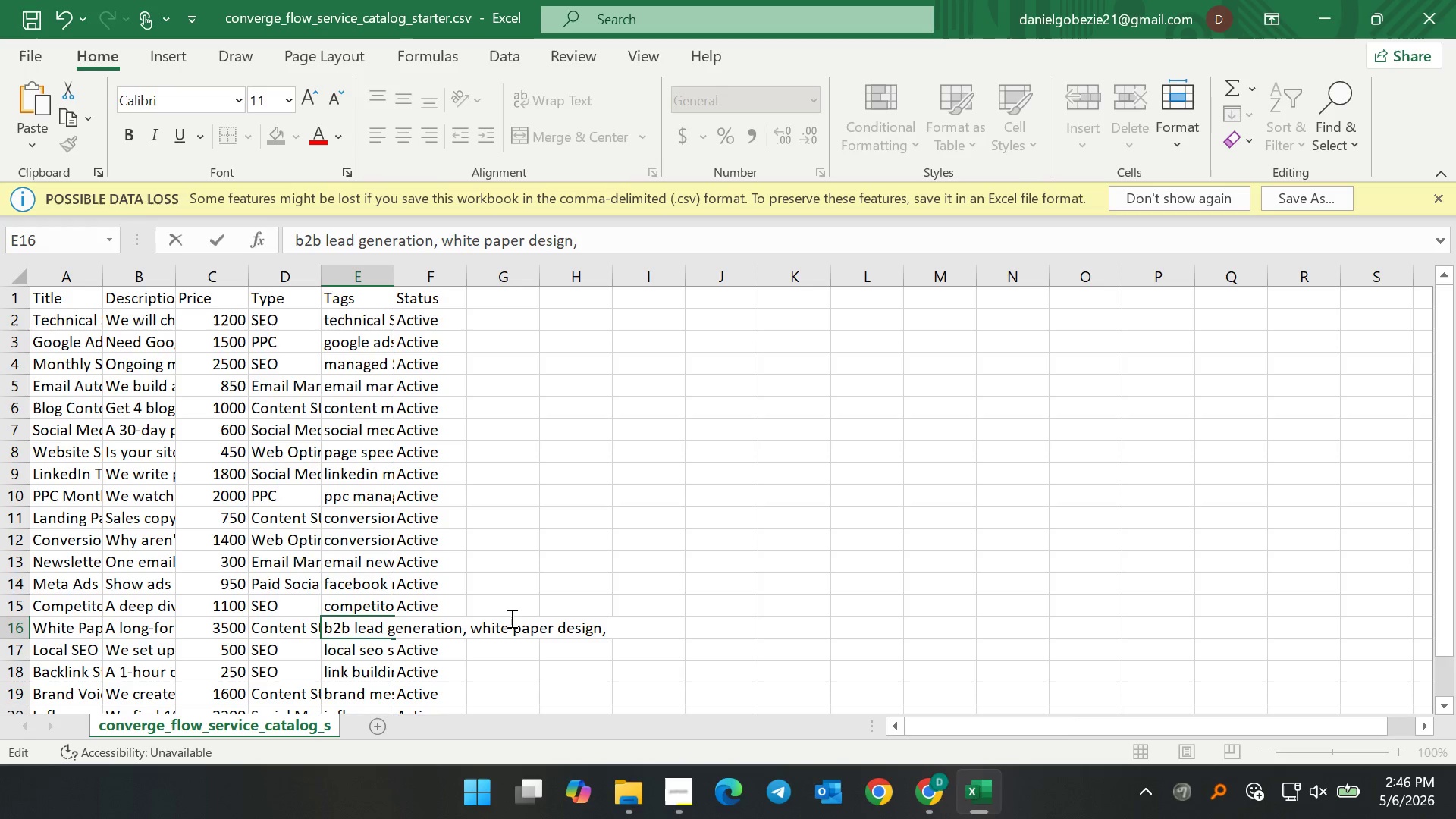 
wait(9.27)
 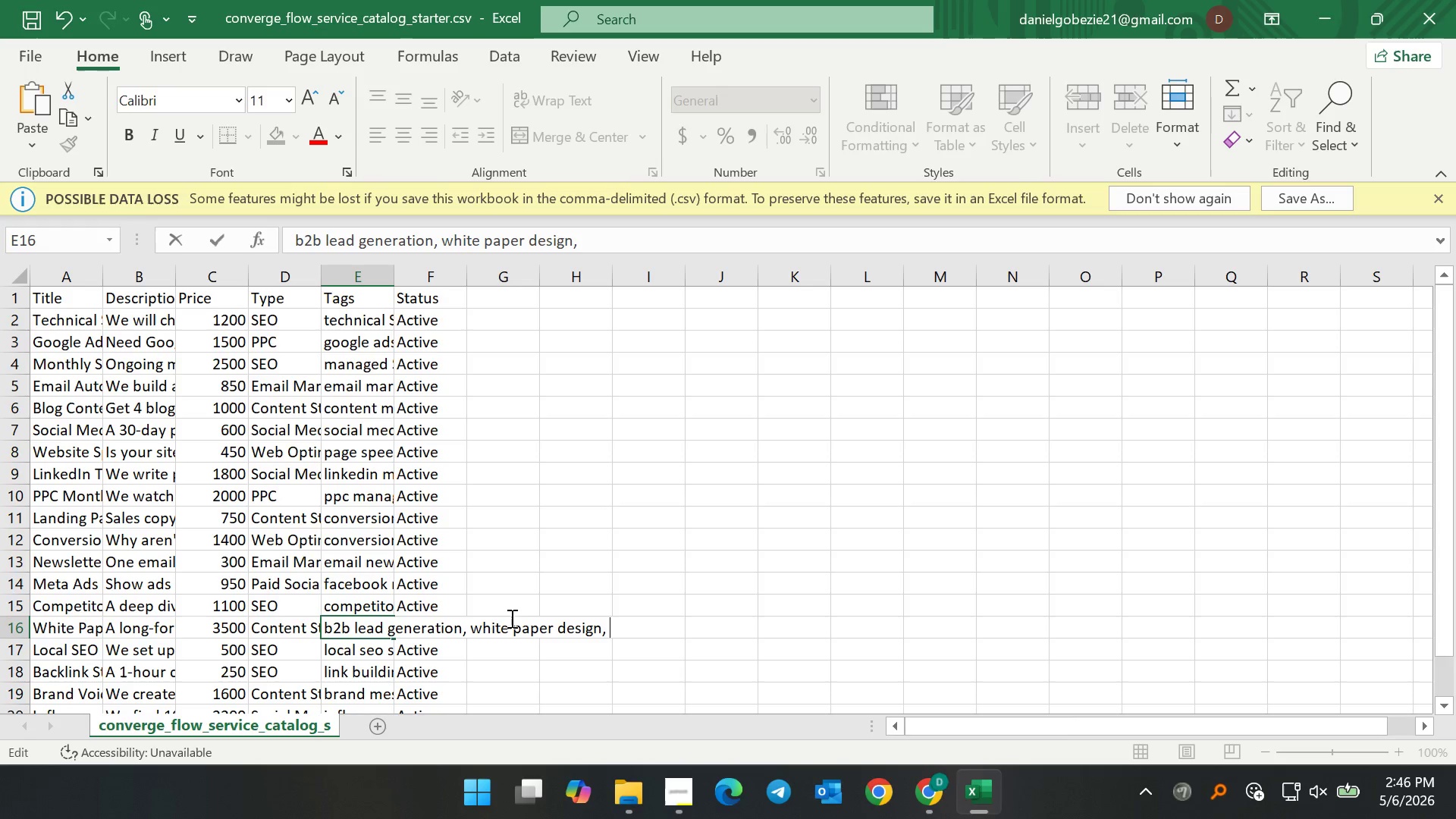 
type(research, )
 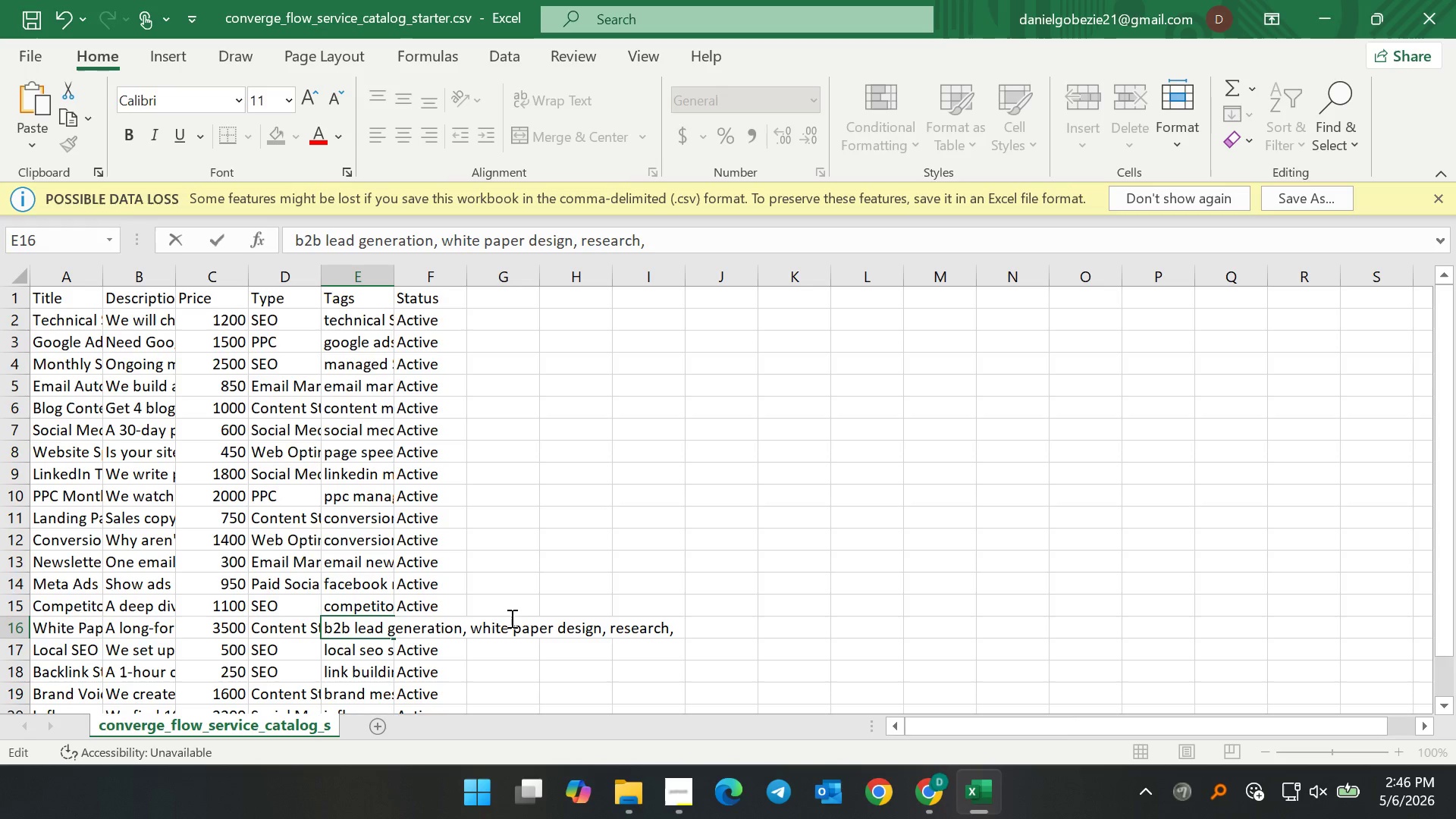 
wait(6.72)
 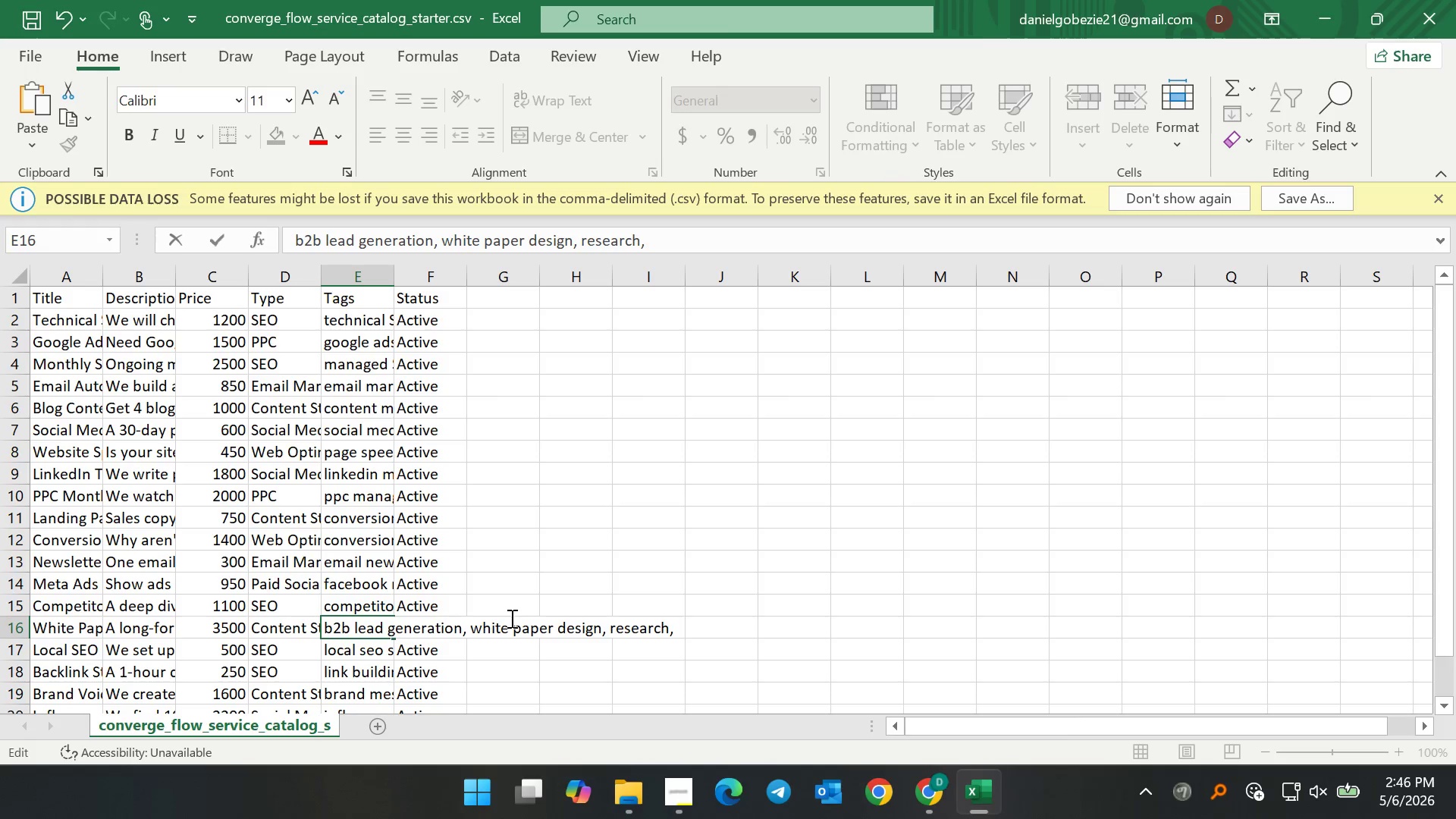 
type(content strategy)
 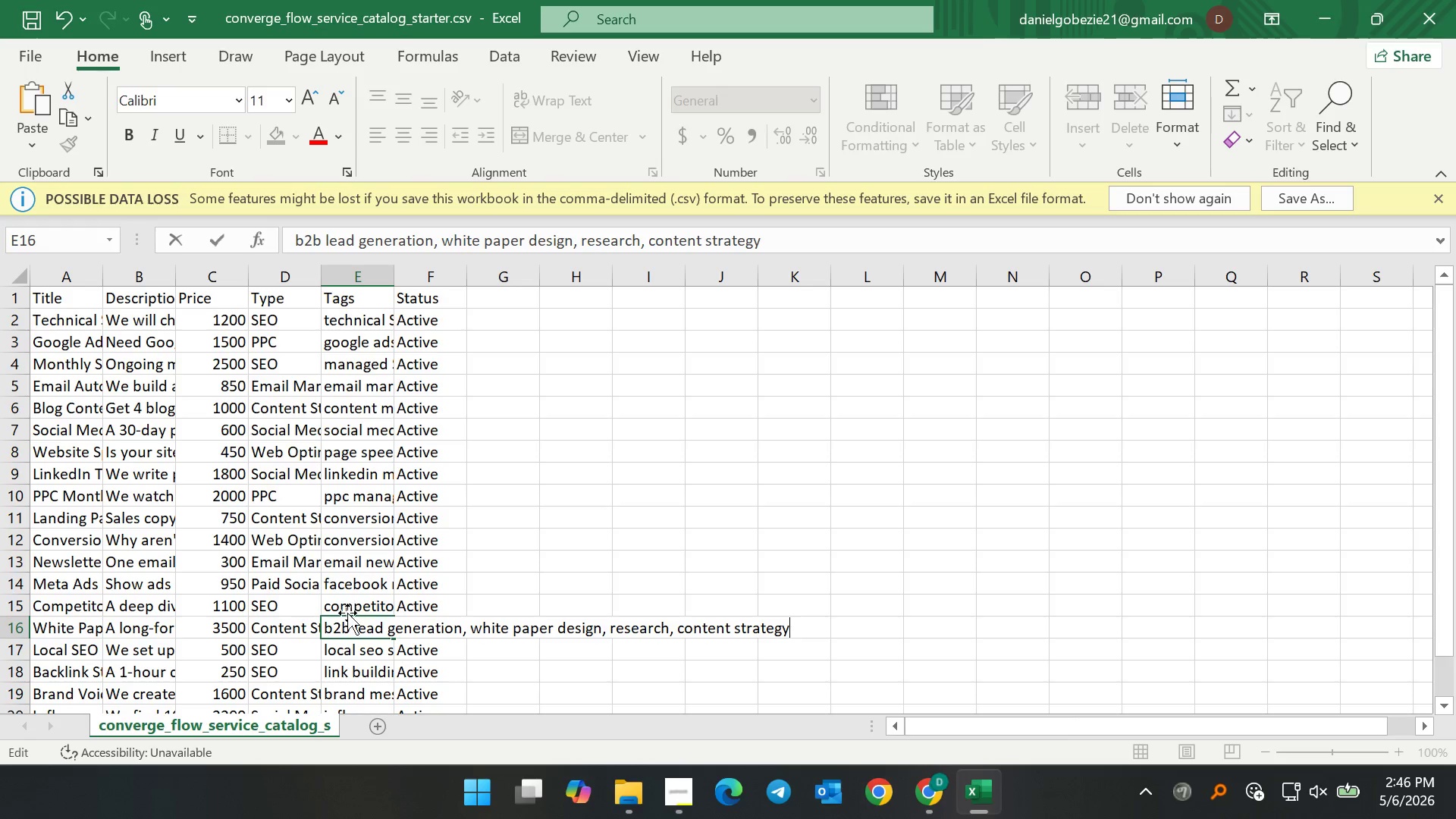 
left_click([346, 631])
 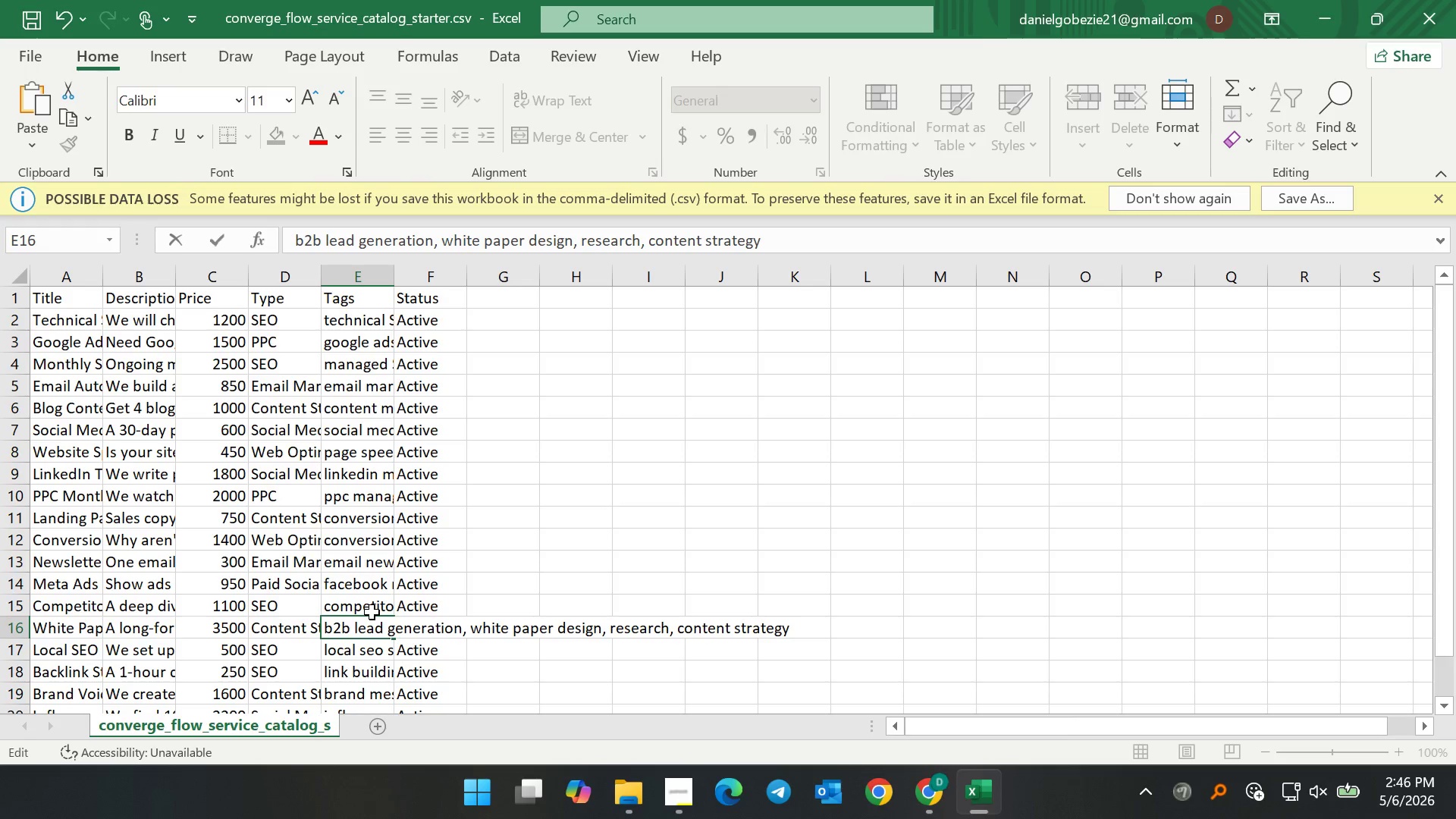 
key(ArrowRight)
 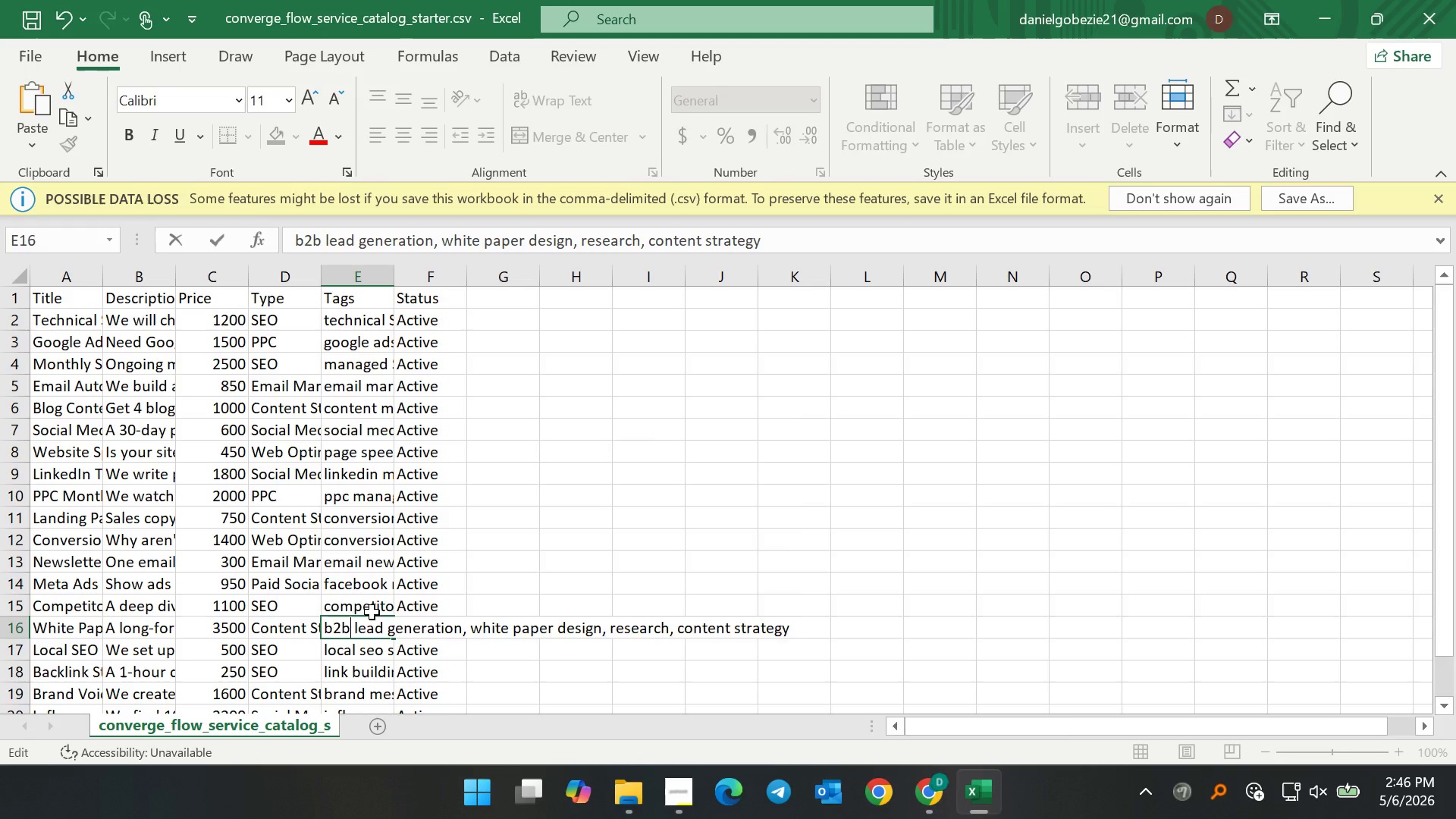 
key(Backspace)
key(Backspace)
key(Backspace)
key(Backspace)
type(B2B)
 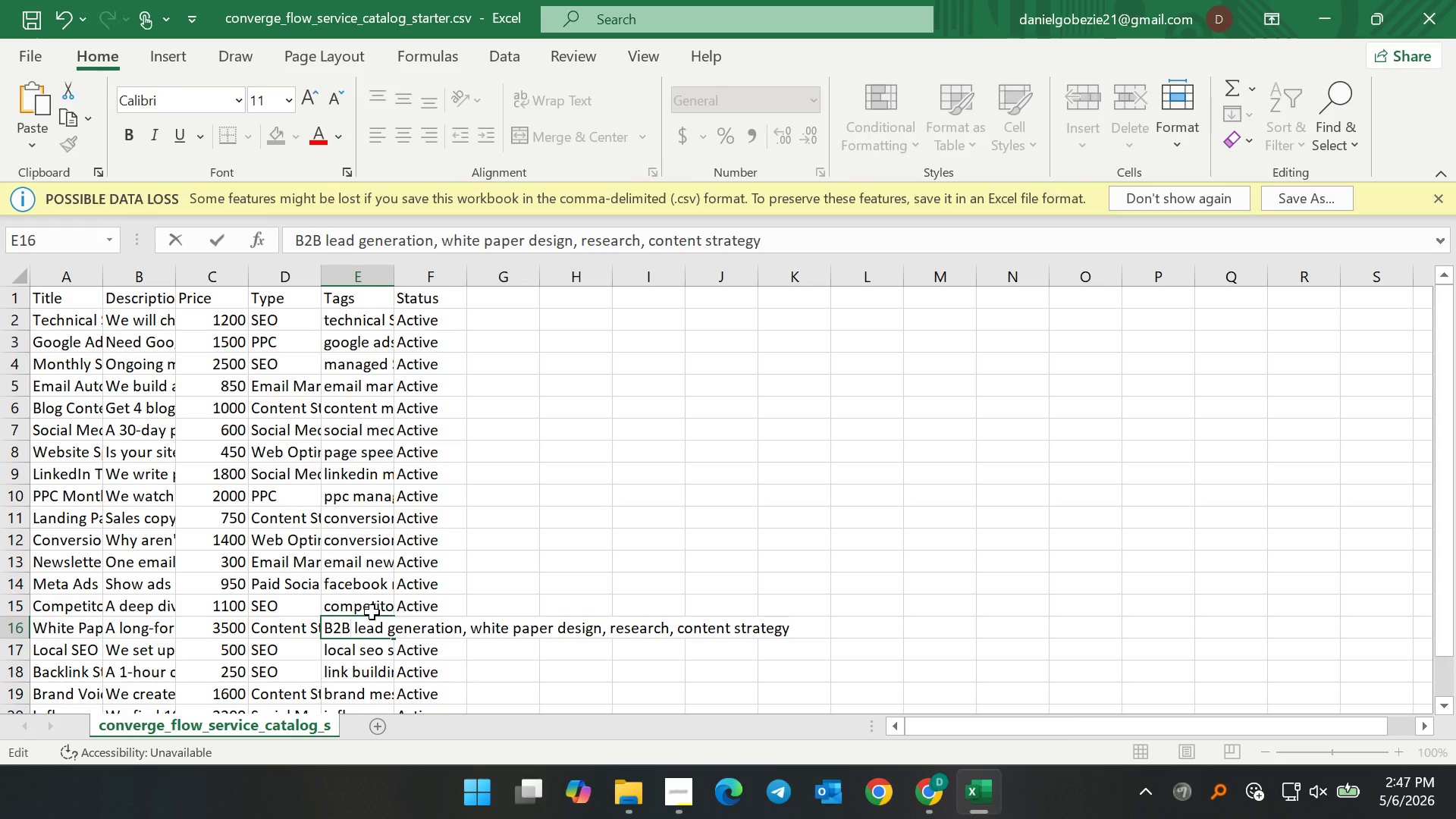 
double_click([370, 648])
 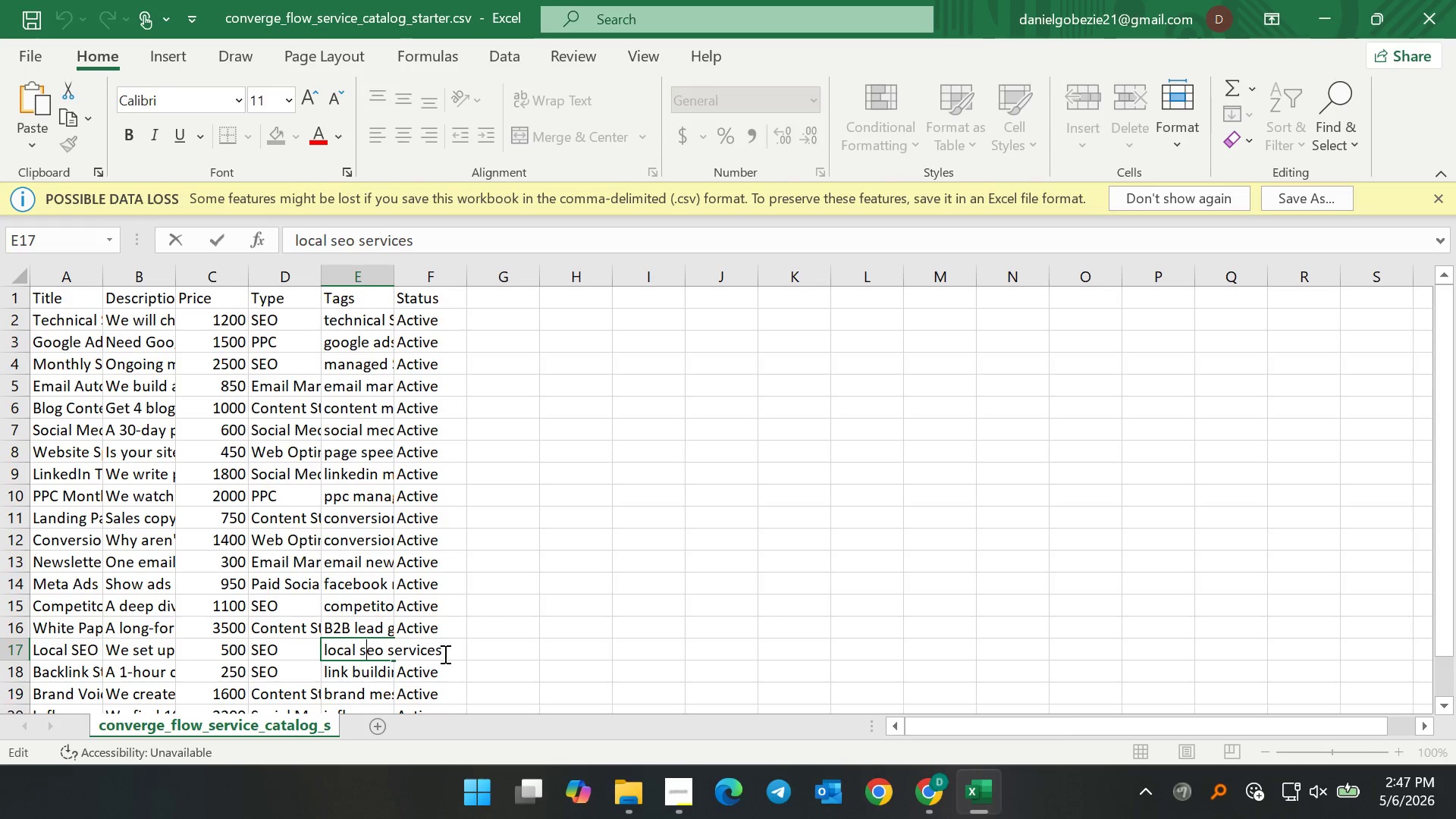 
left_click([444, 654])
 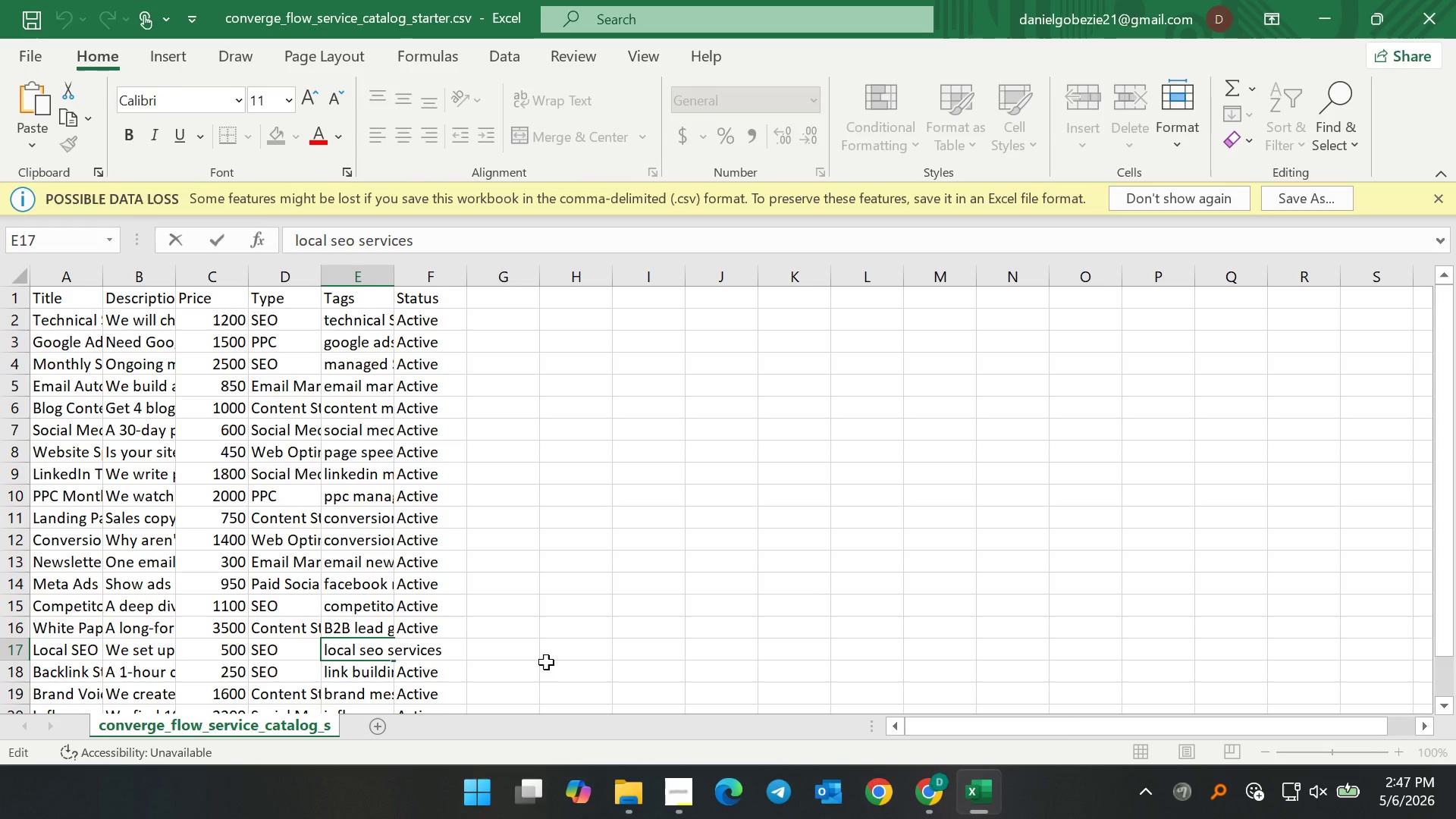 
key(Comma)
 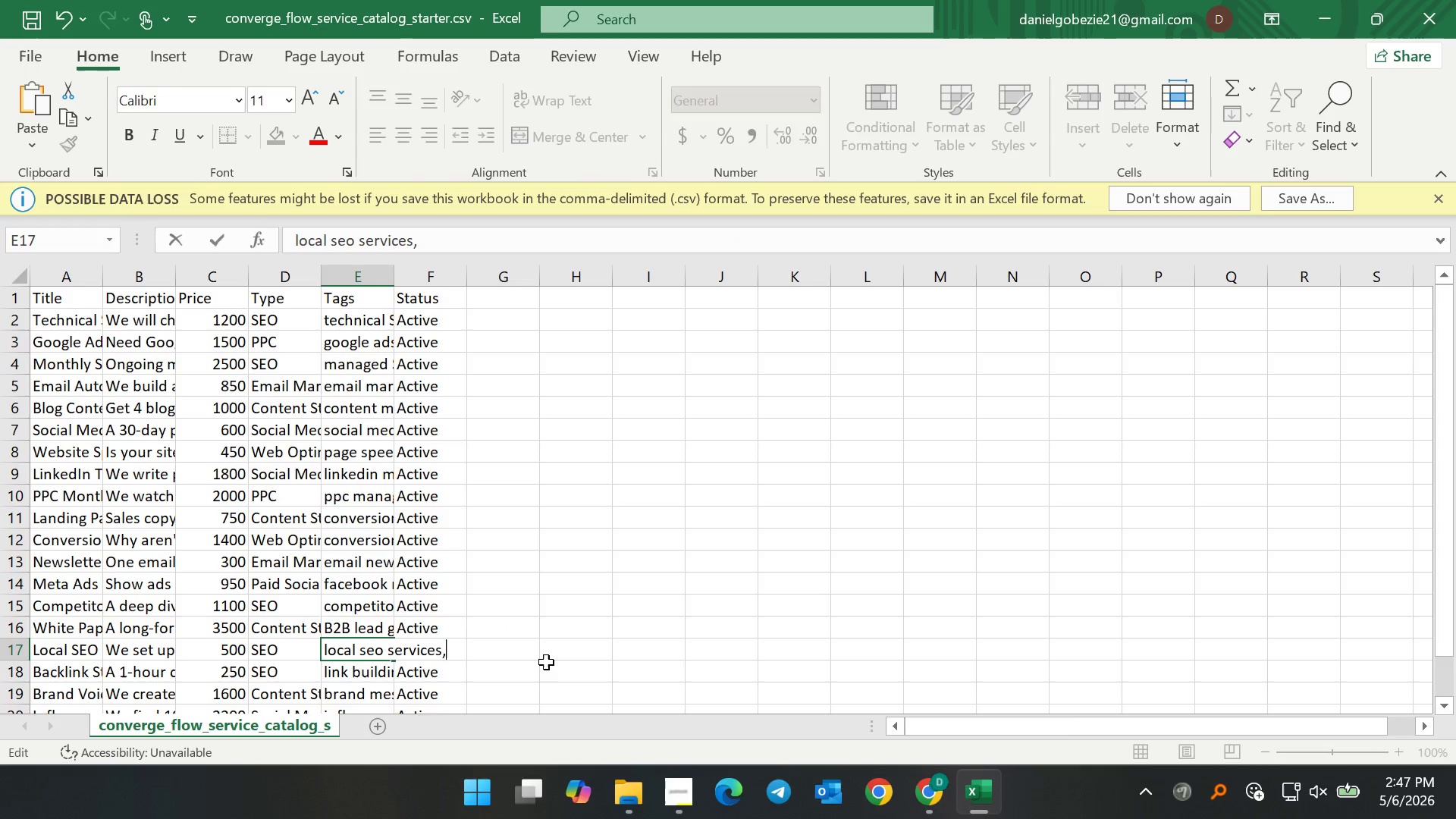 
key(Space)
 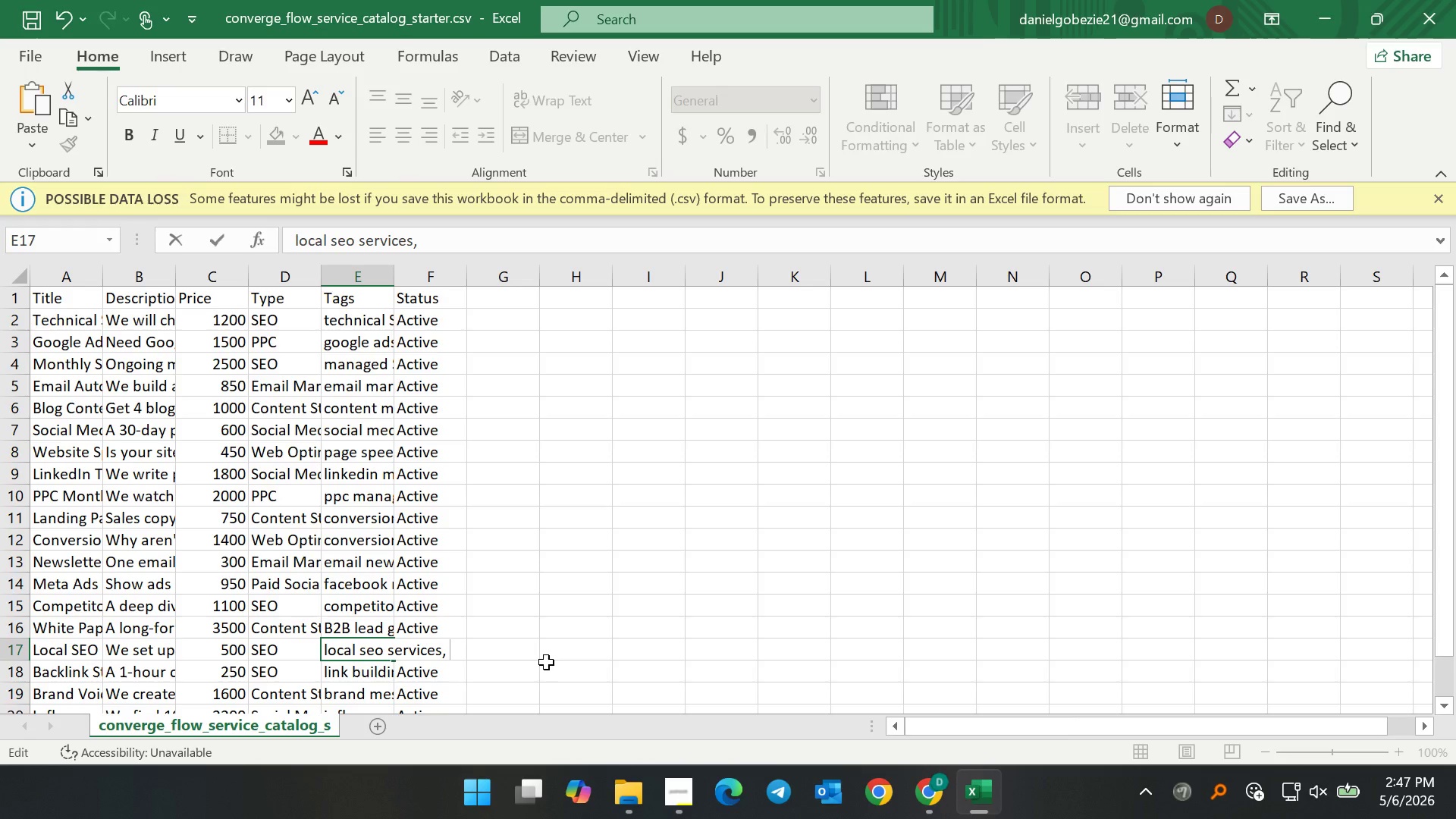 
wait(10.23)
 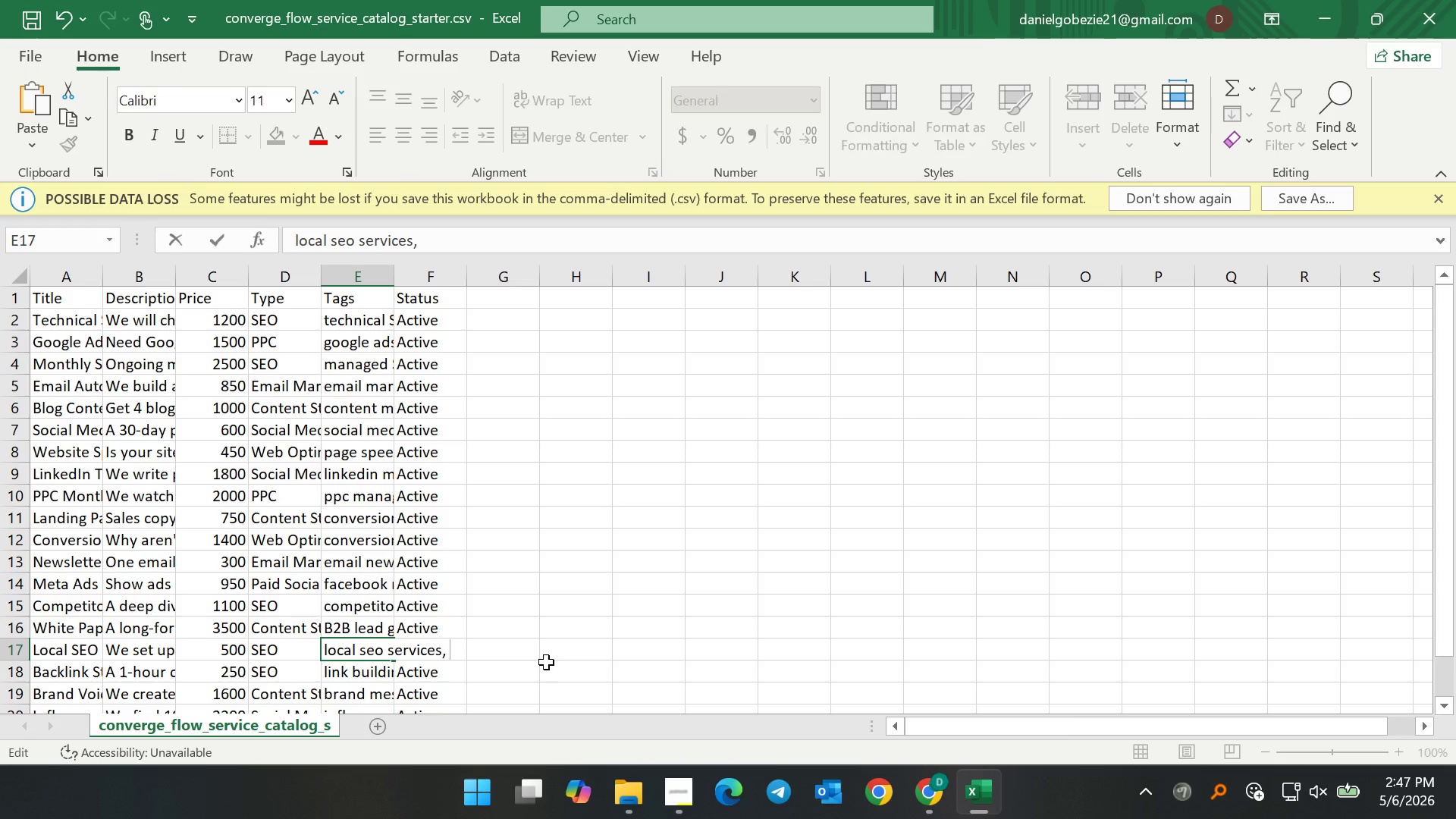 
type(google business profile, maps ranl)
key(Backspace)
type(king, )
 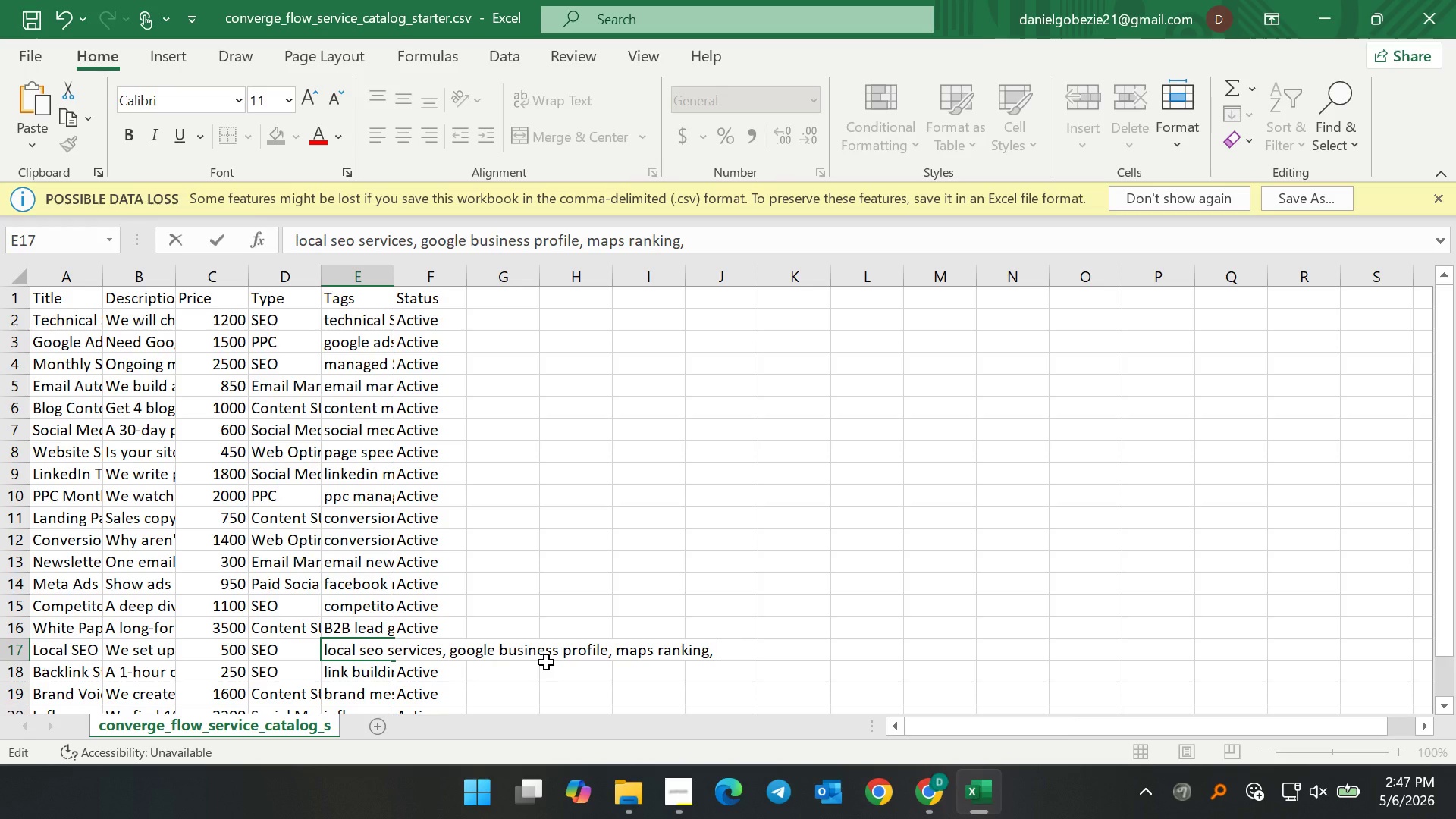 
type(local marketing, )
 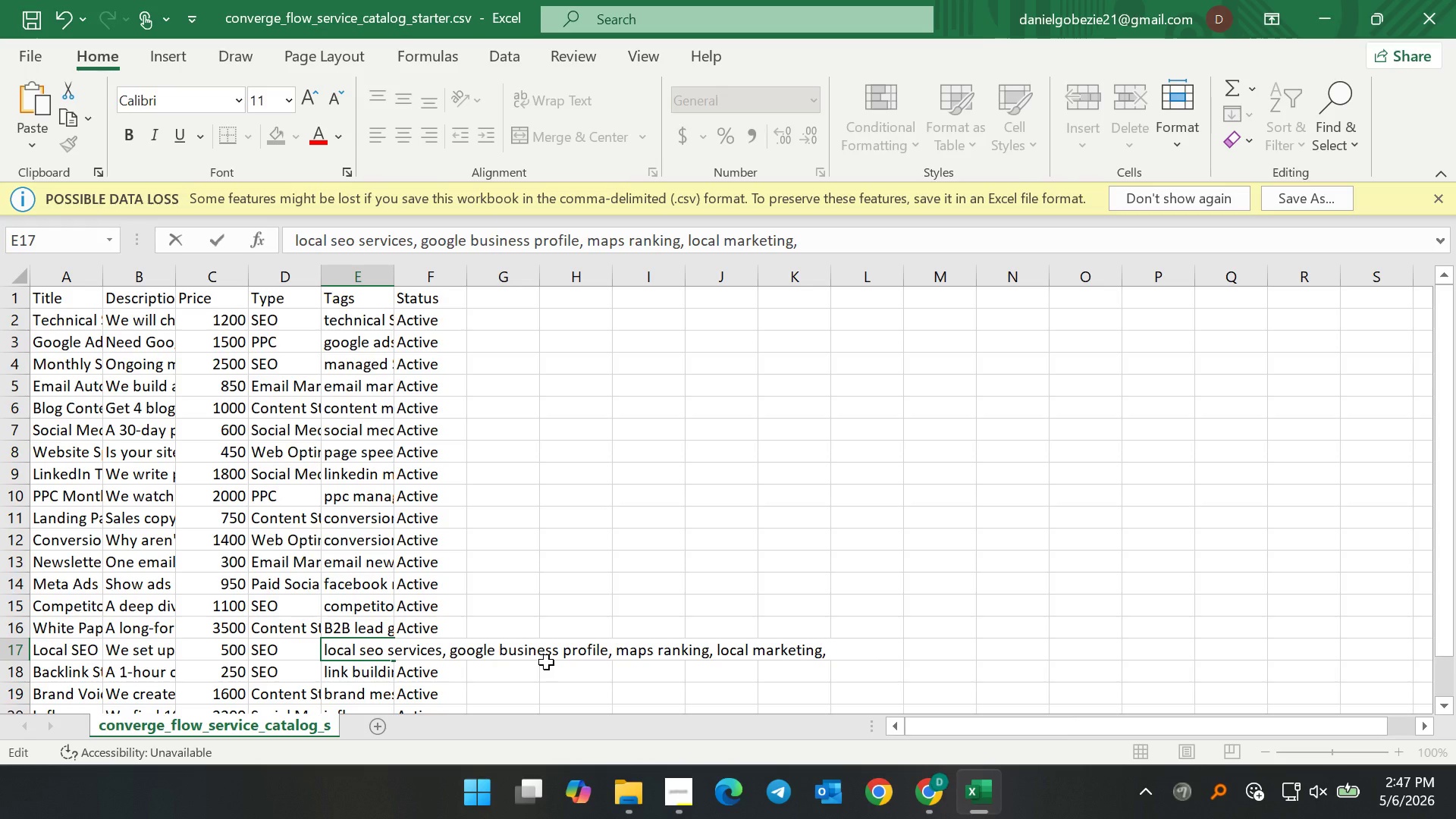 
wait(12.06)
 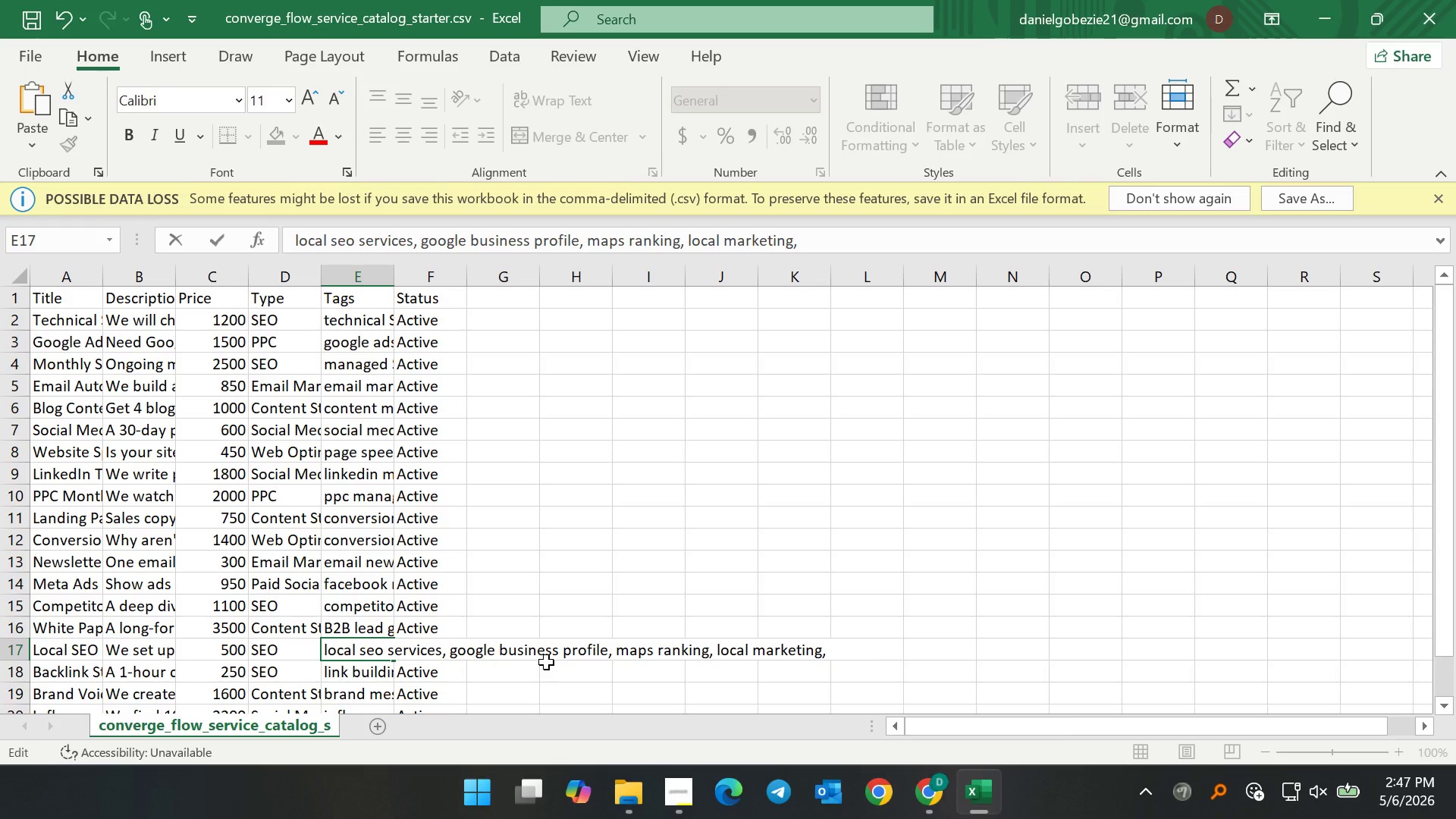 
type(local seo gmb st)
key(Backspace)
type(etup)
 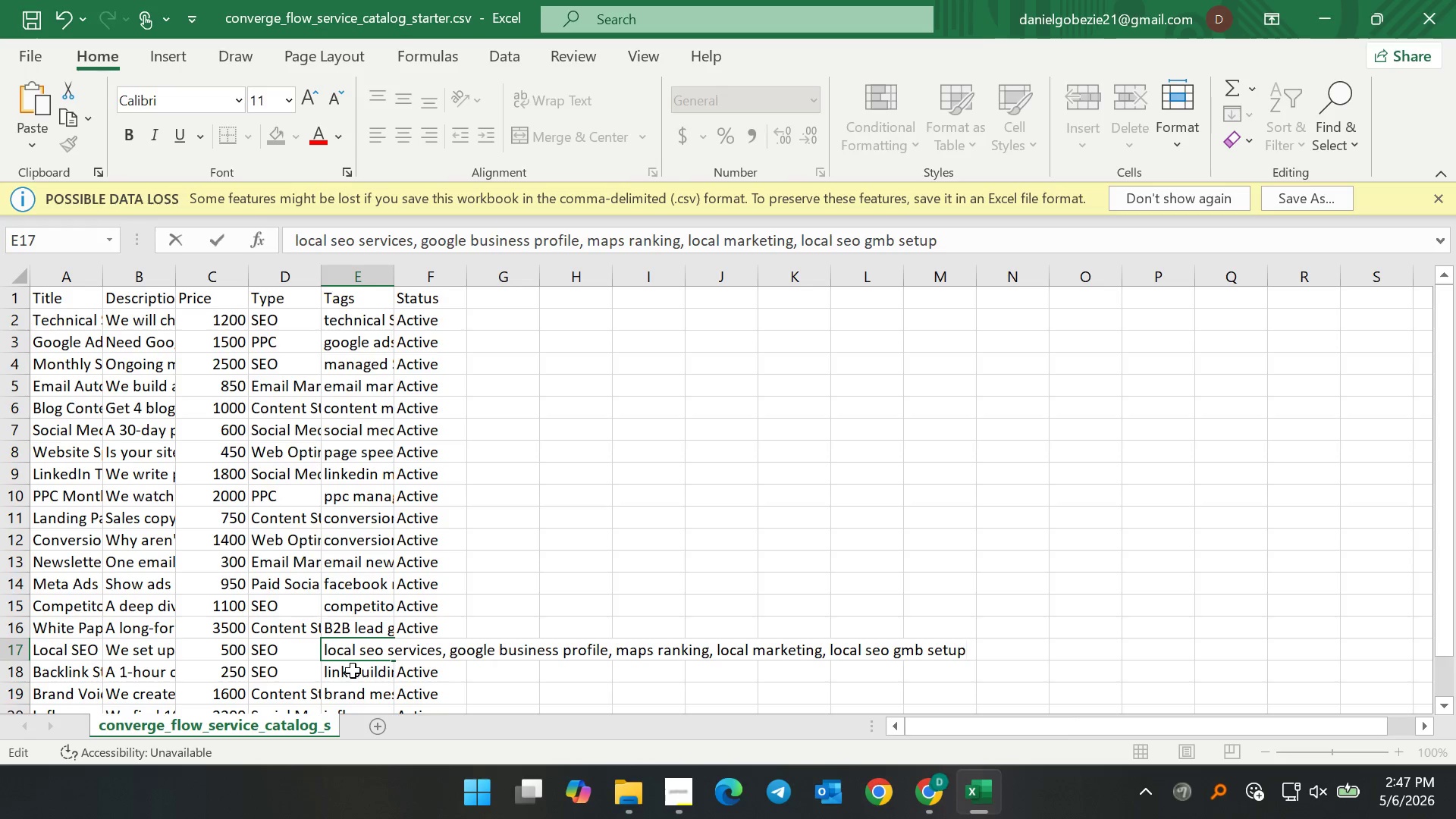 
double_click([353, 670])
 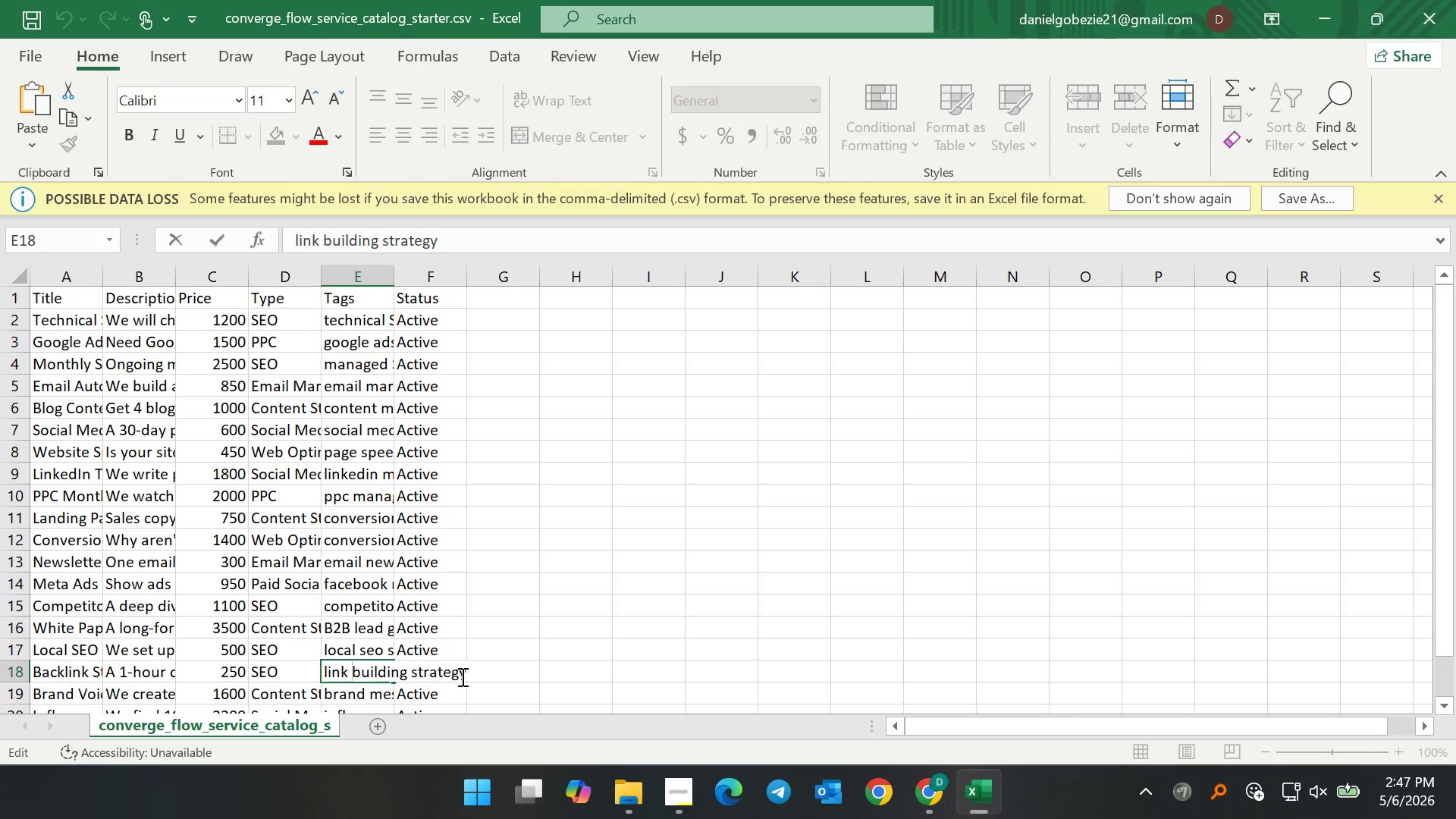 
left_click([468, 673])
 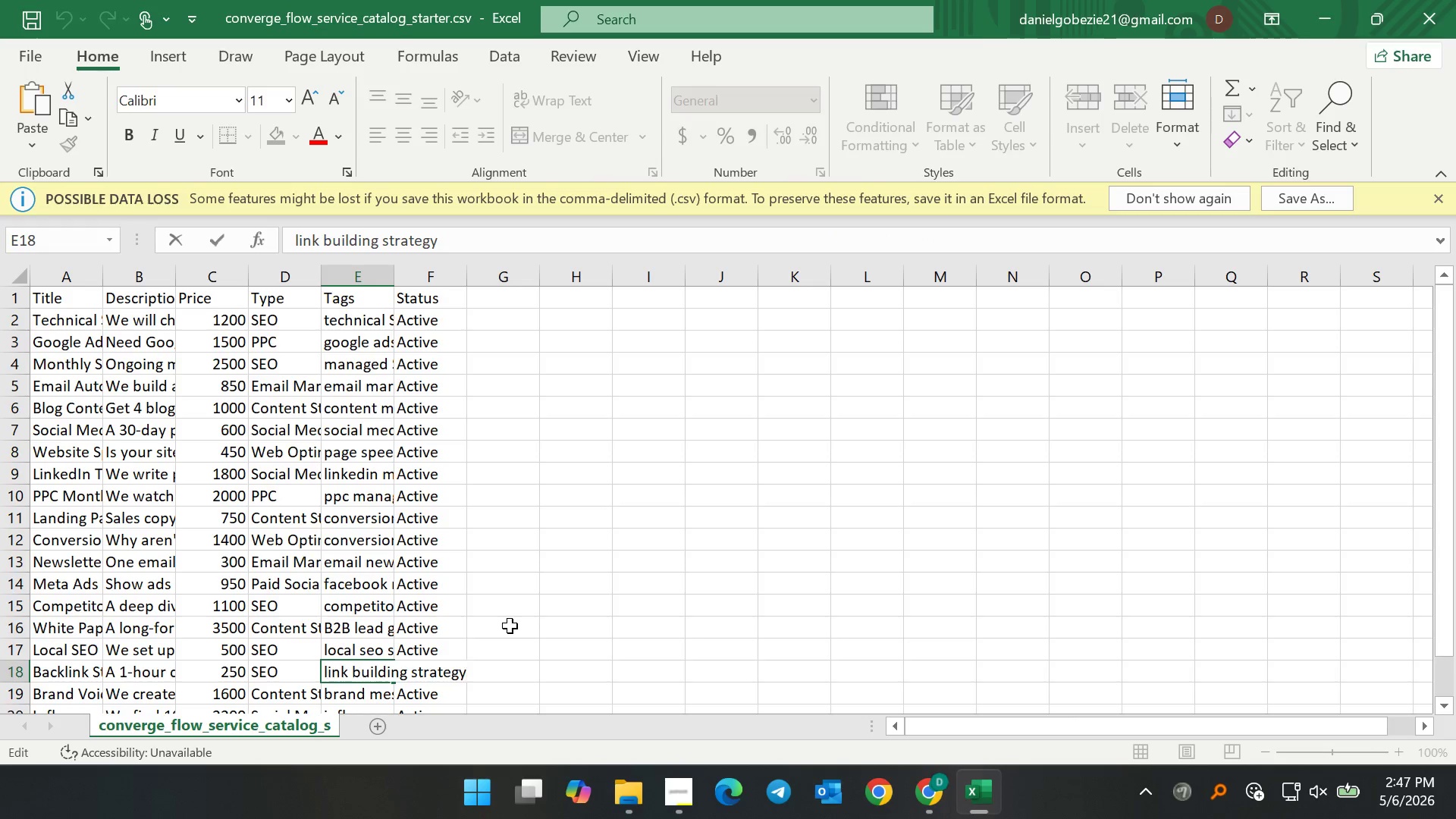 
key(Comma)
 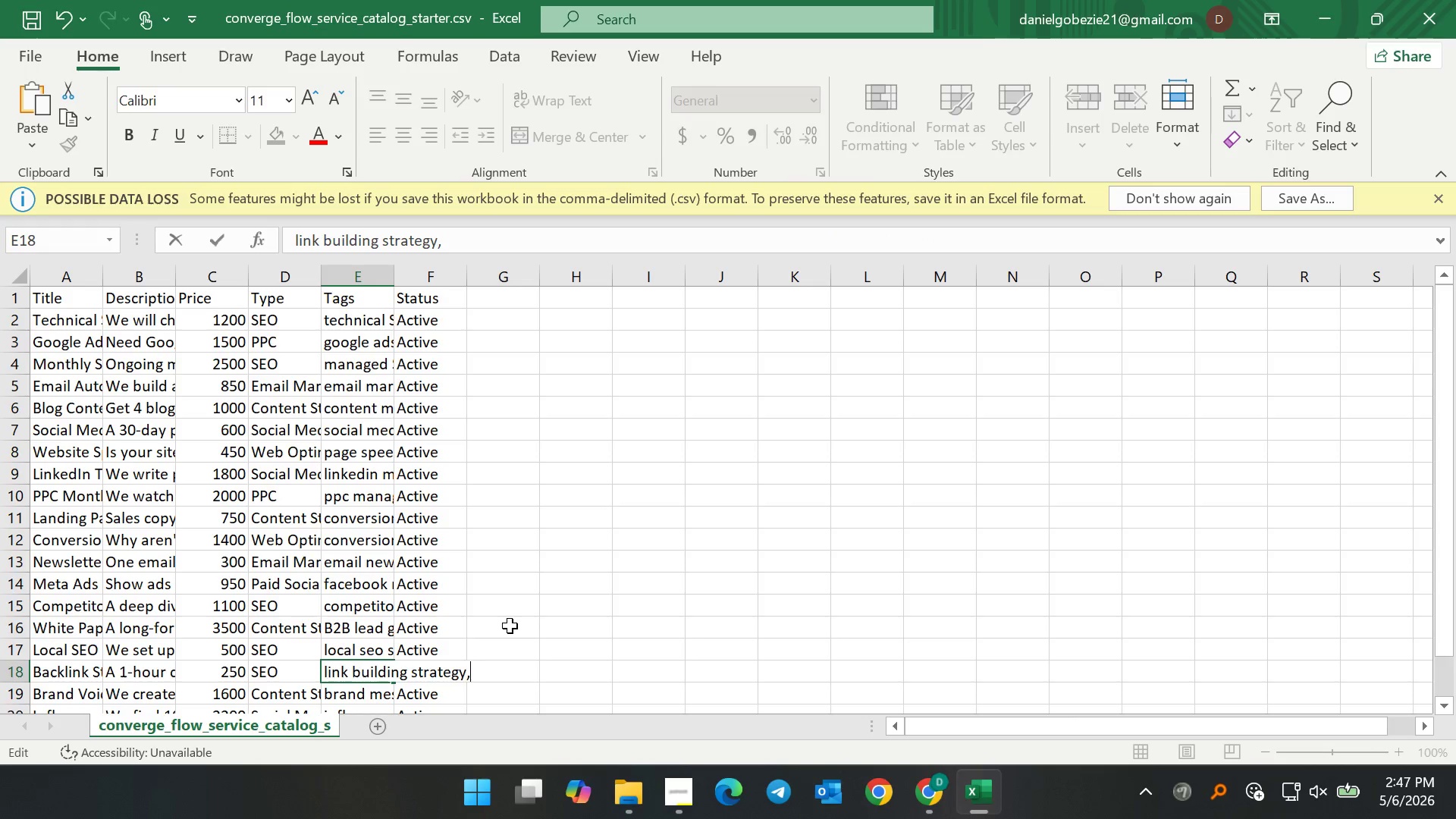 
key(Space)
 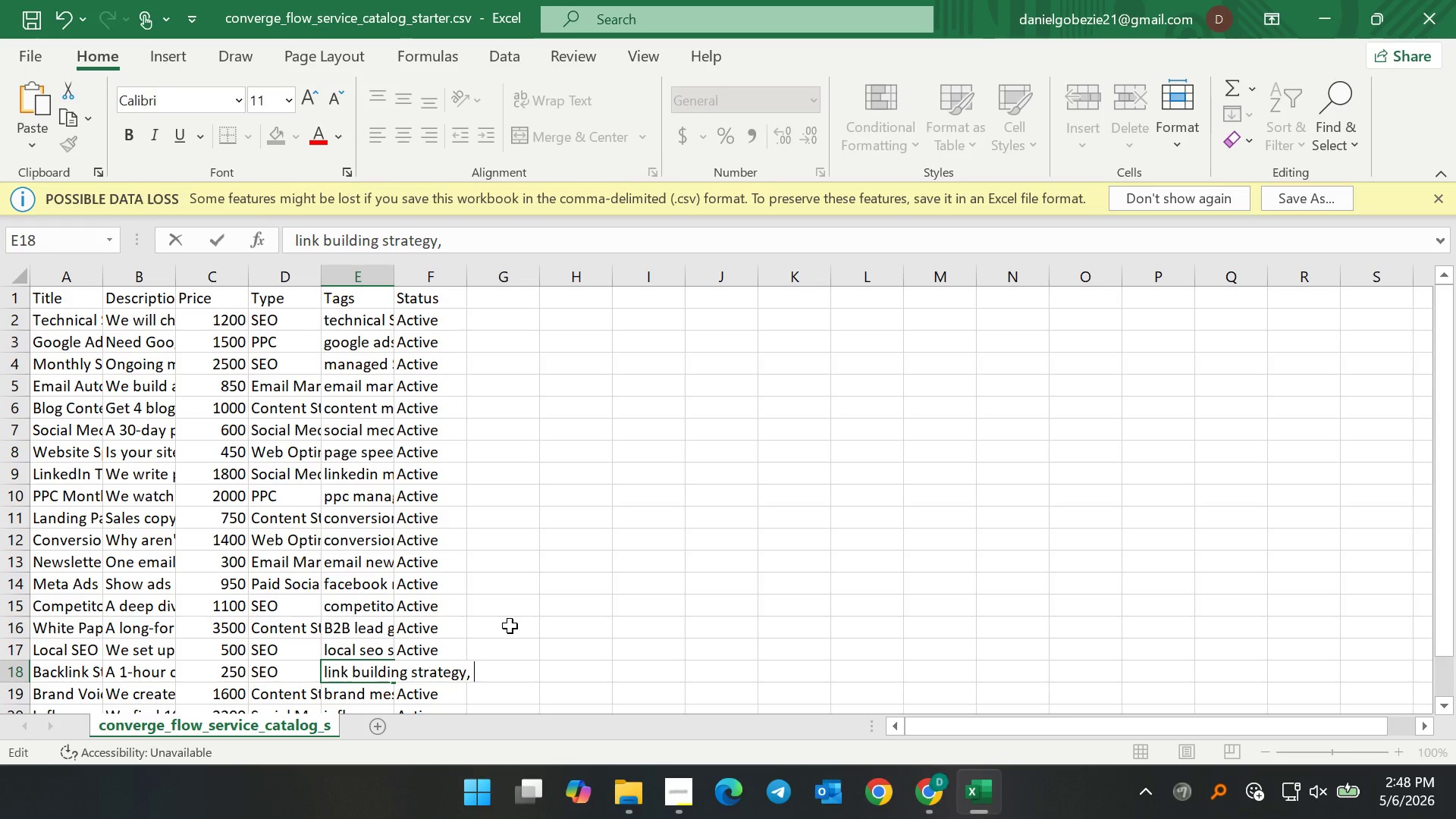 
wait(5.8)
 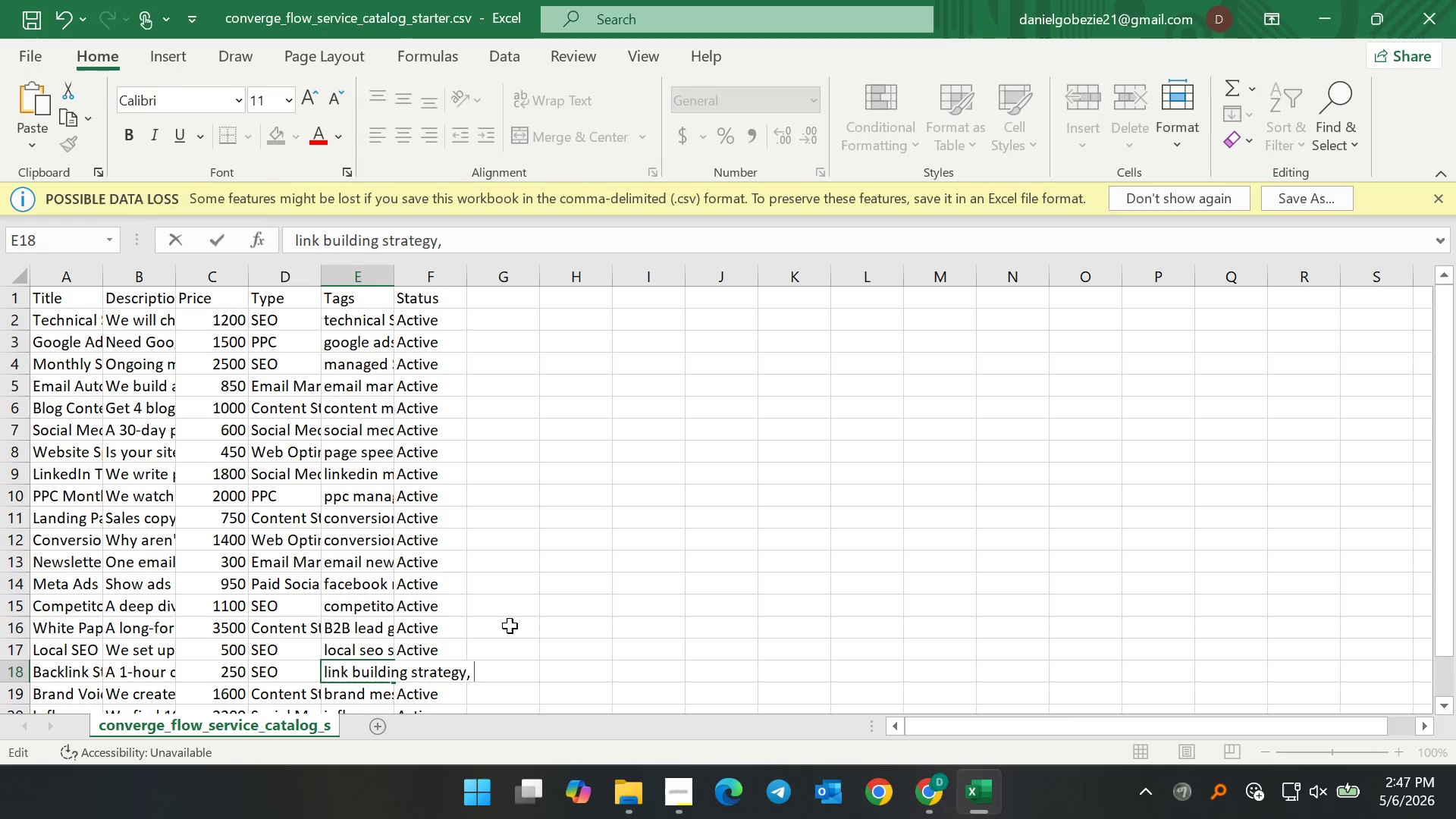 
type(backlink strategy, )
 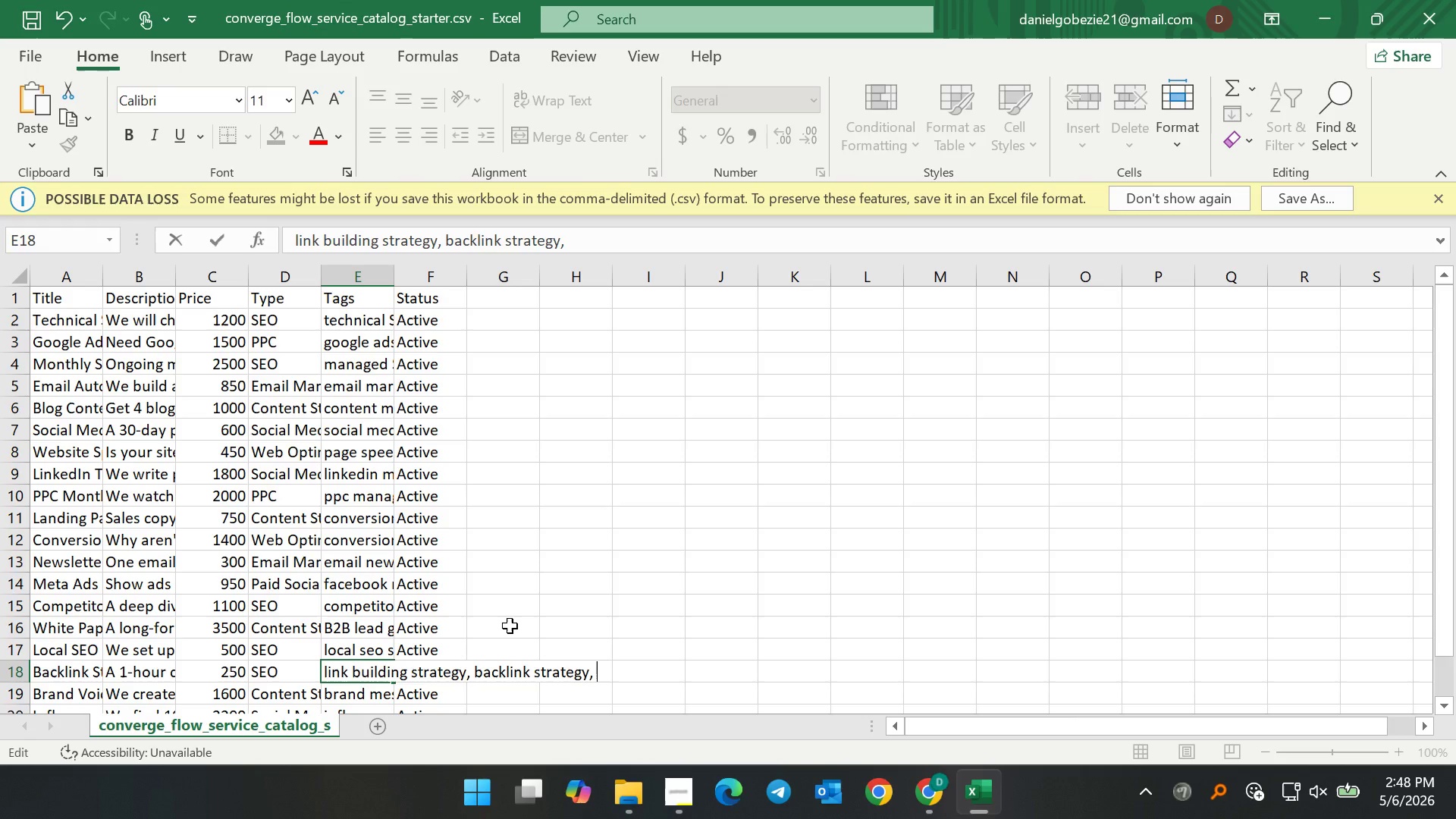 
type(SEO, )
 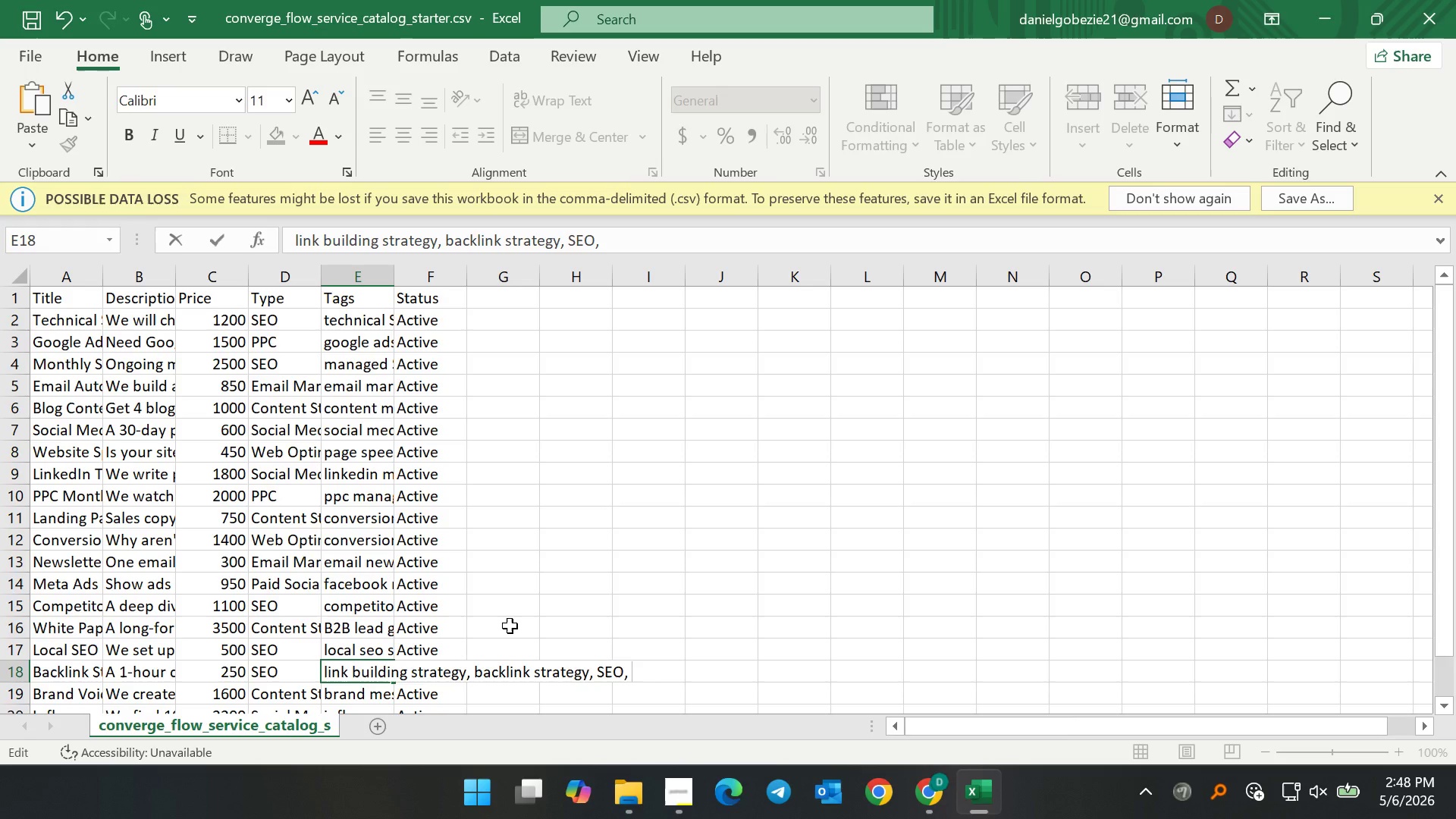 
wait(5.39)
 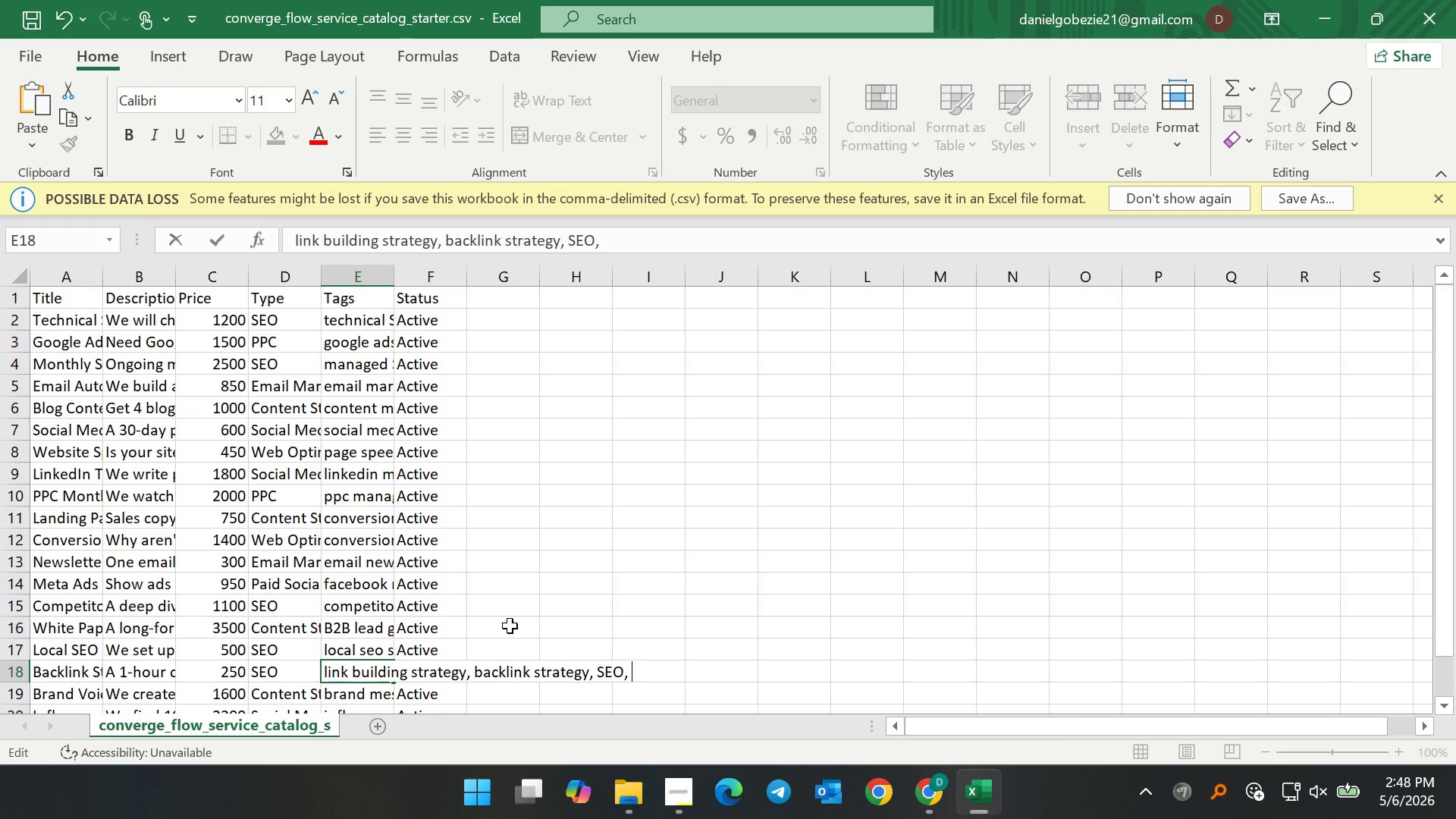 
type(off-page SEO, domain authority)
 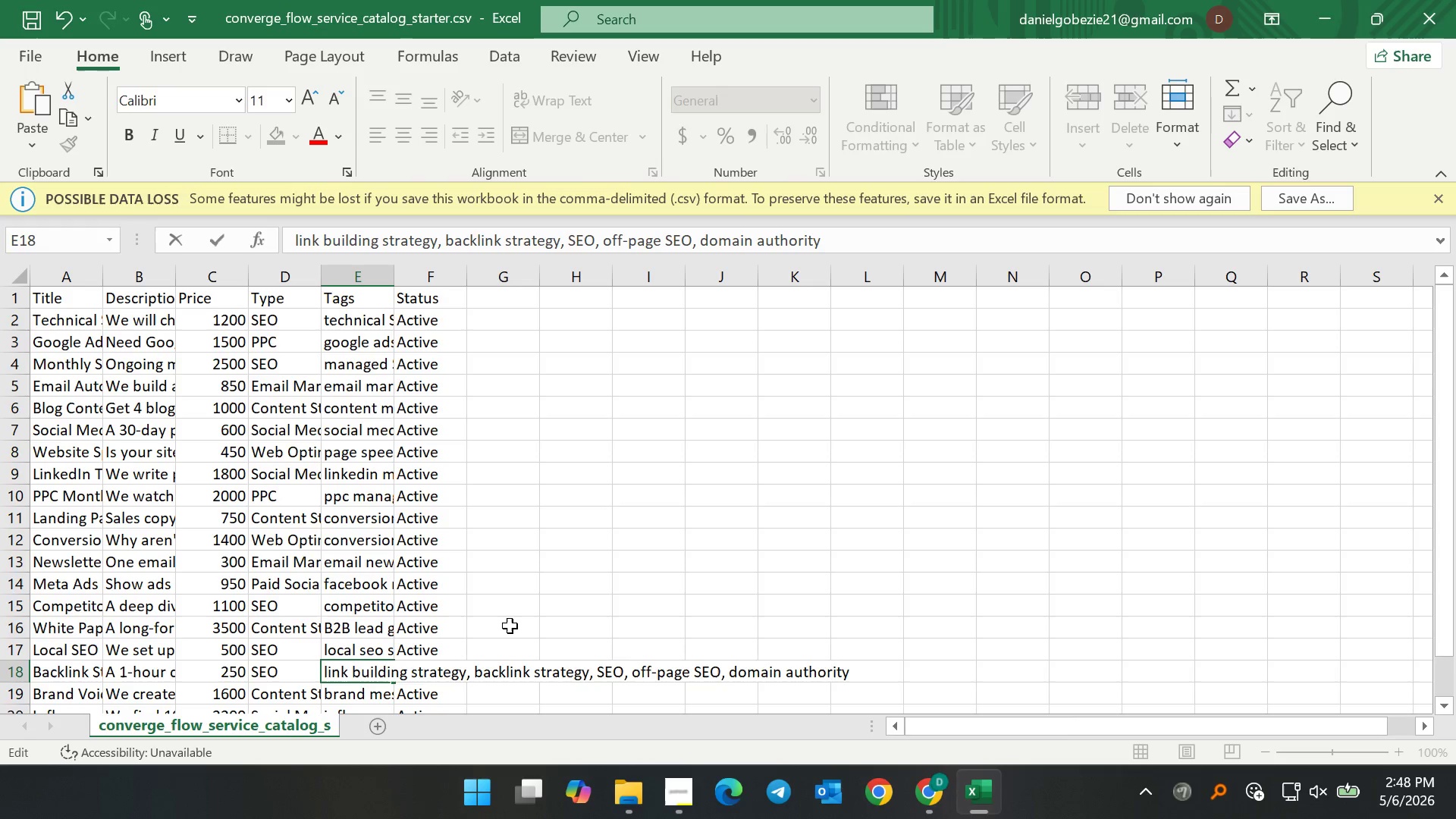 
scroll: coordinate [517, 660], scroll_direction: down, amount: 2.0
 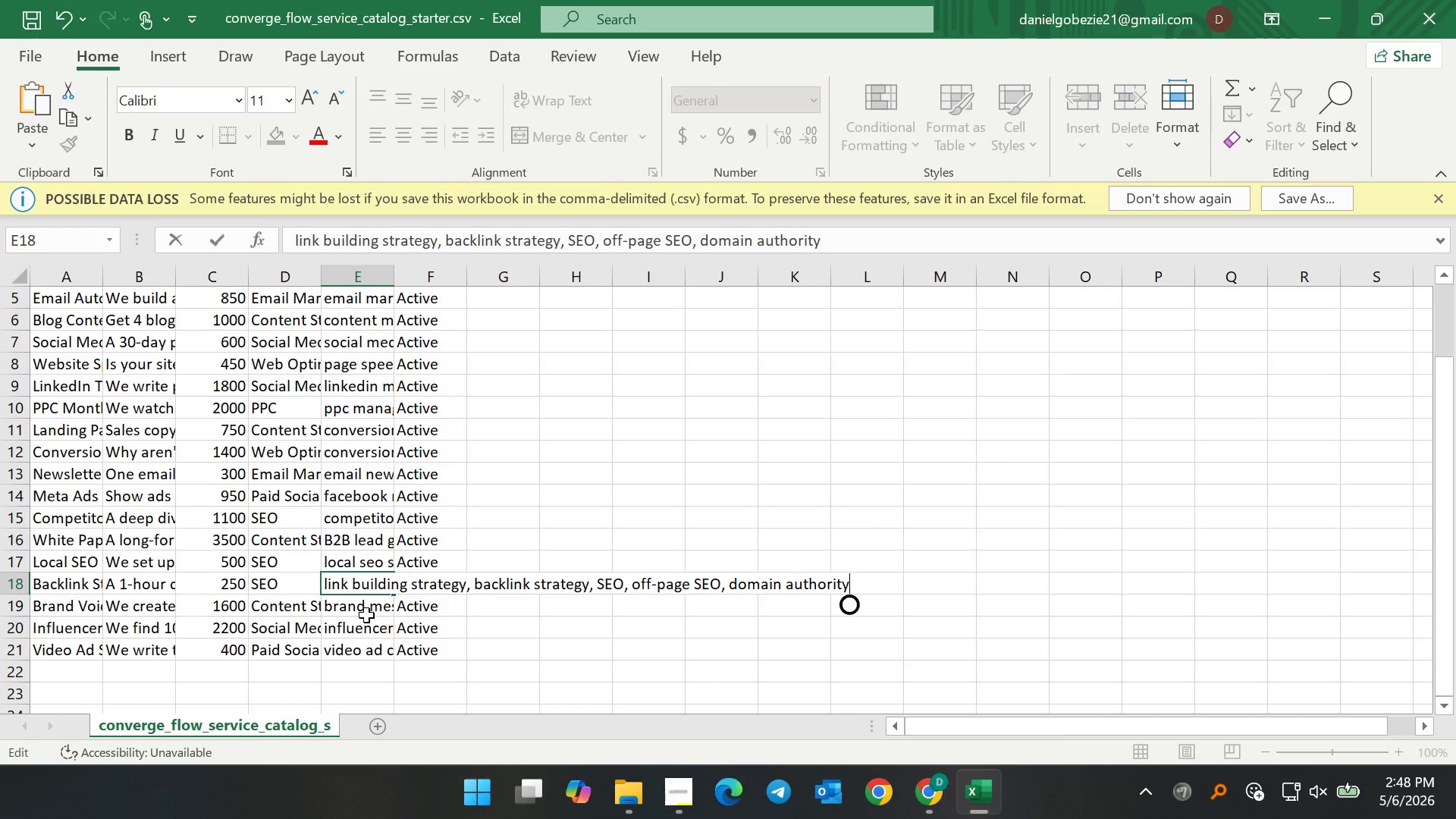 
double_click([360, 613])
 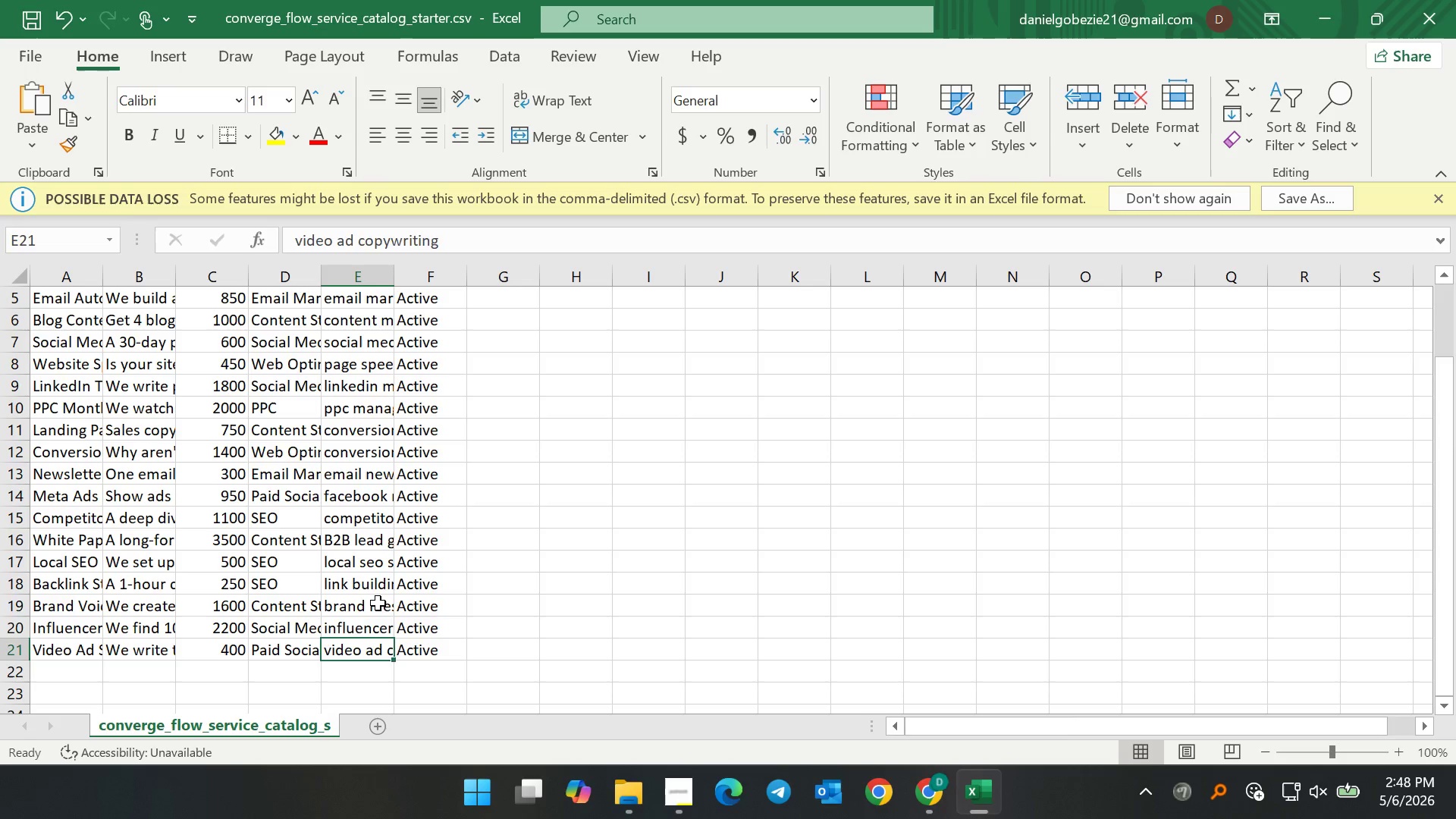 
double_click([378, 603])
 